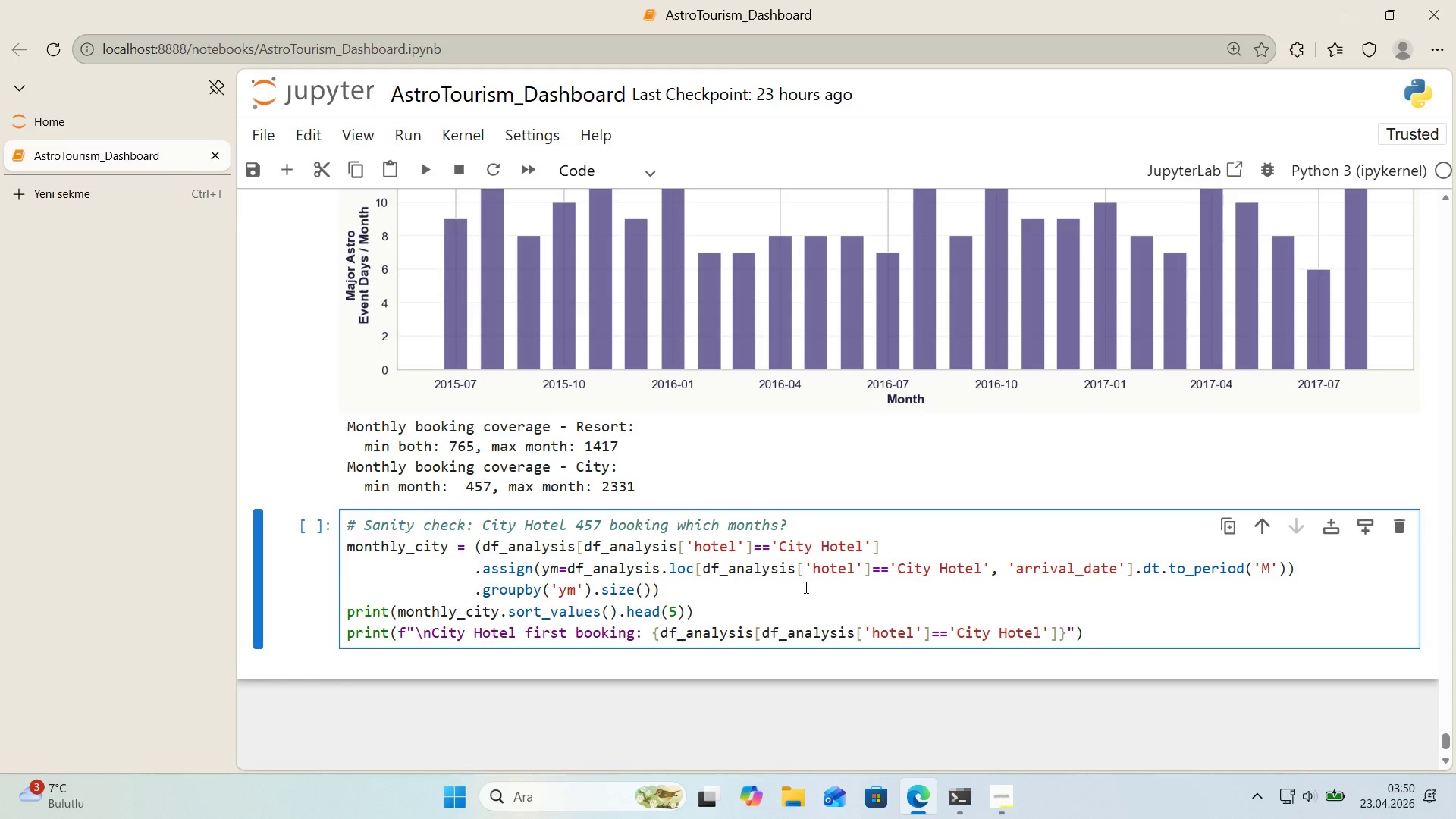 
key(ArrowRight)
 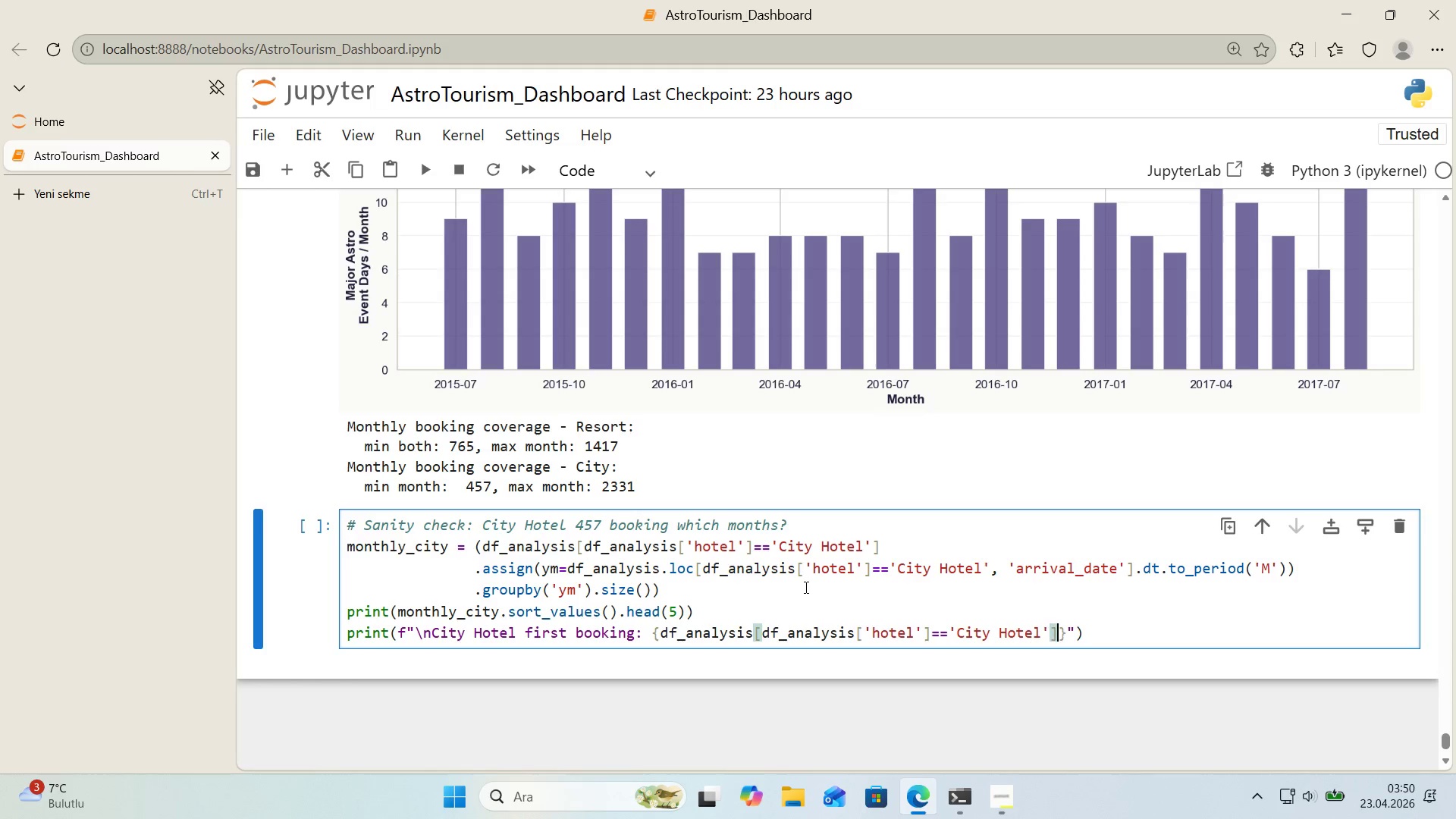 
key(ArrowRight)
 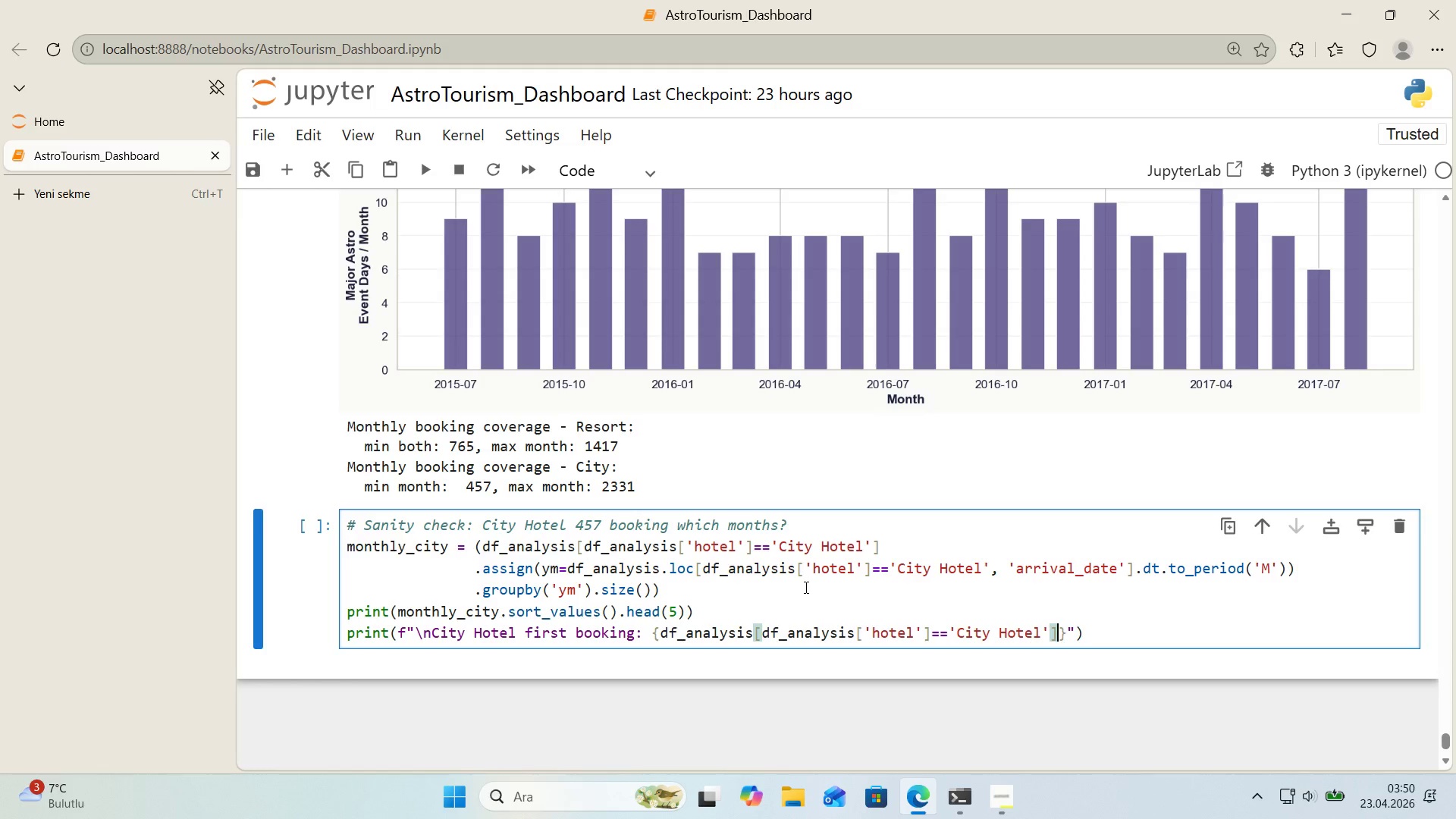 
key(Control+ControlLeft)
 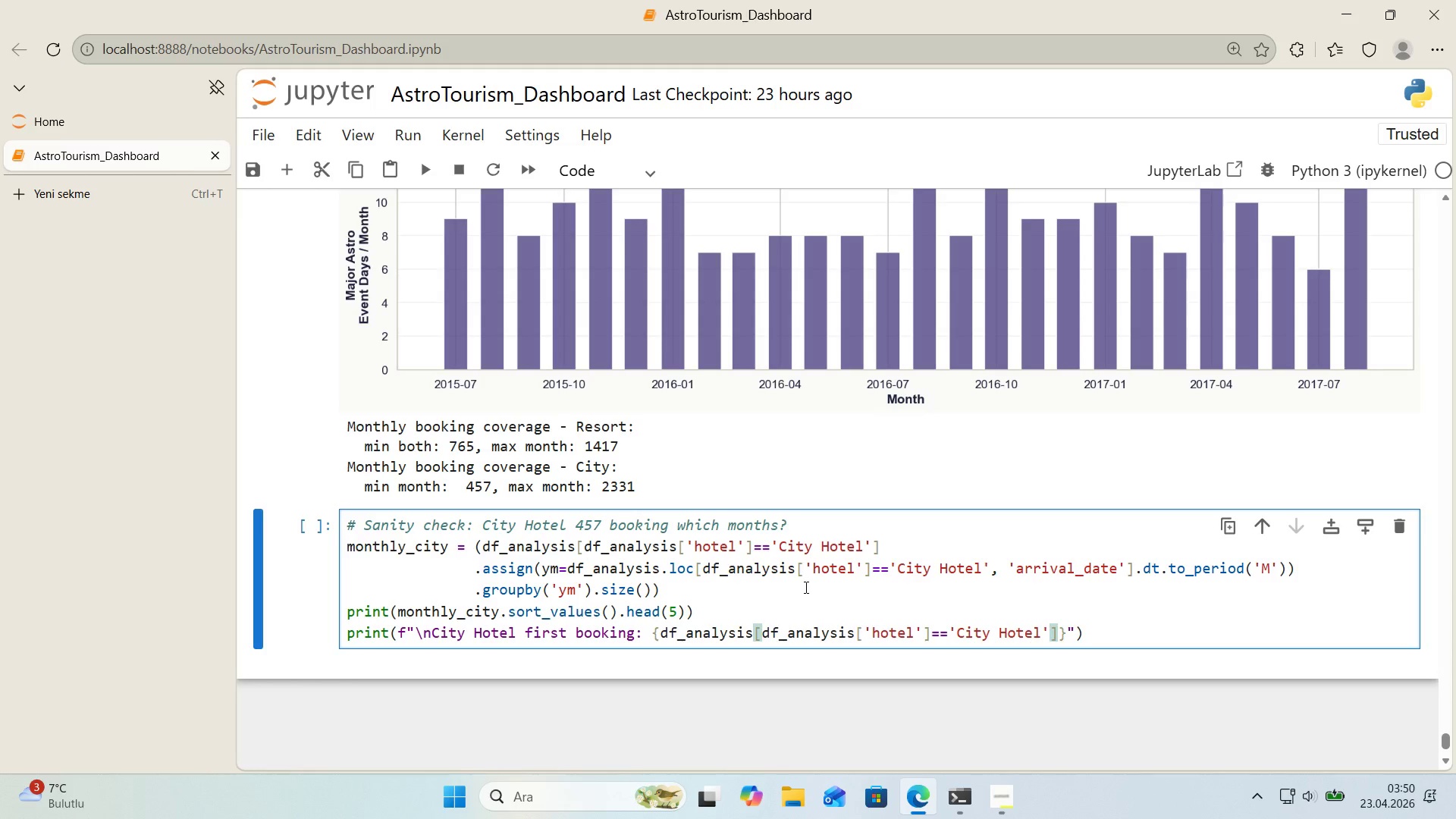 
key(Alt+Control+AltRight)
 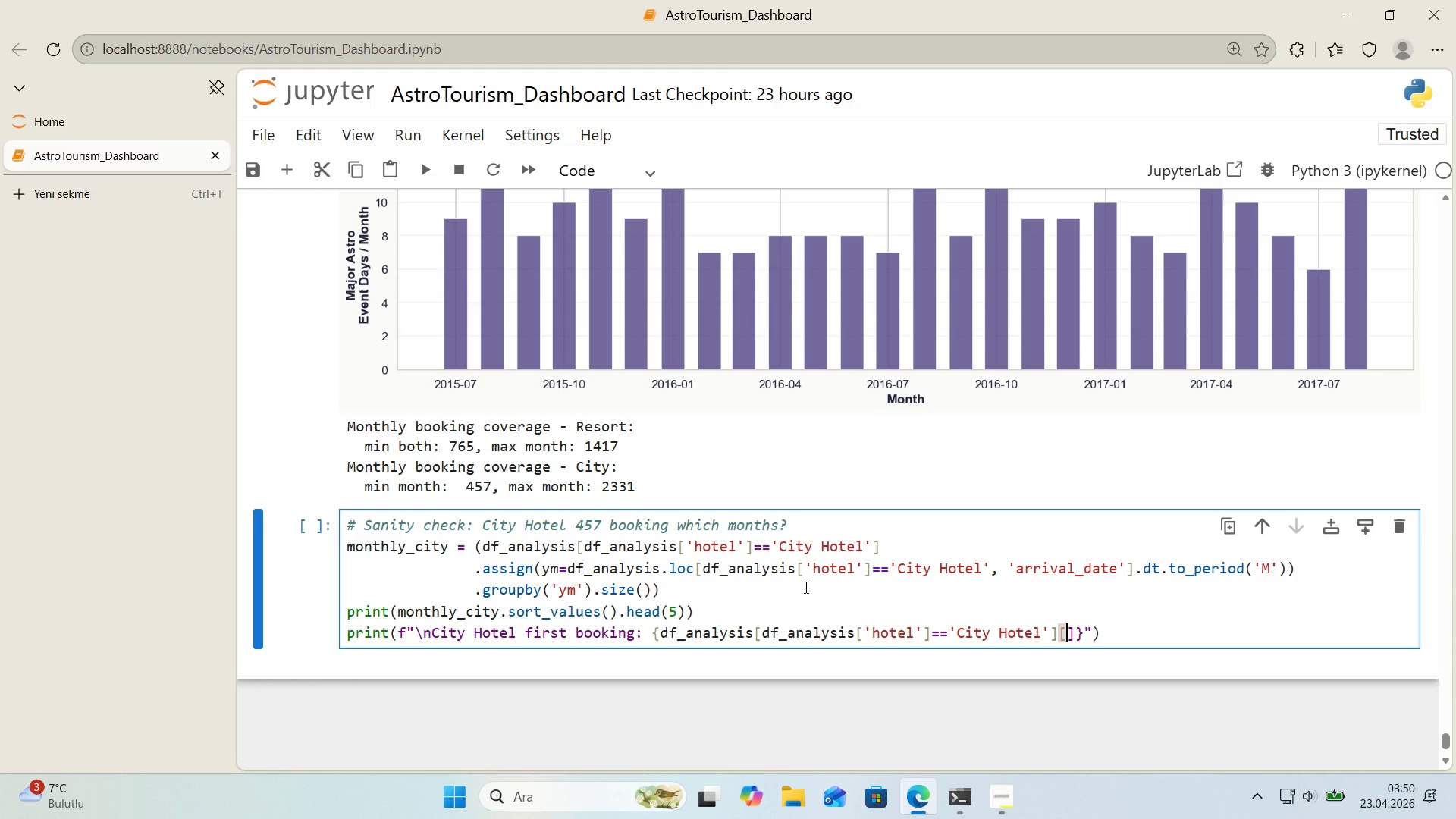 
key(Alt+Control+8)
 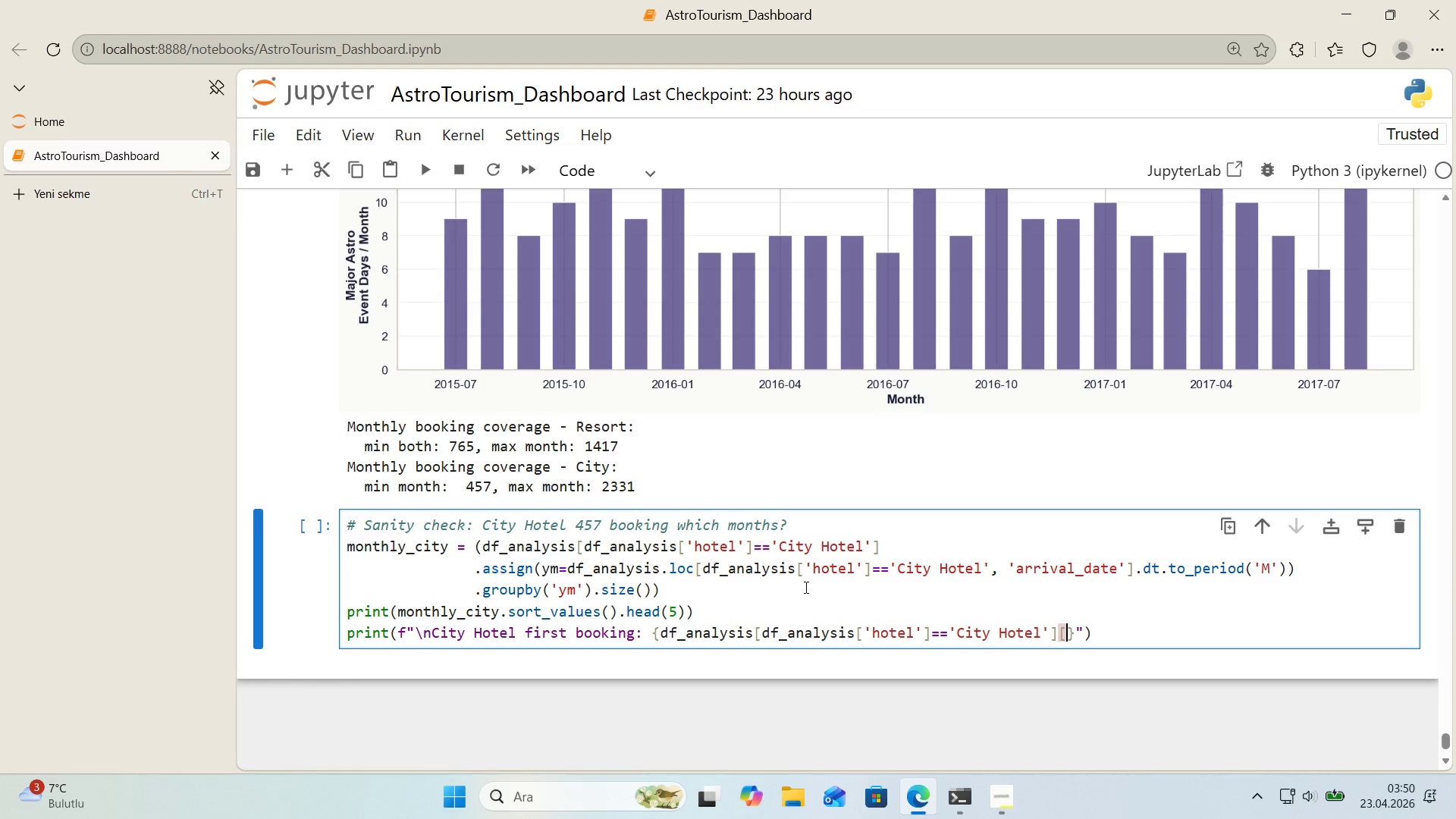 
key(Alt+Control+9)
 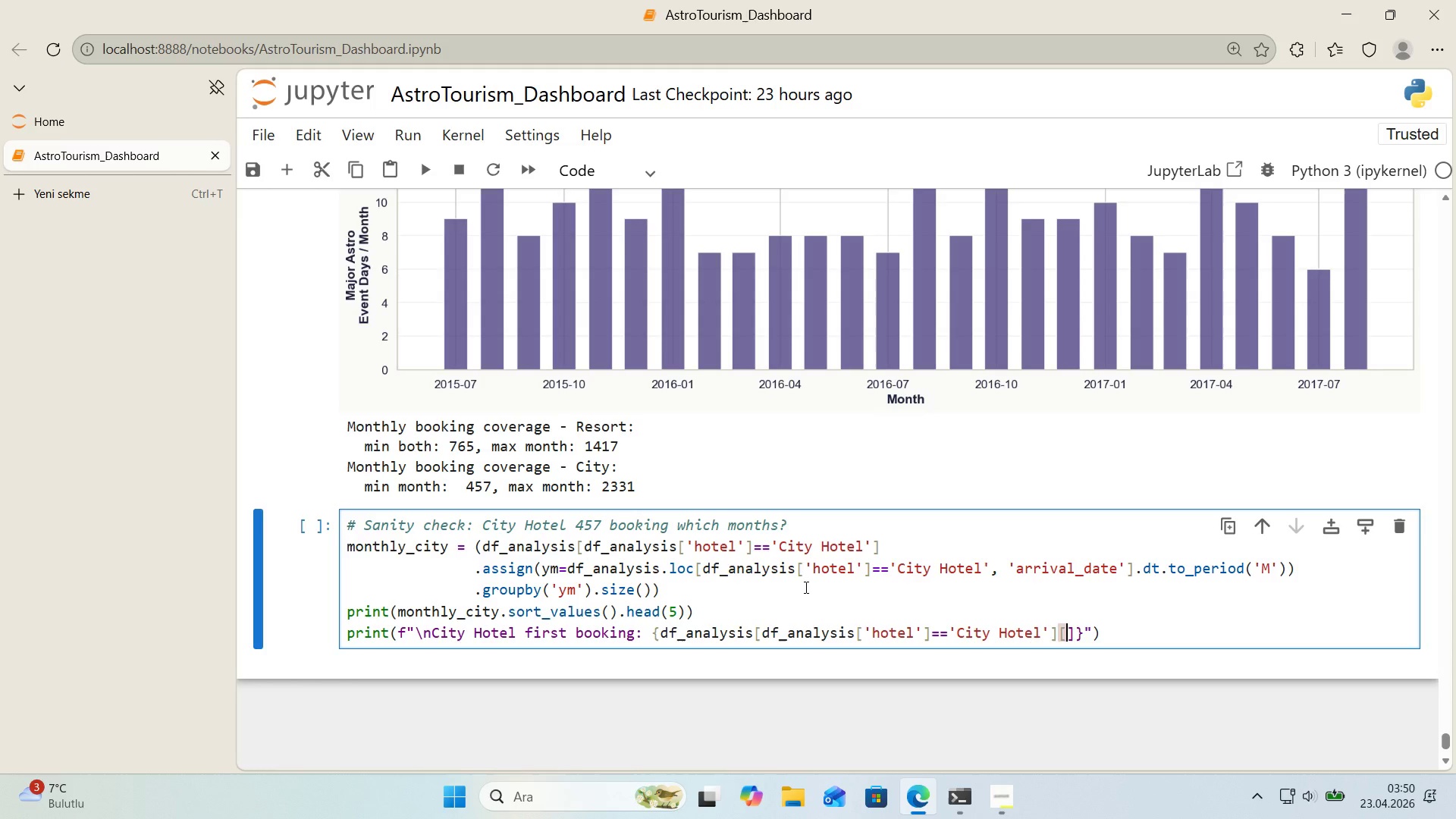 
key(ArrowLeft)
 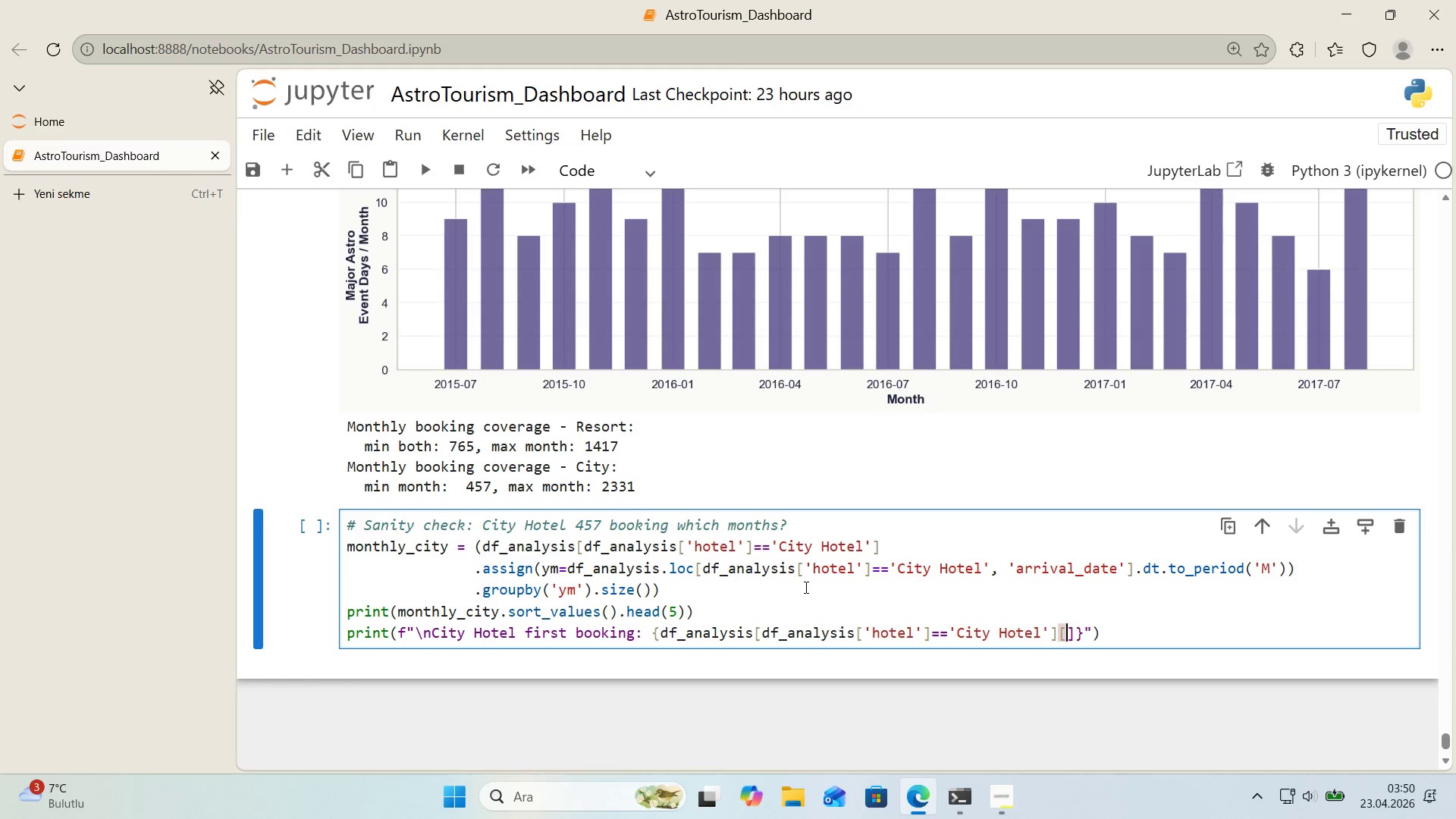 
type(@@)
 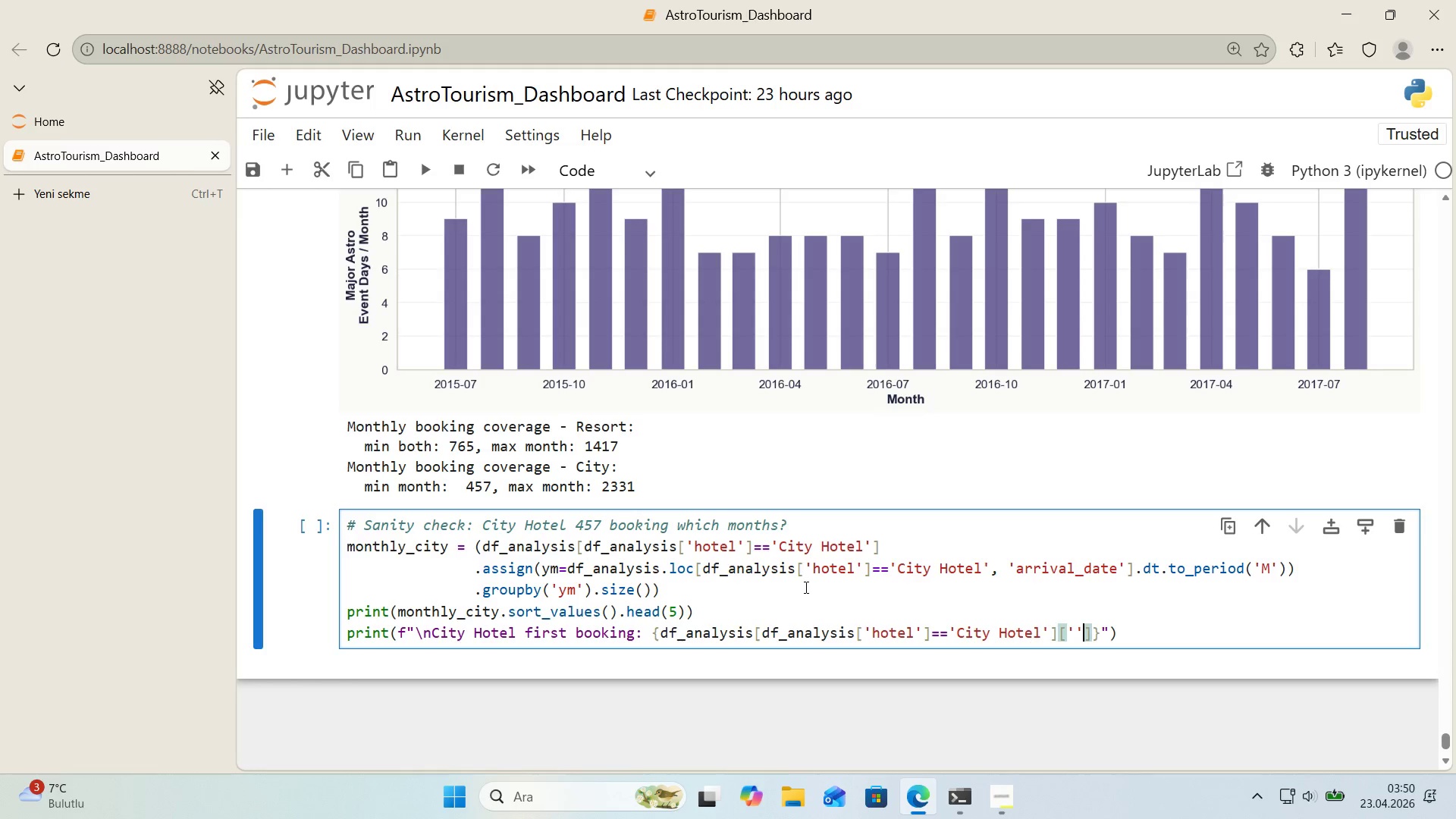 
key(ArrowLeft)
 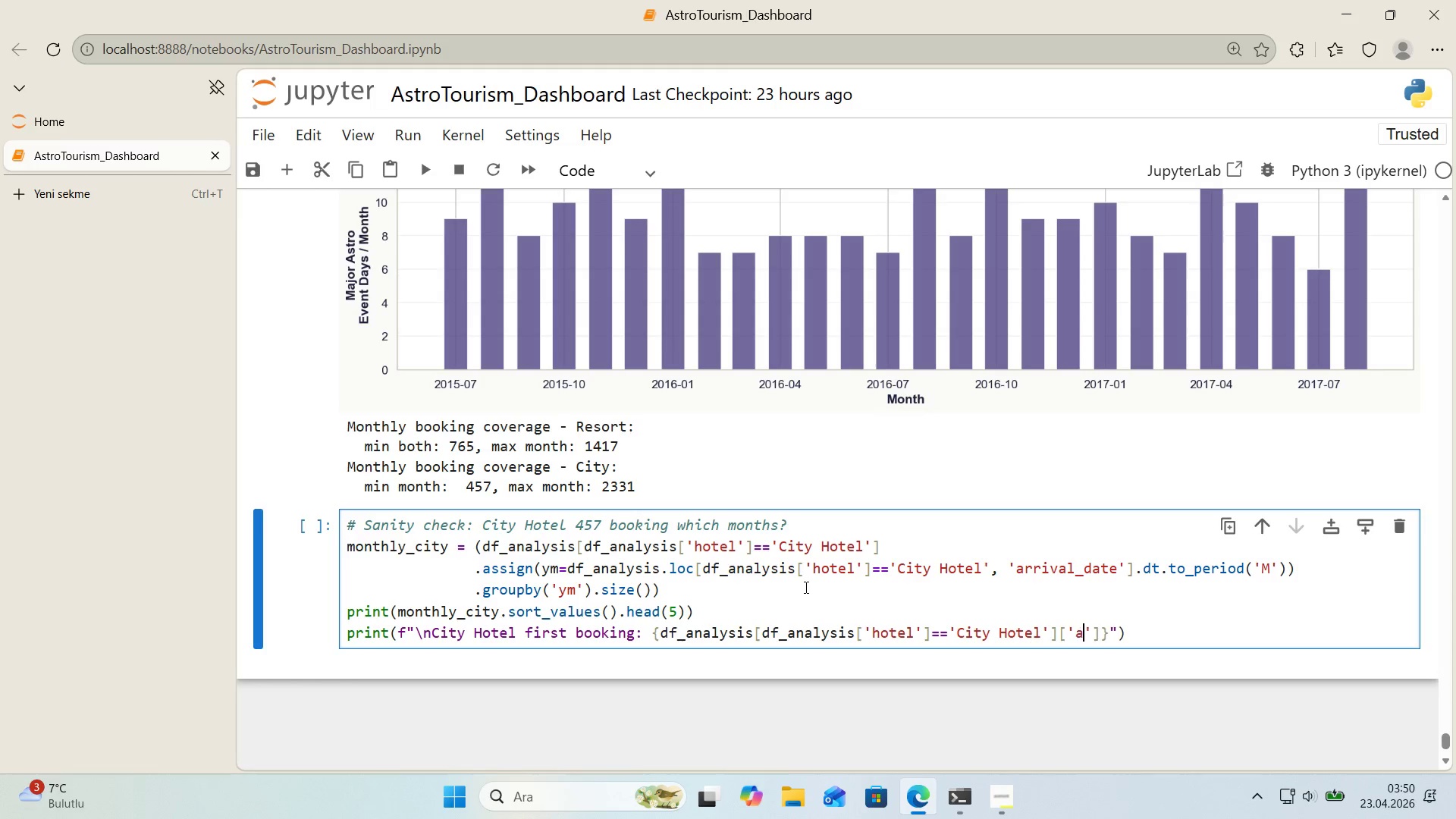 
type(arr'val_date)
 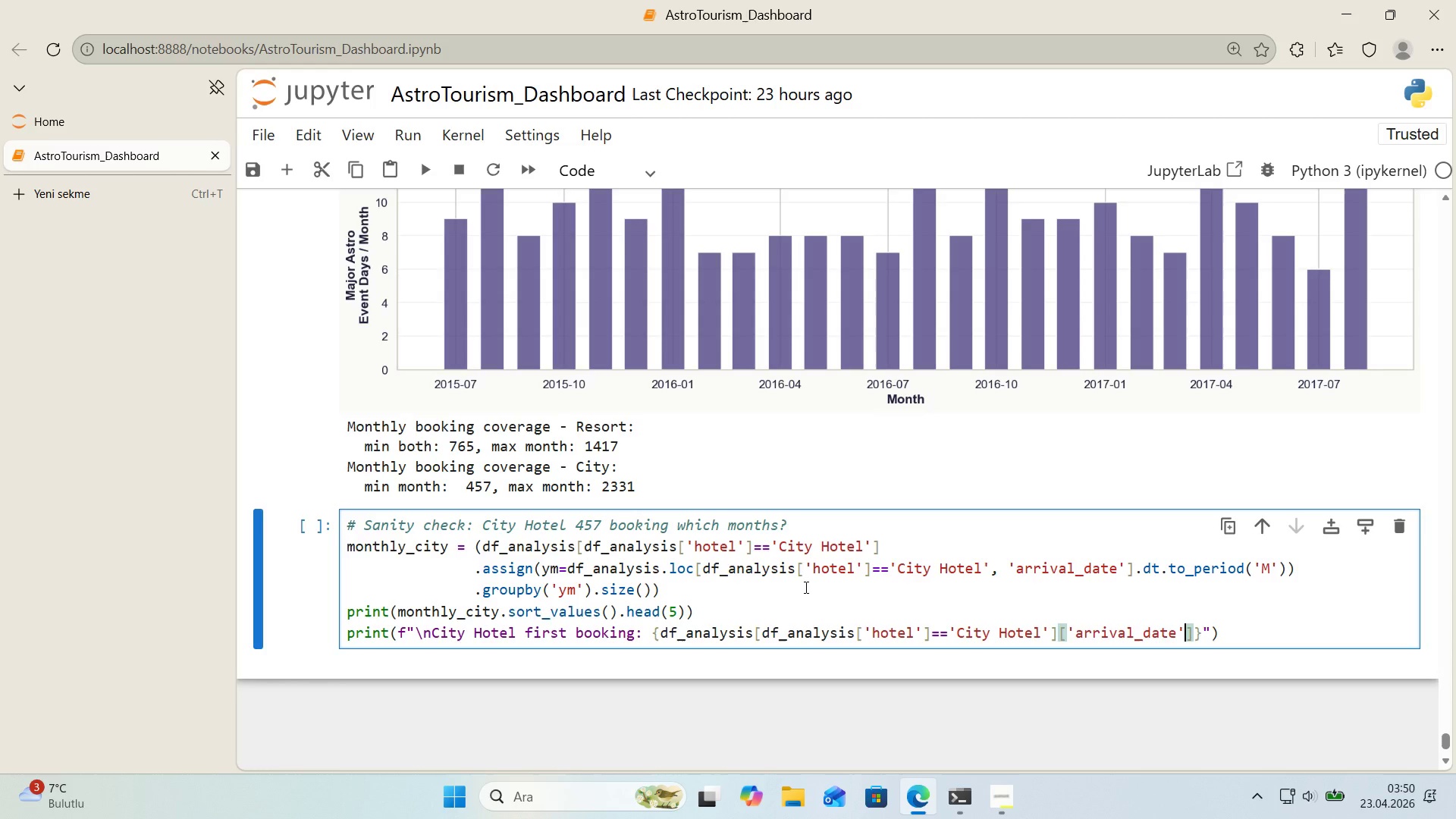 
key(ArrowRight)
 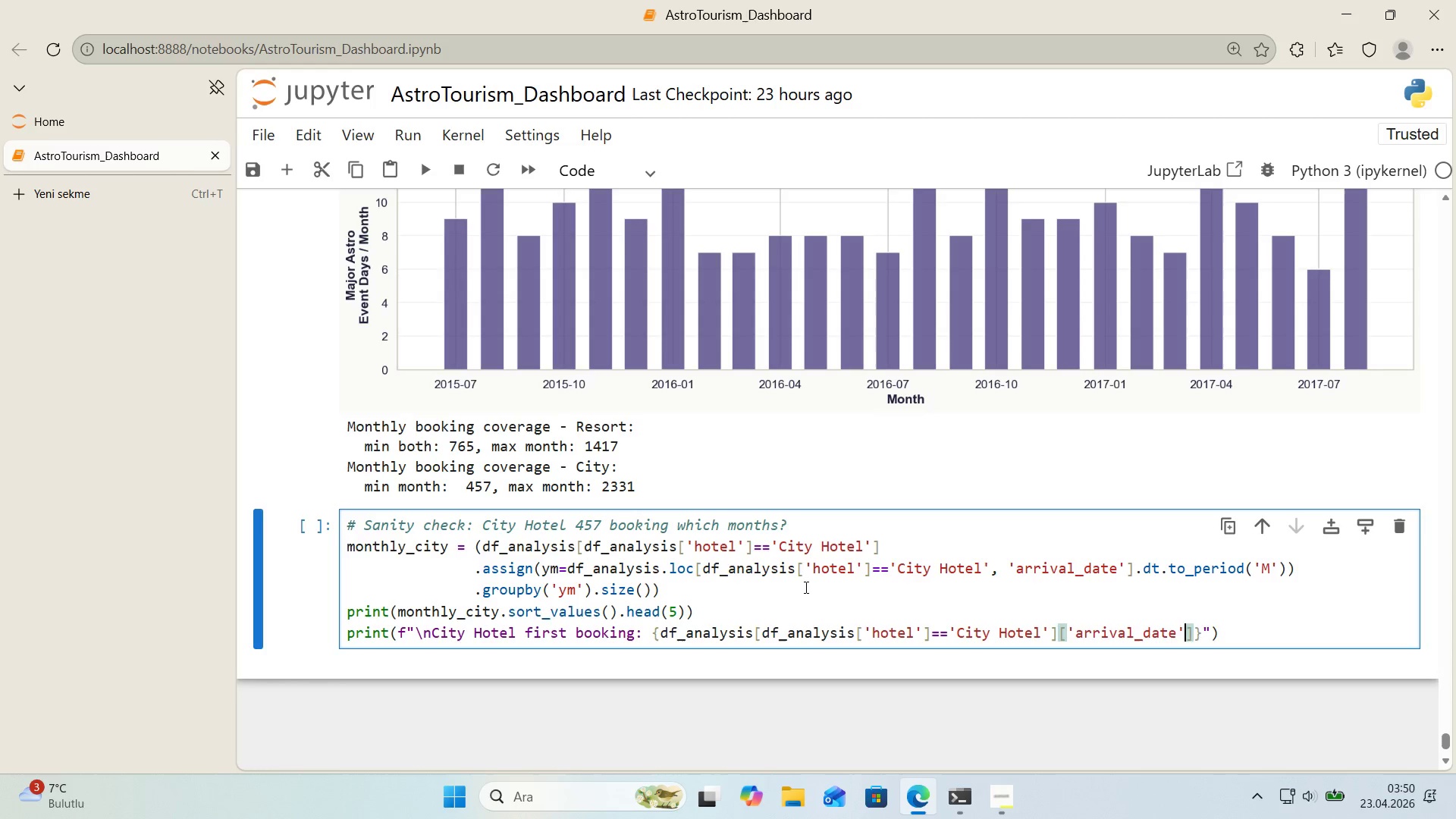 
key(ArrowRight)
 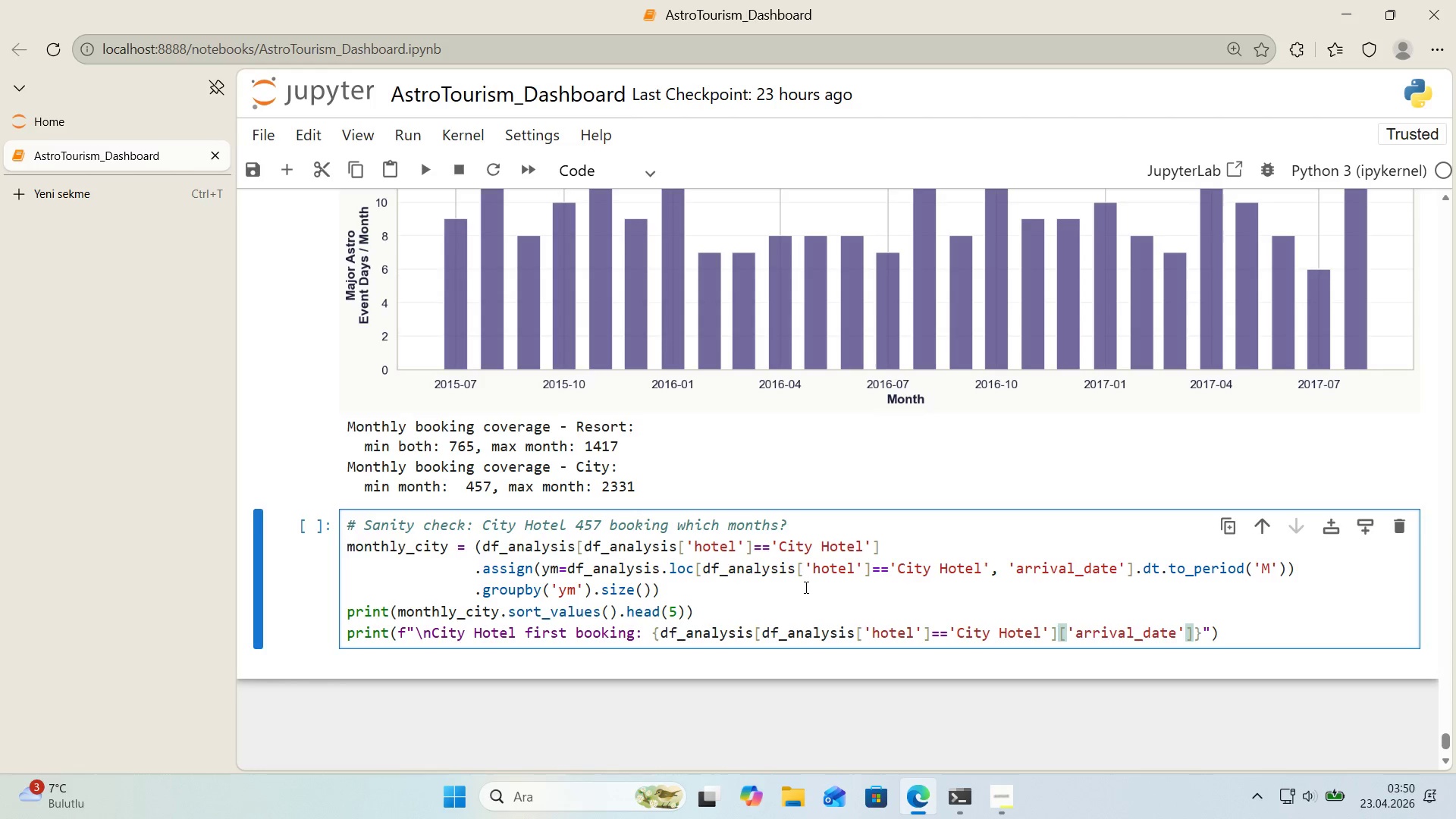 
type(.m'n*(.dates)
key(Backspace)
type(*()
 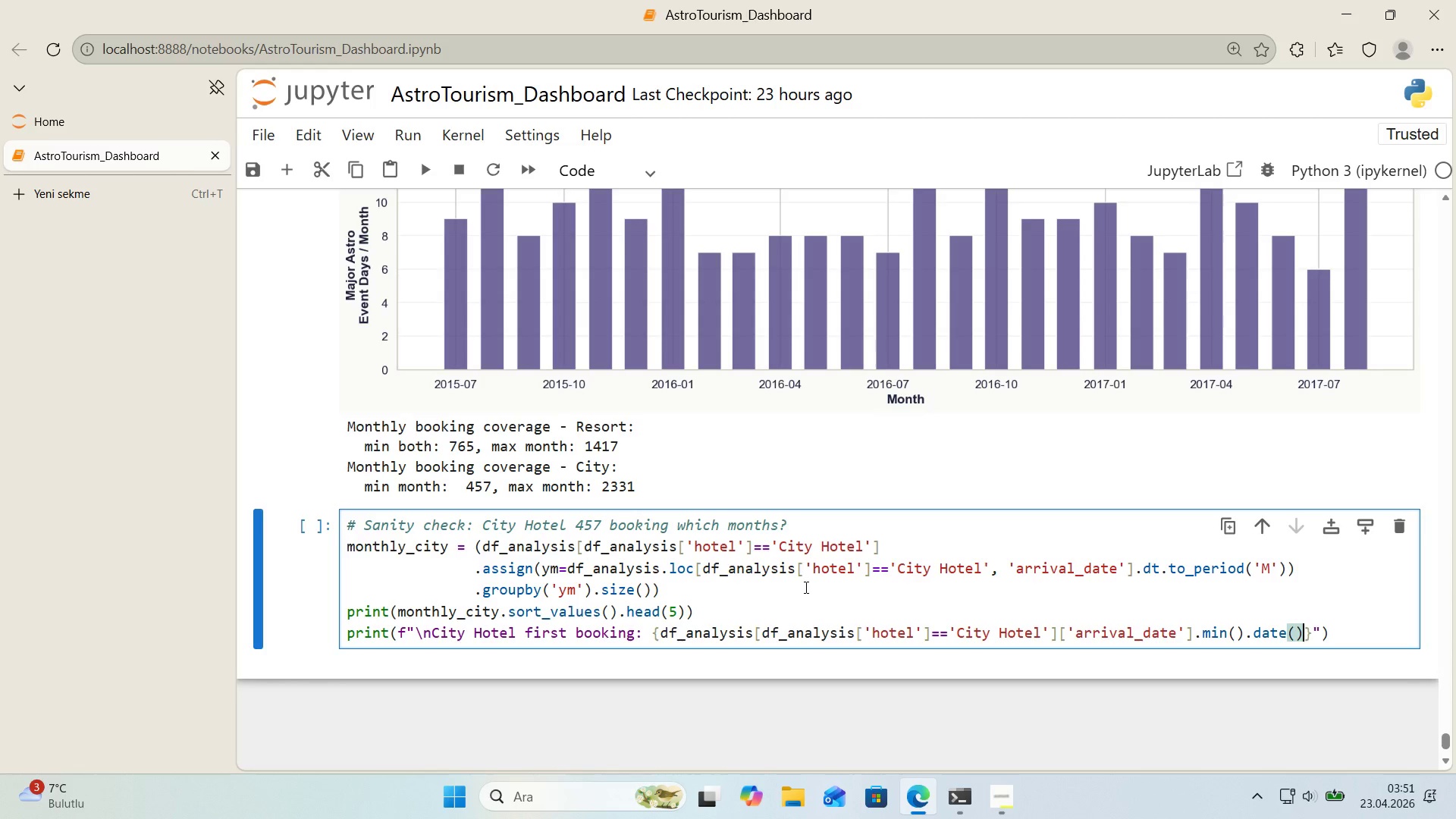 
key(ArrowRight)
 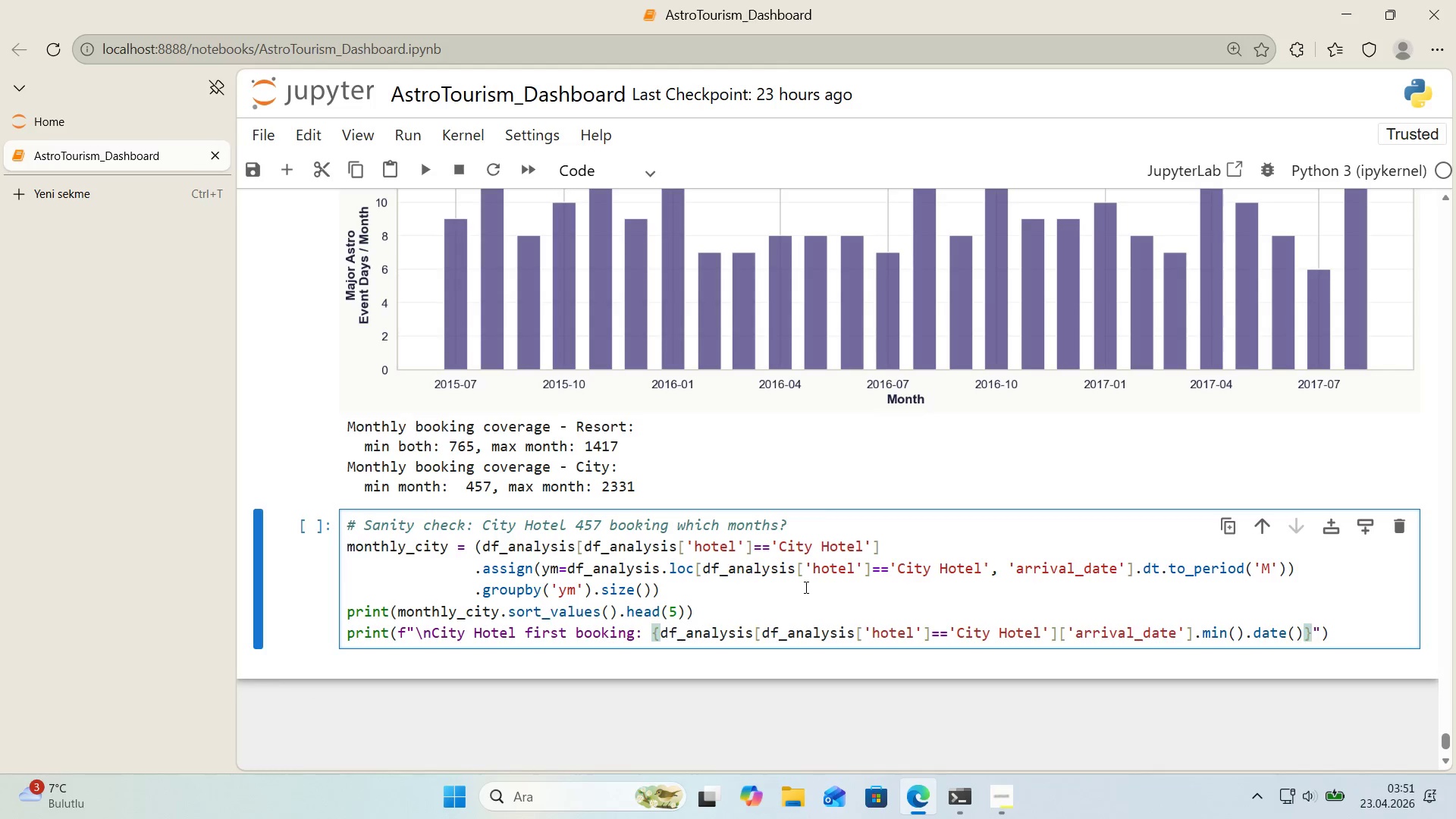 
key(ArrowRight)
 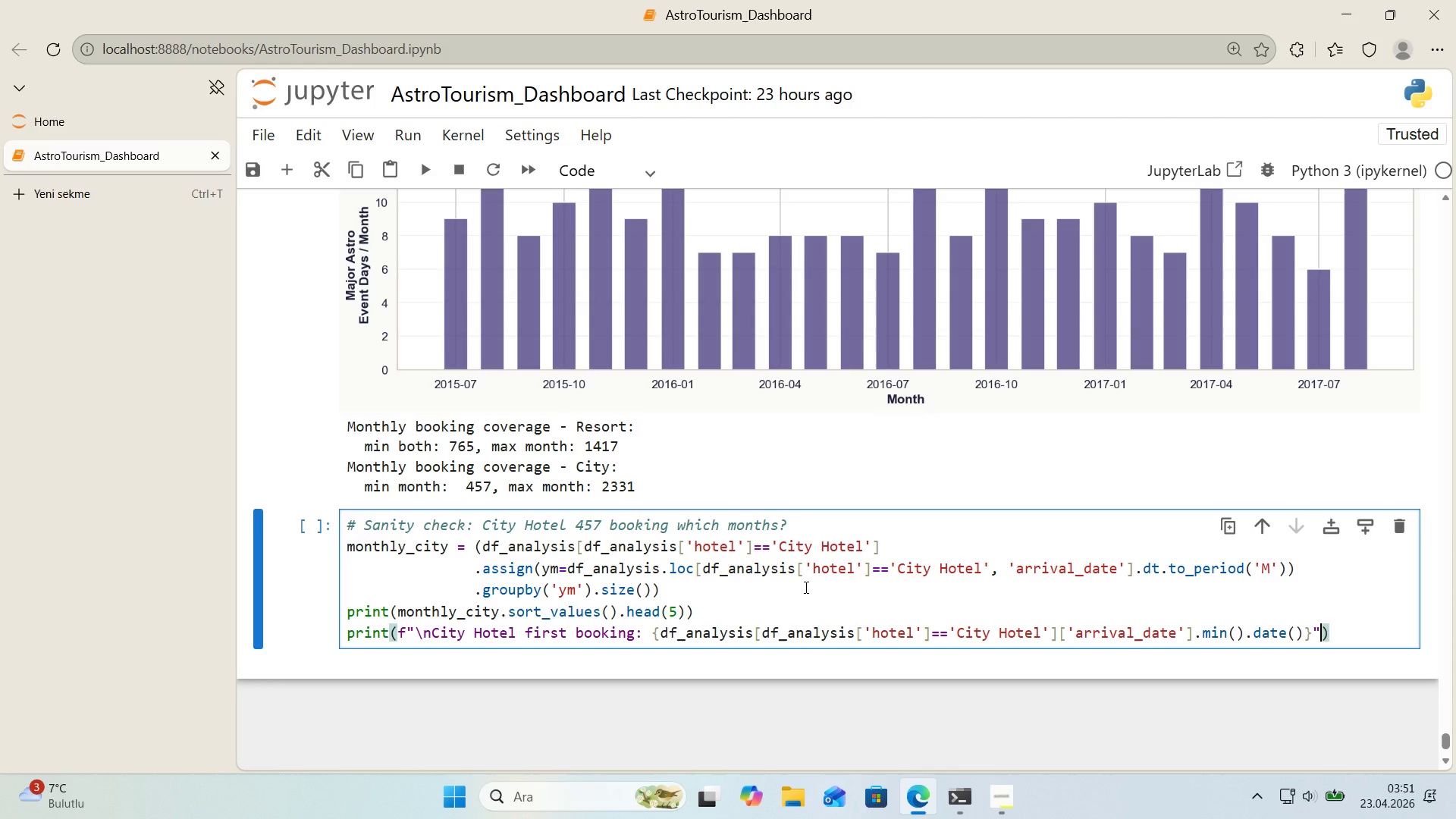 
key(ArrowRight)
 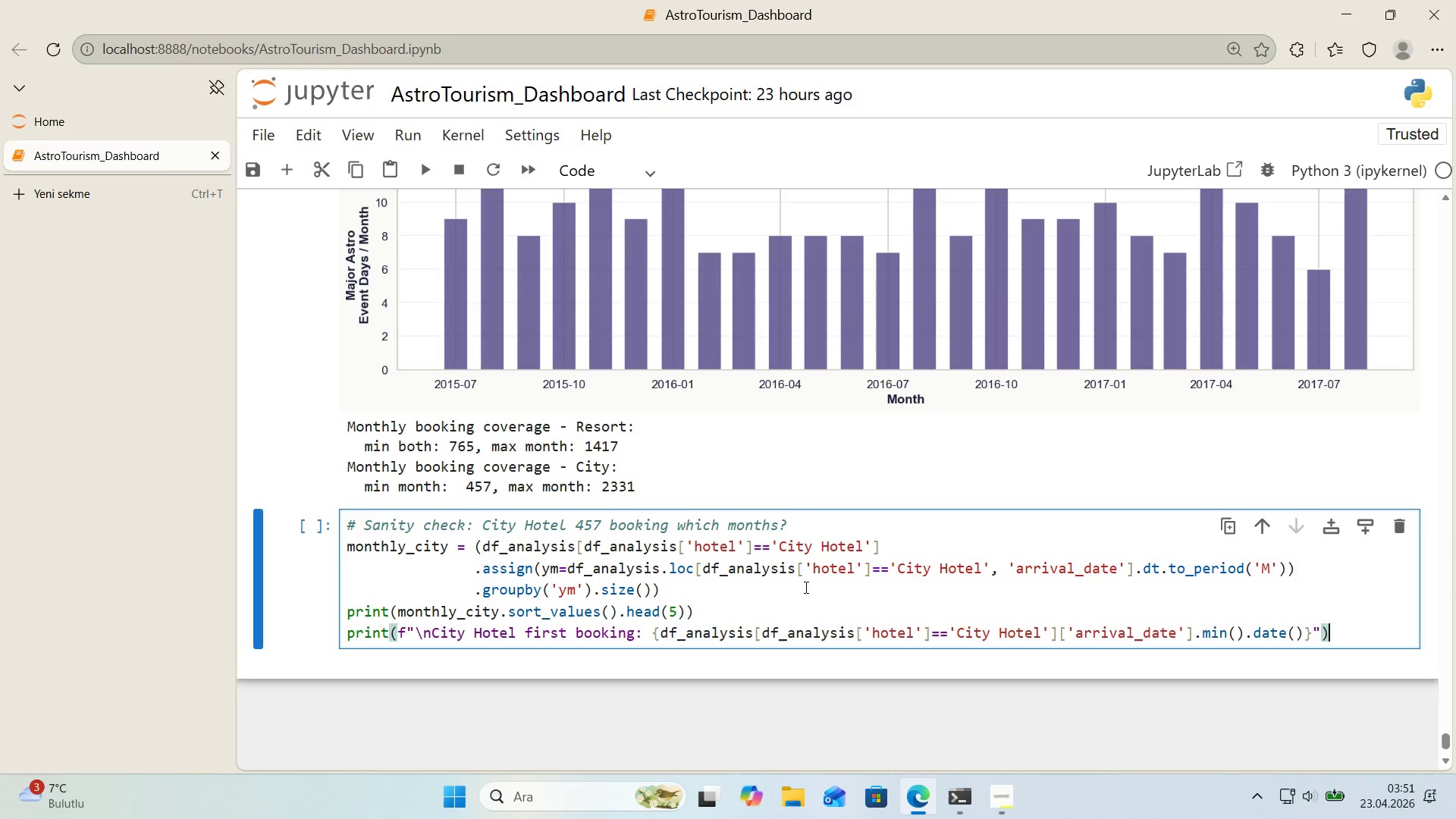 
key(Enter)
 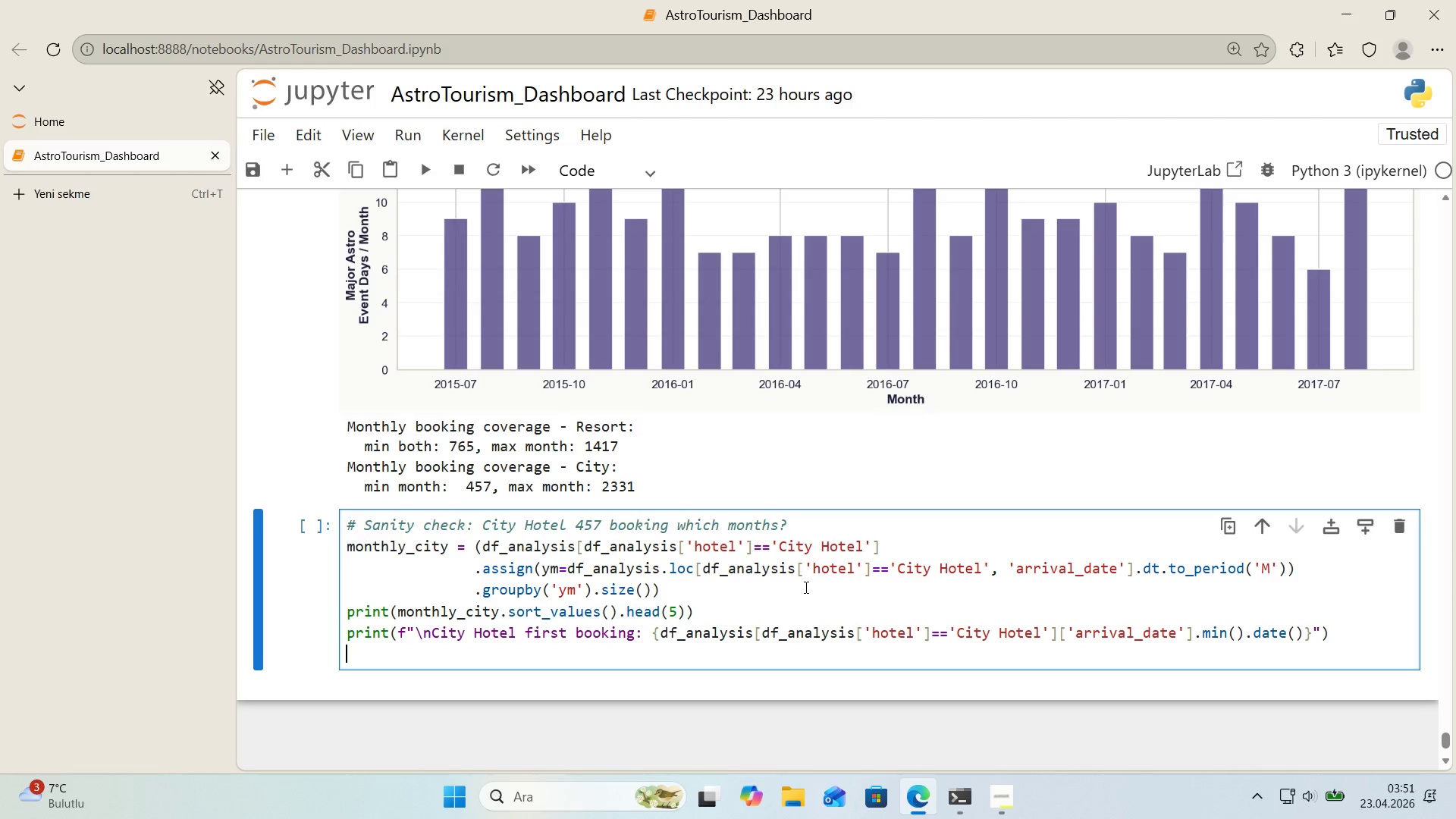 
type(pr'nt*()
 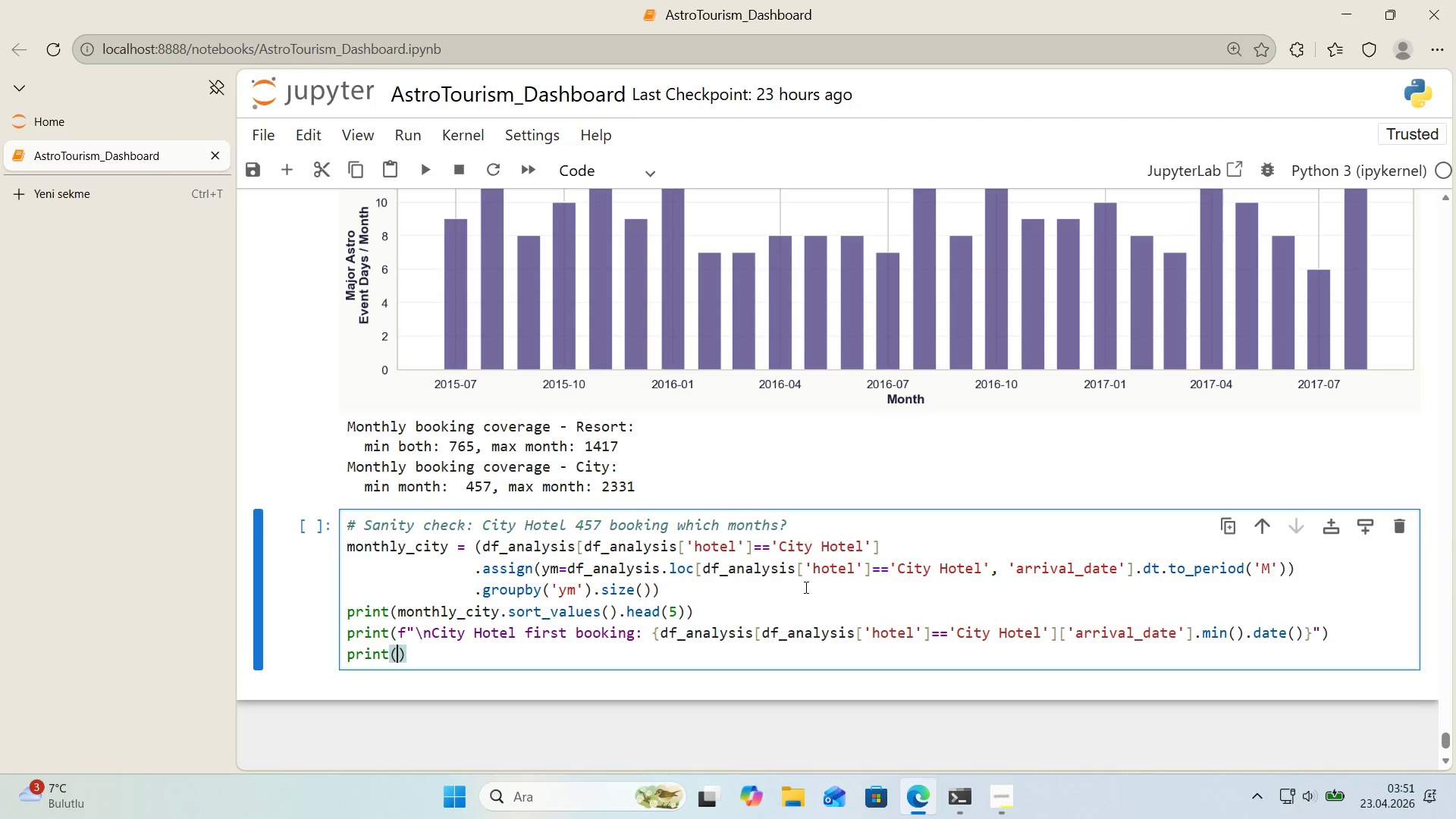 
 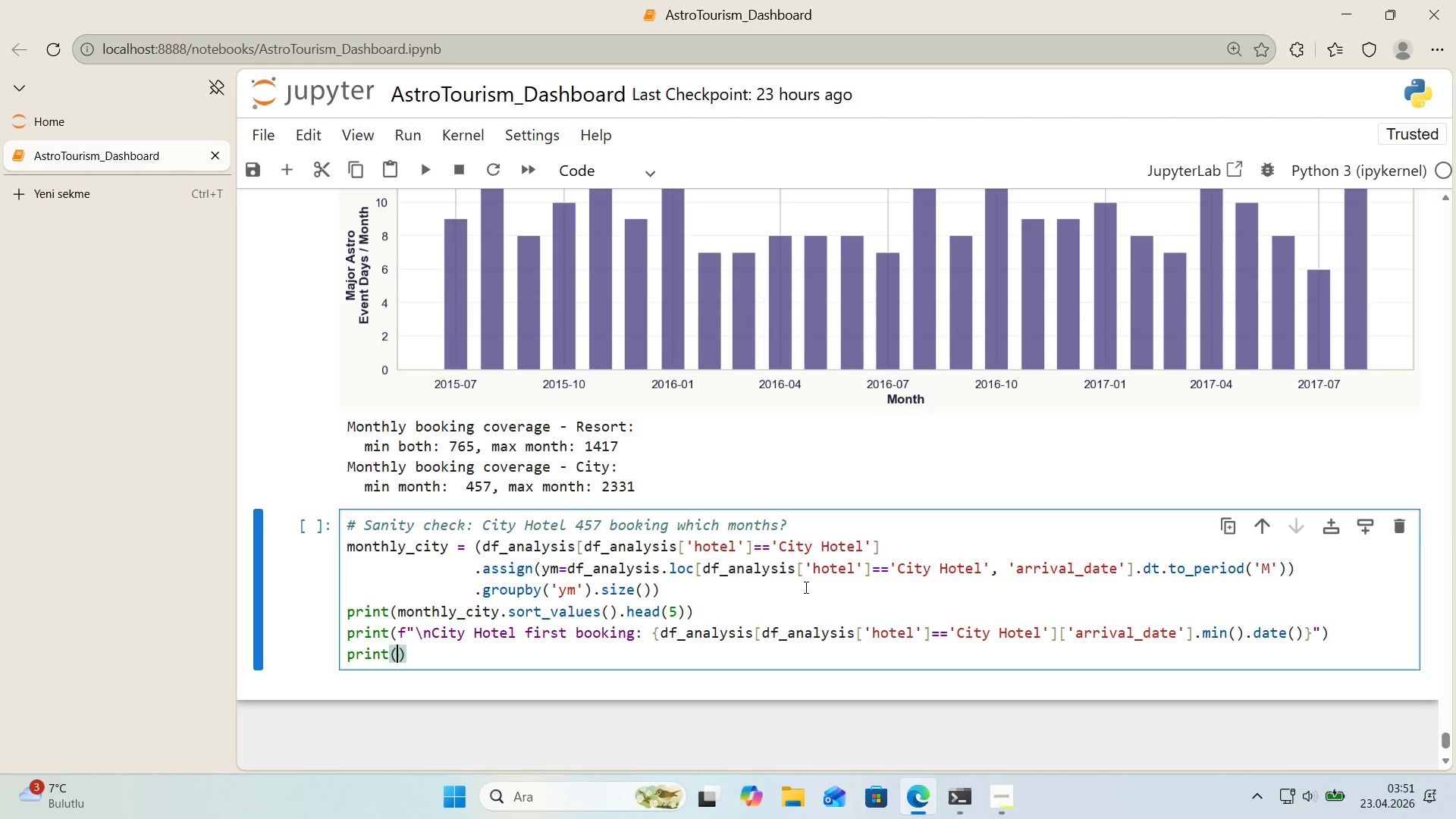 
key(ArrowLeft)
 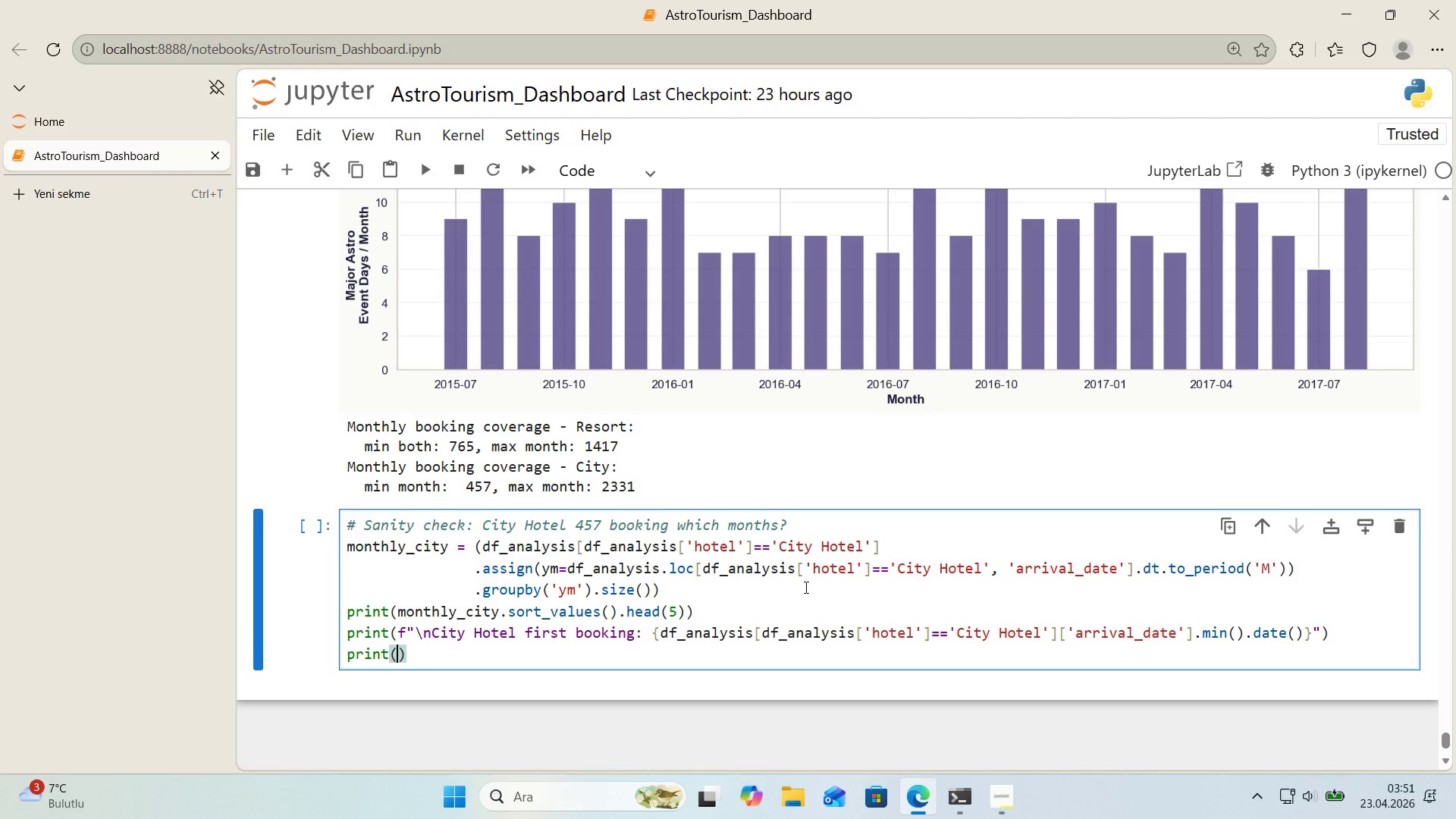 
key(F)
 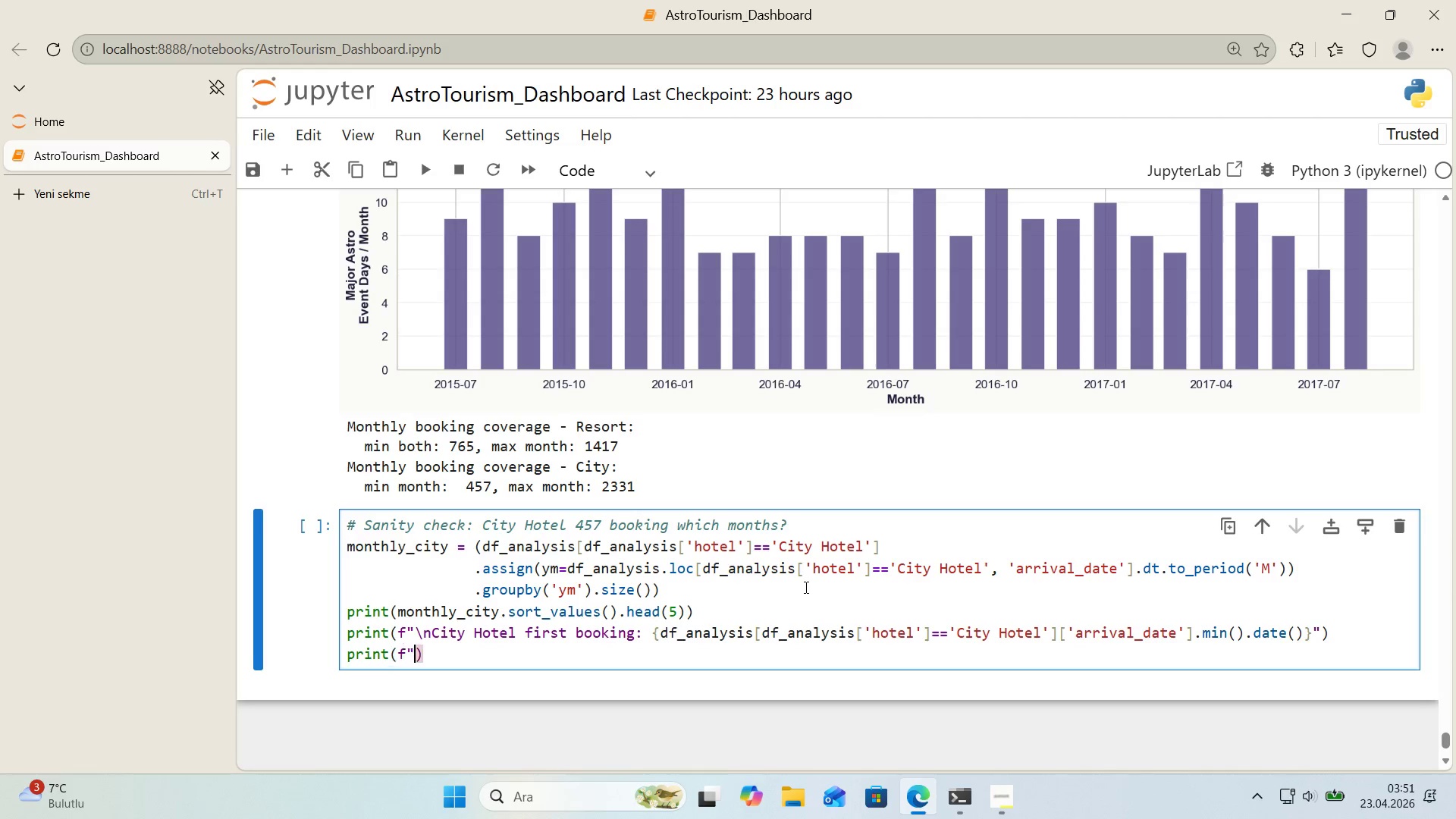 
key(Backquote)
 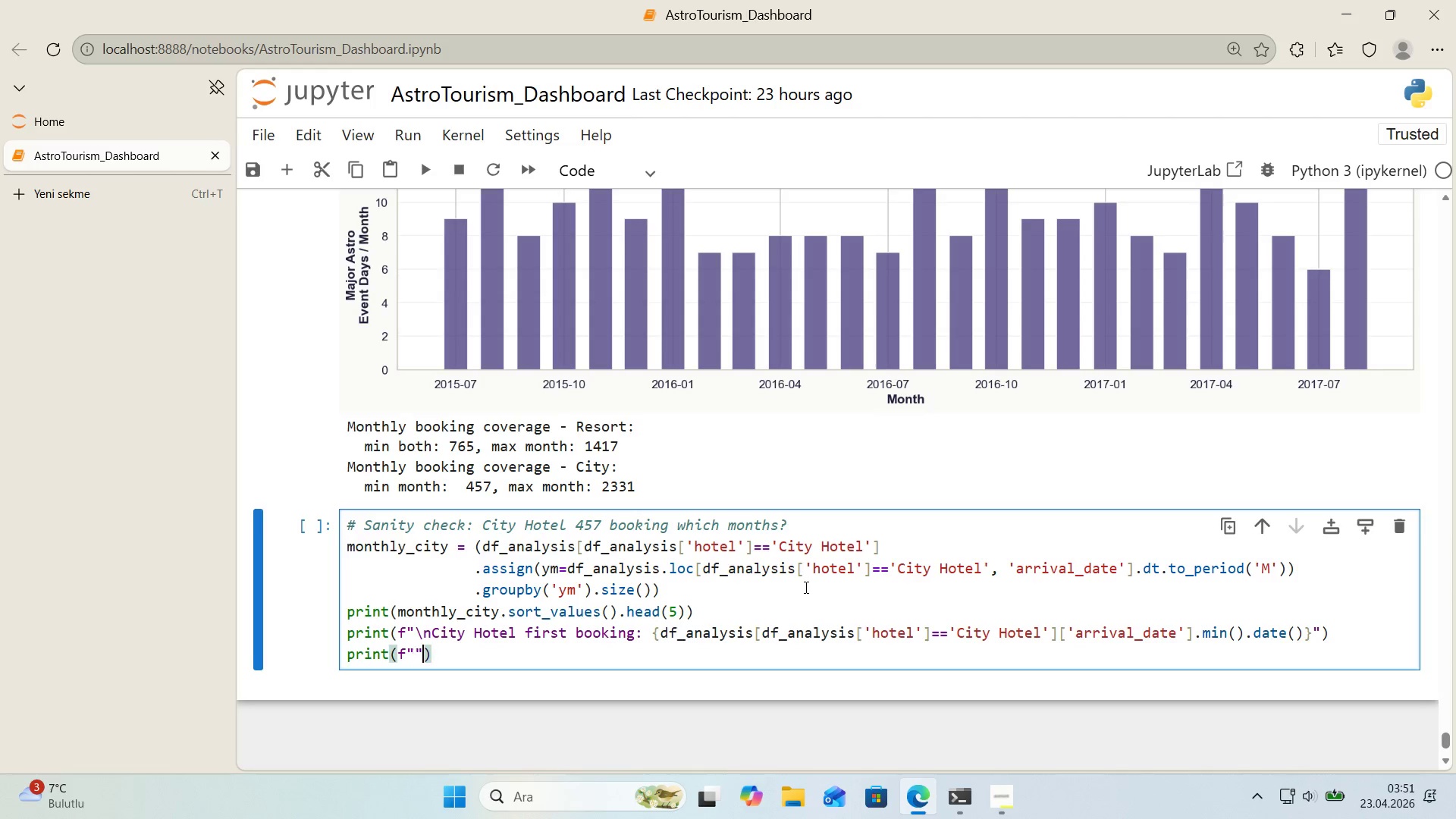 
key(Backquote)
 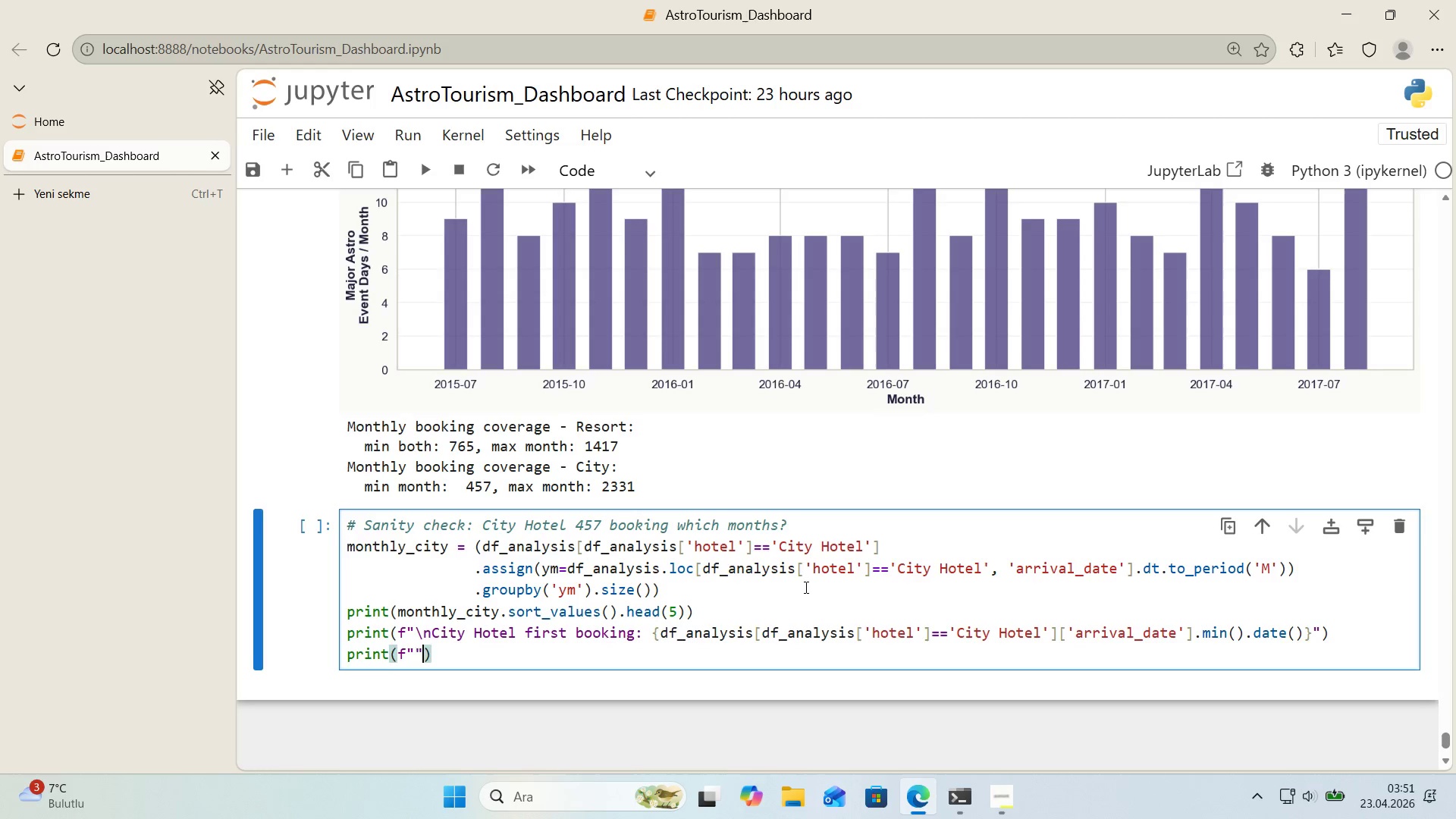 
key(ArrowLeft)
 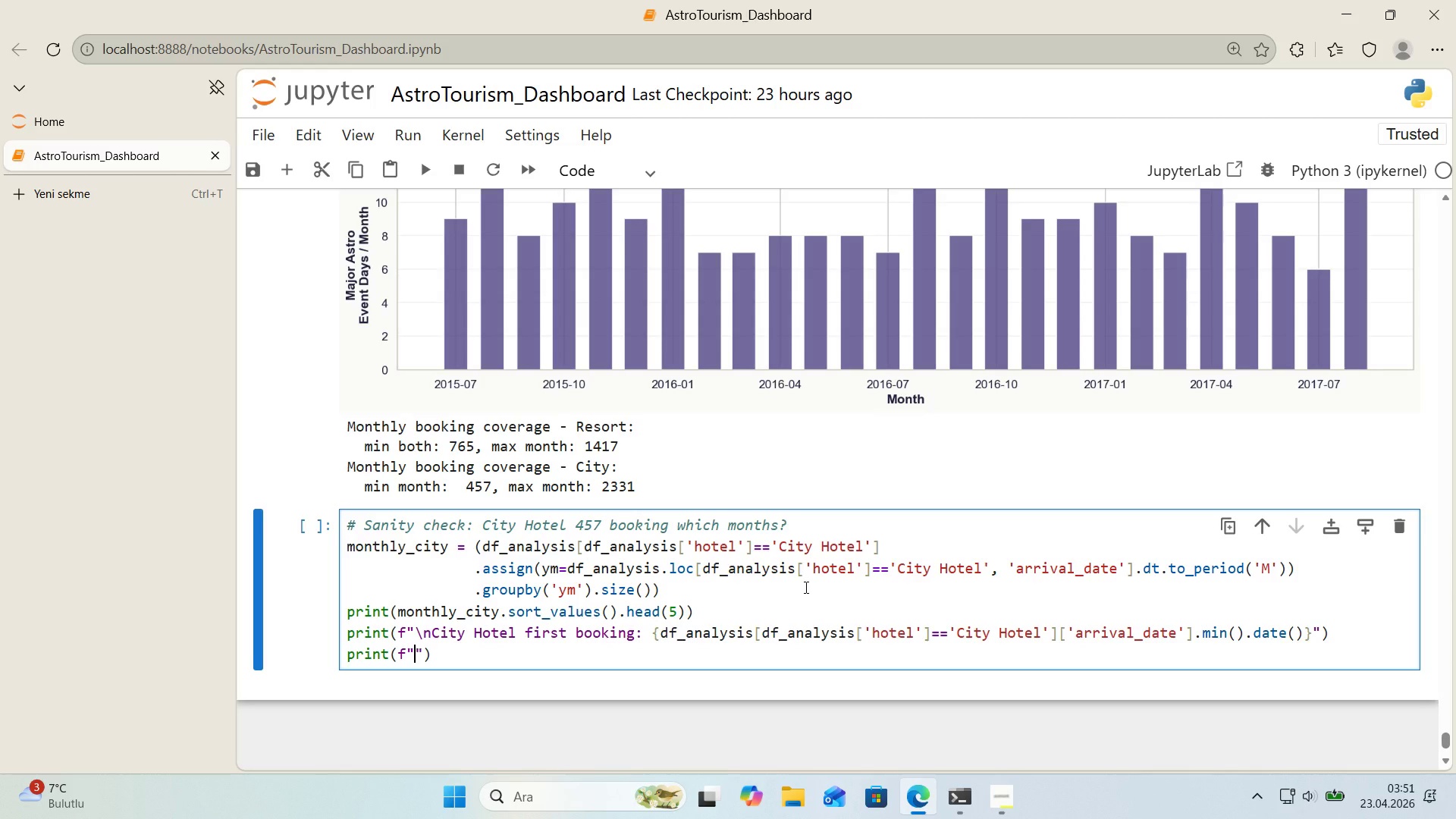 
type(C'ty Hotel last book'ng>)
 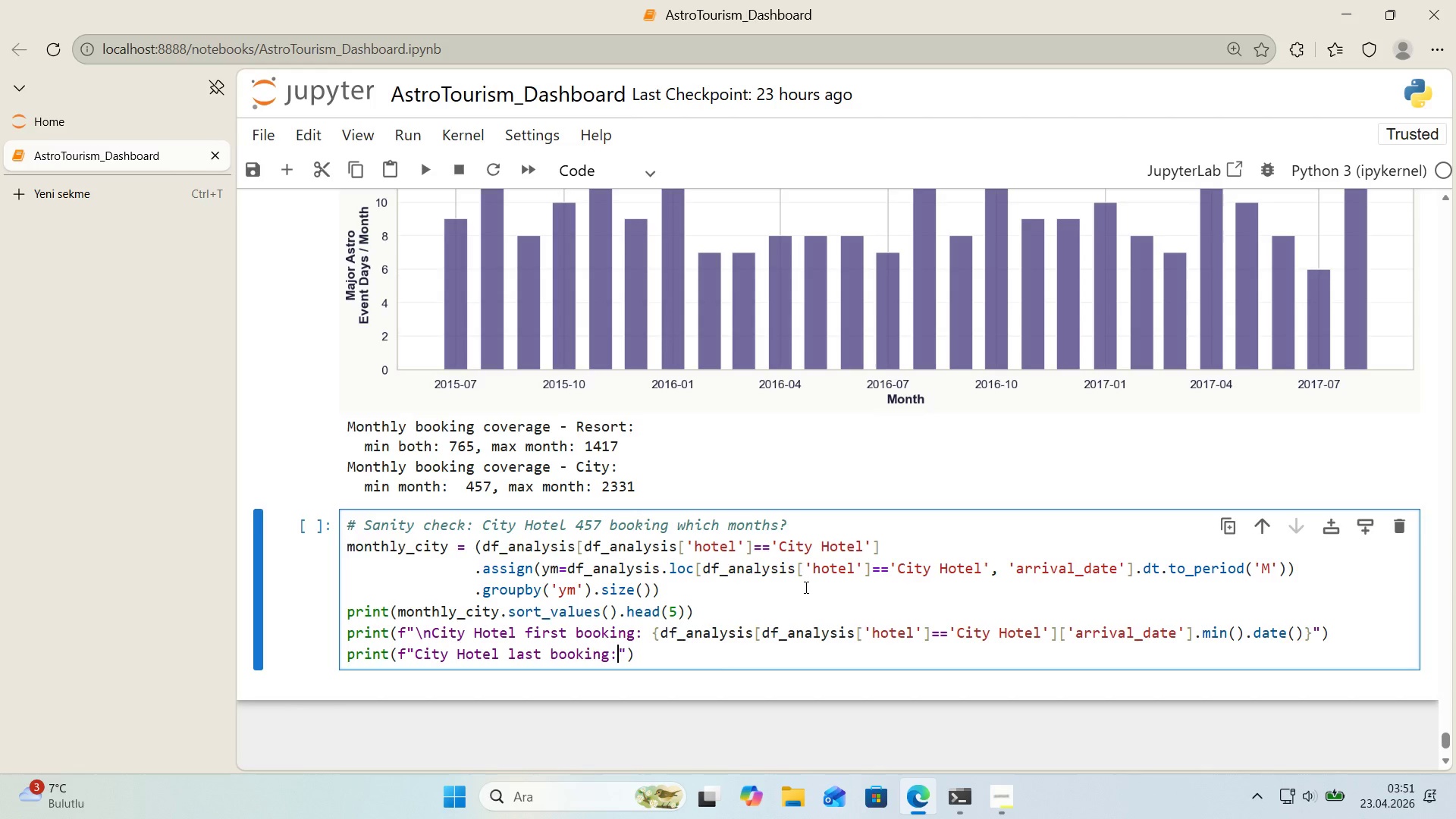 
key(ArrowRight)
 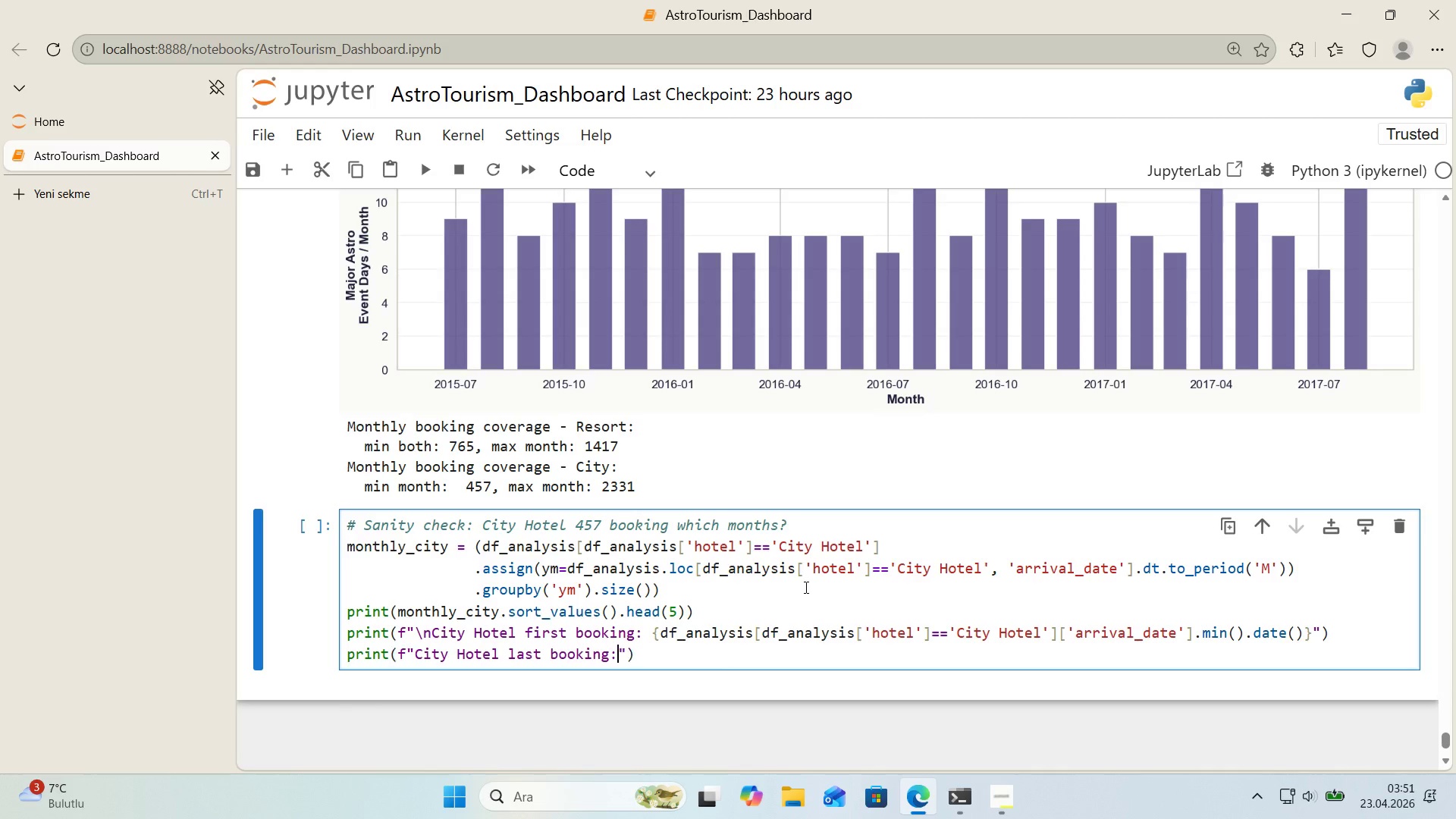 
key(ArrowLeft)
 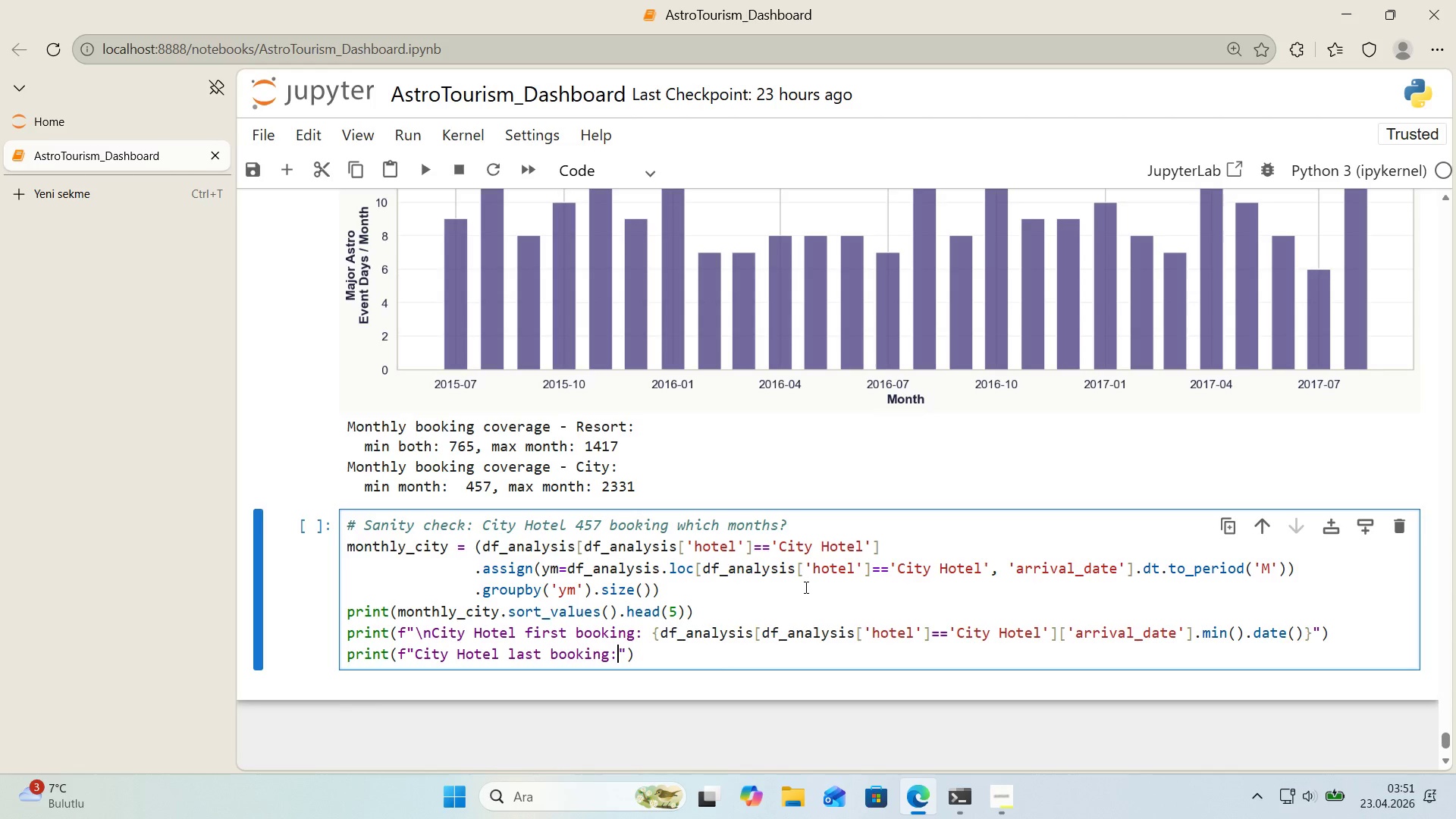 
key(Space)
 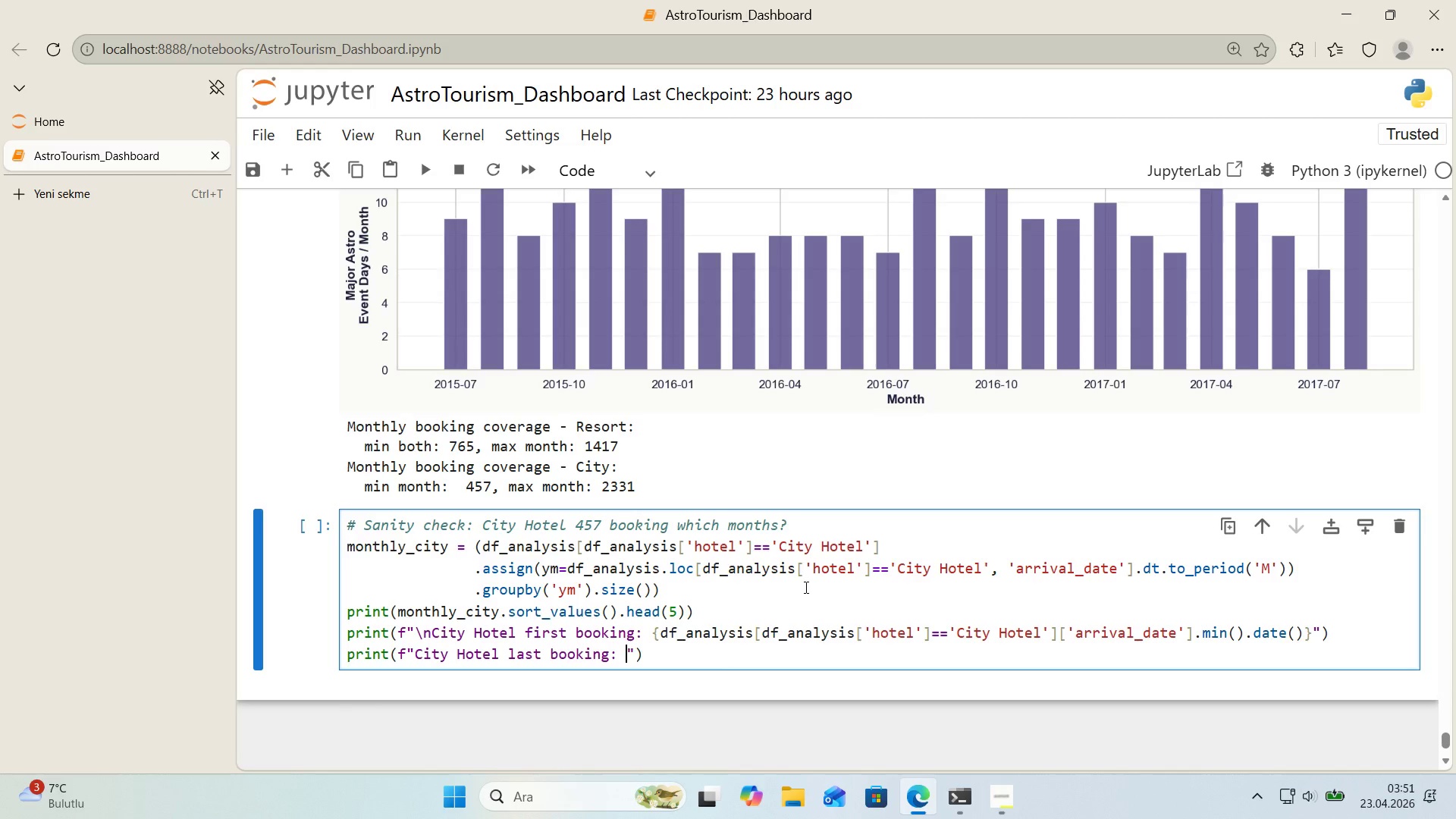 
key(Space)
 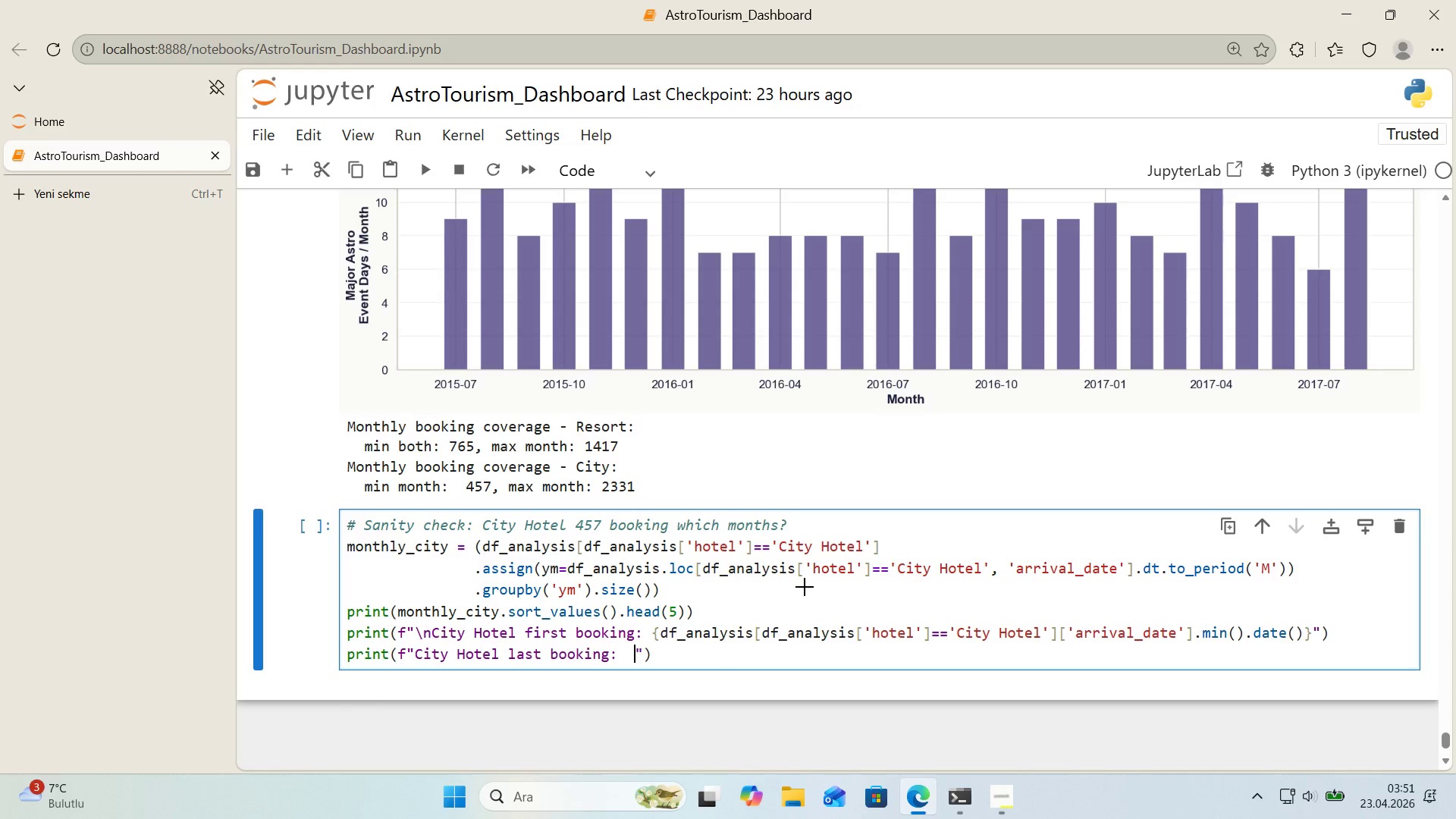 
key(Alt+Control+7)
 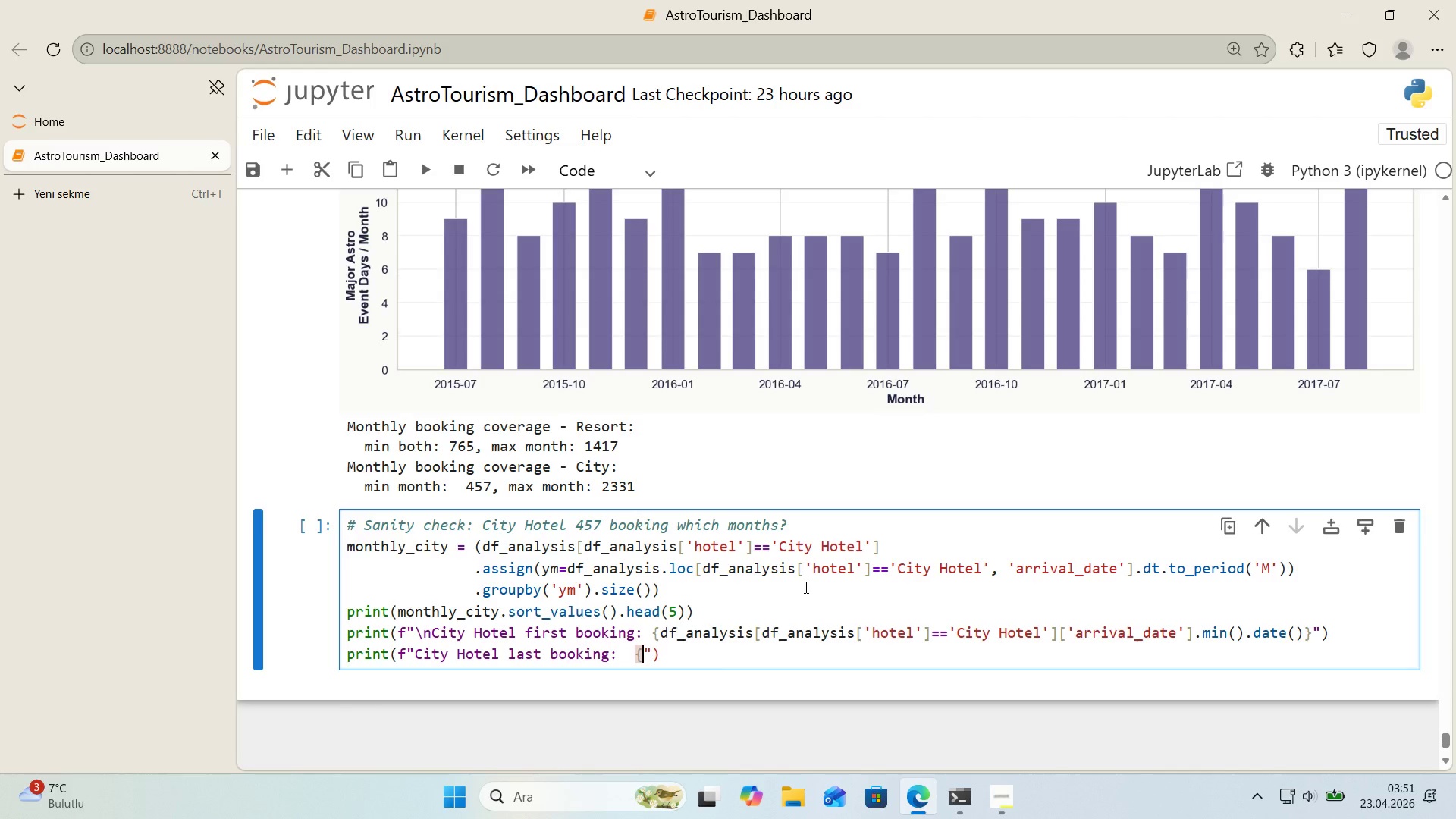 
key(Alt+Control+0)
 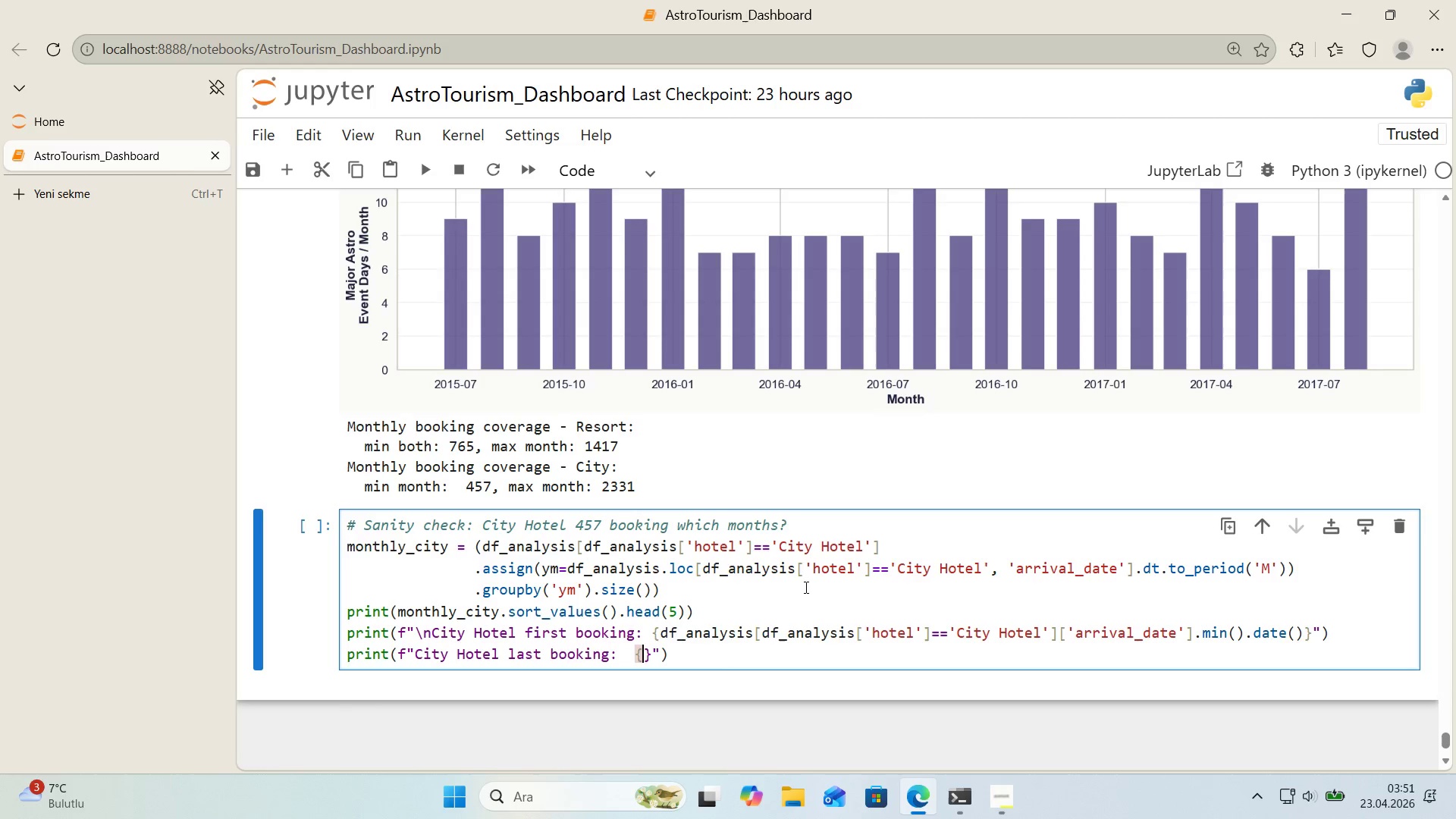 
key(ArrowLeft)
 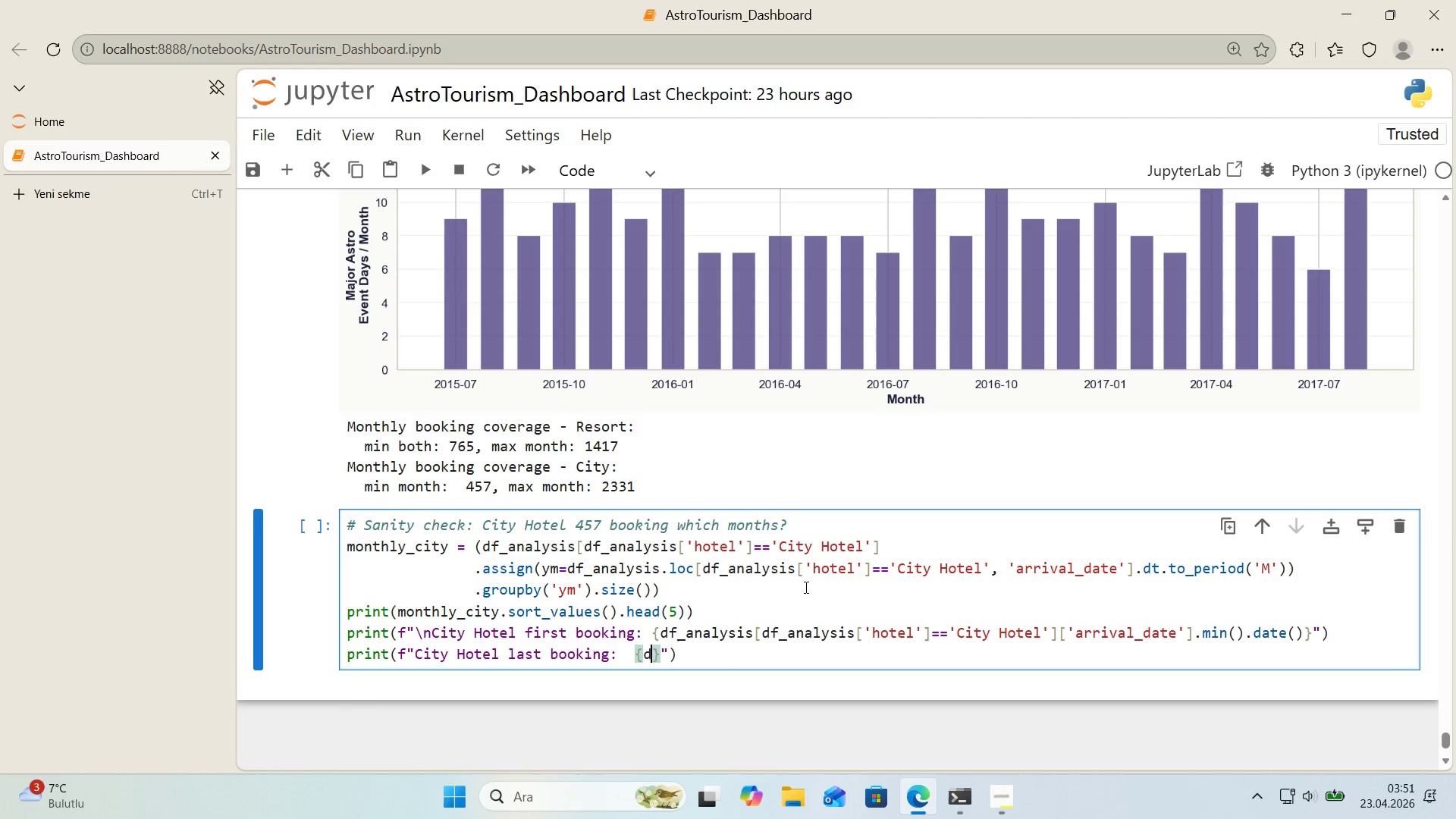 
type(df_analys's)
 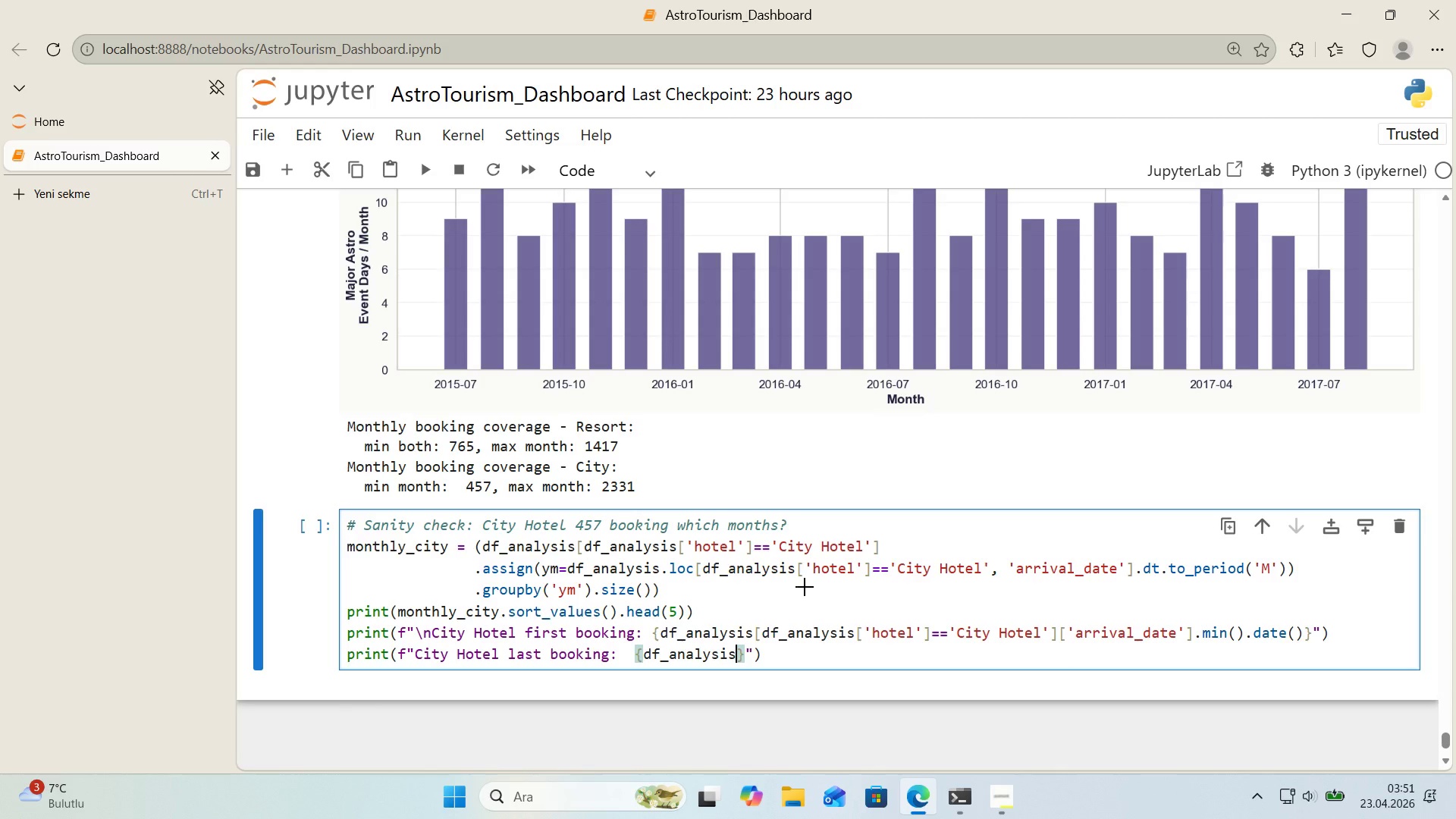 
key(Alt+Control+8)
 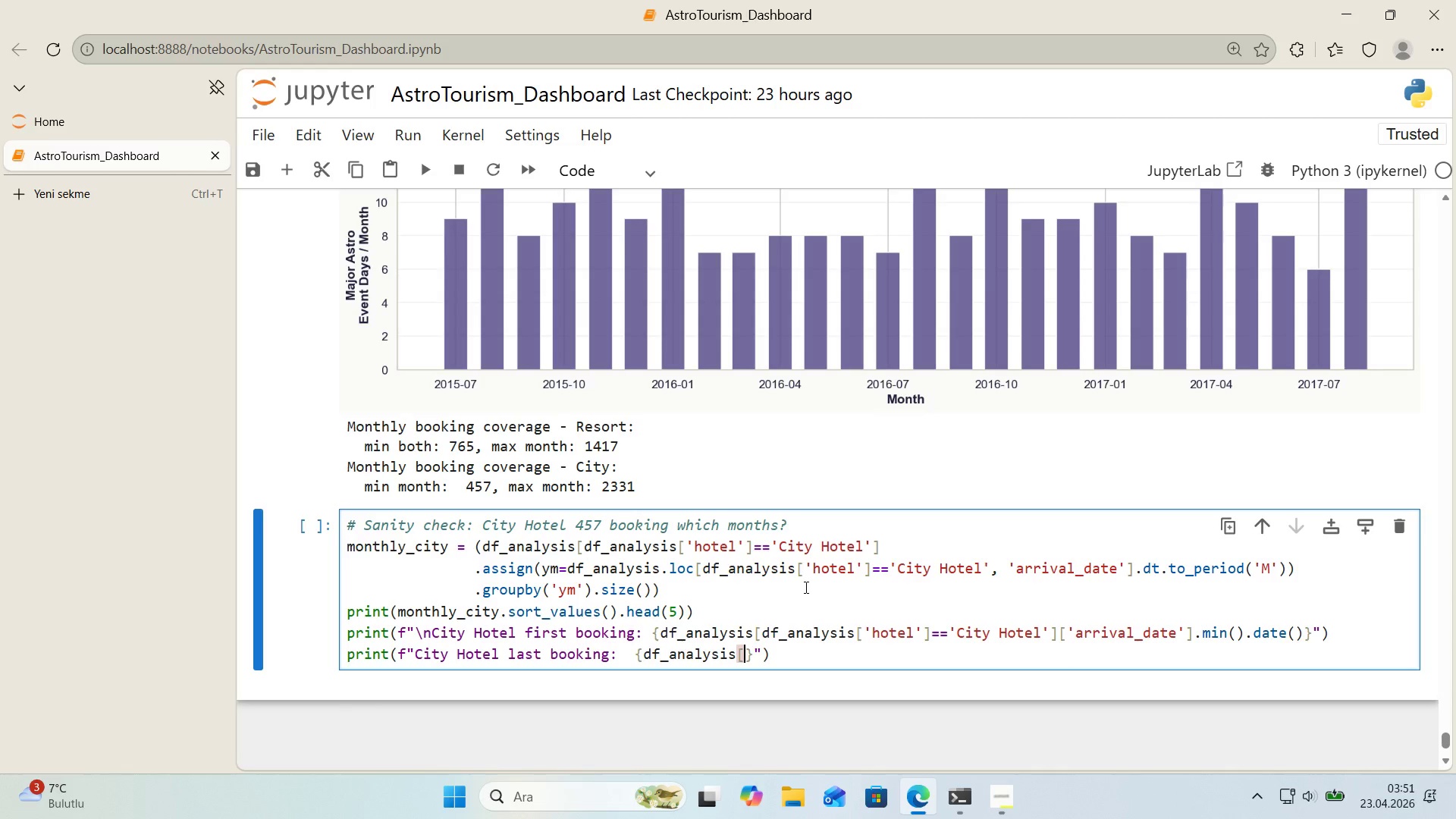 
key(Alt+Control+9)
 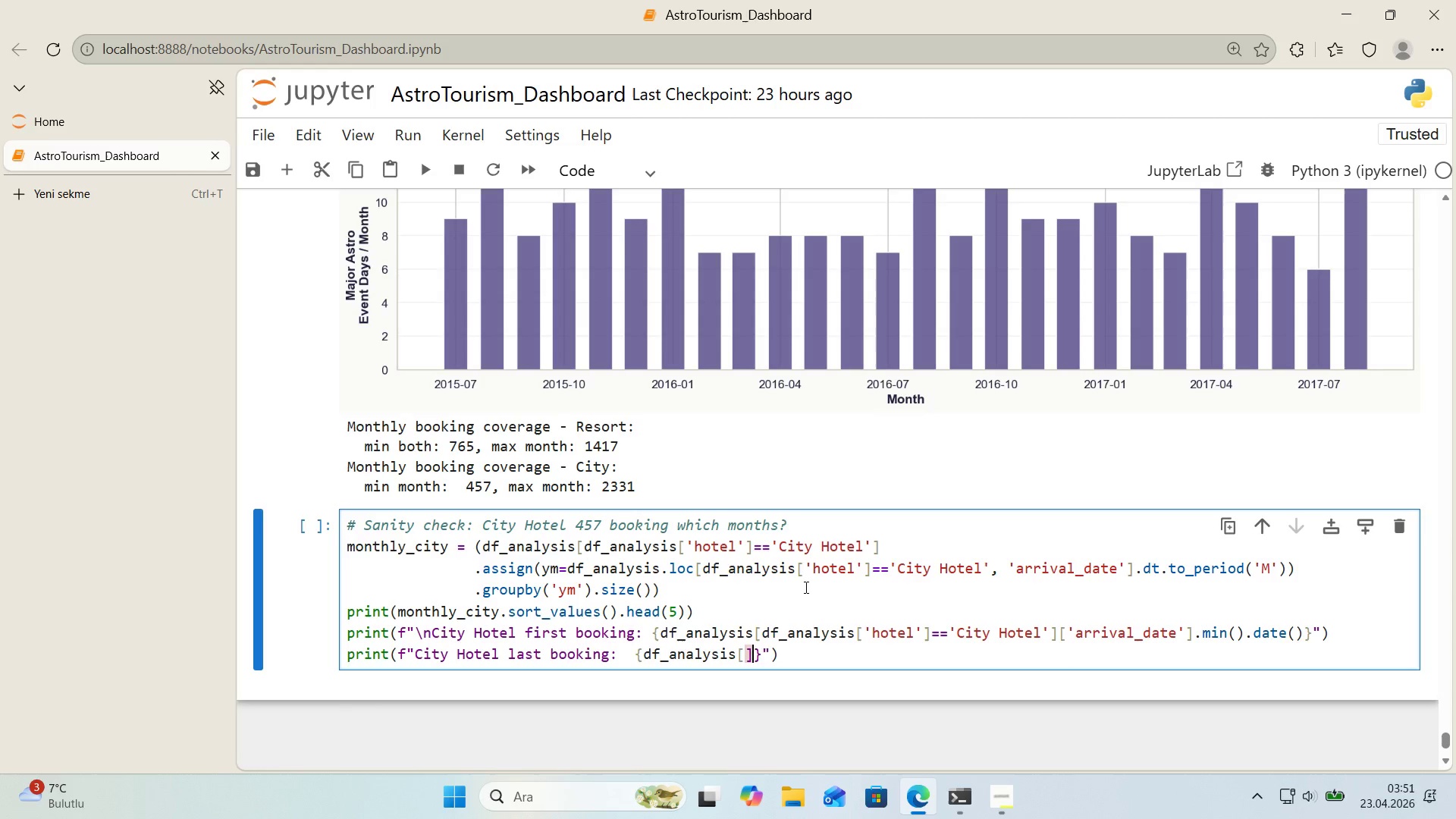 
key(ArrowLeft)
 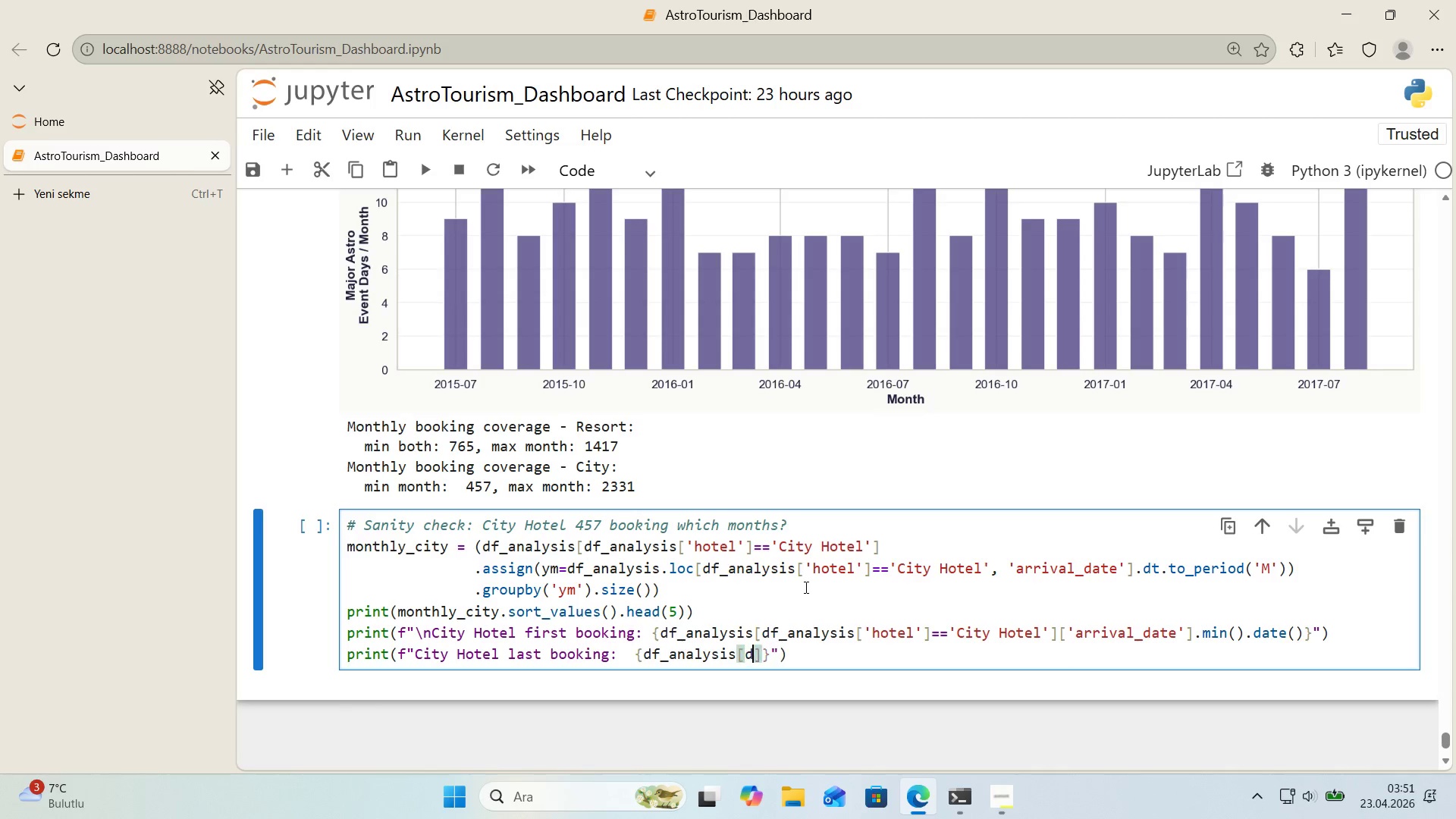 
type(df_analys's)
 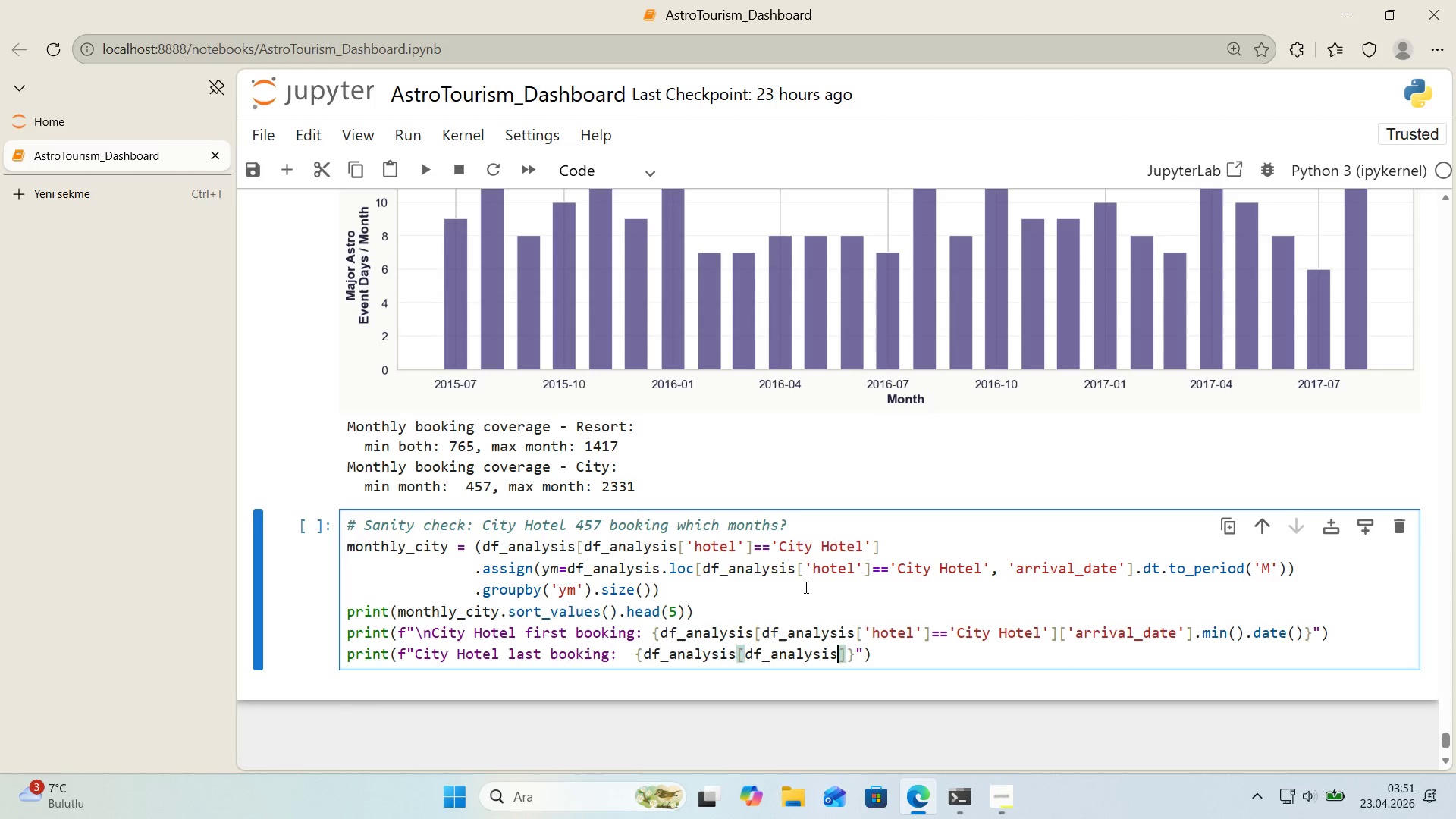 
key(Alt+Control+8)
 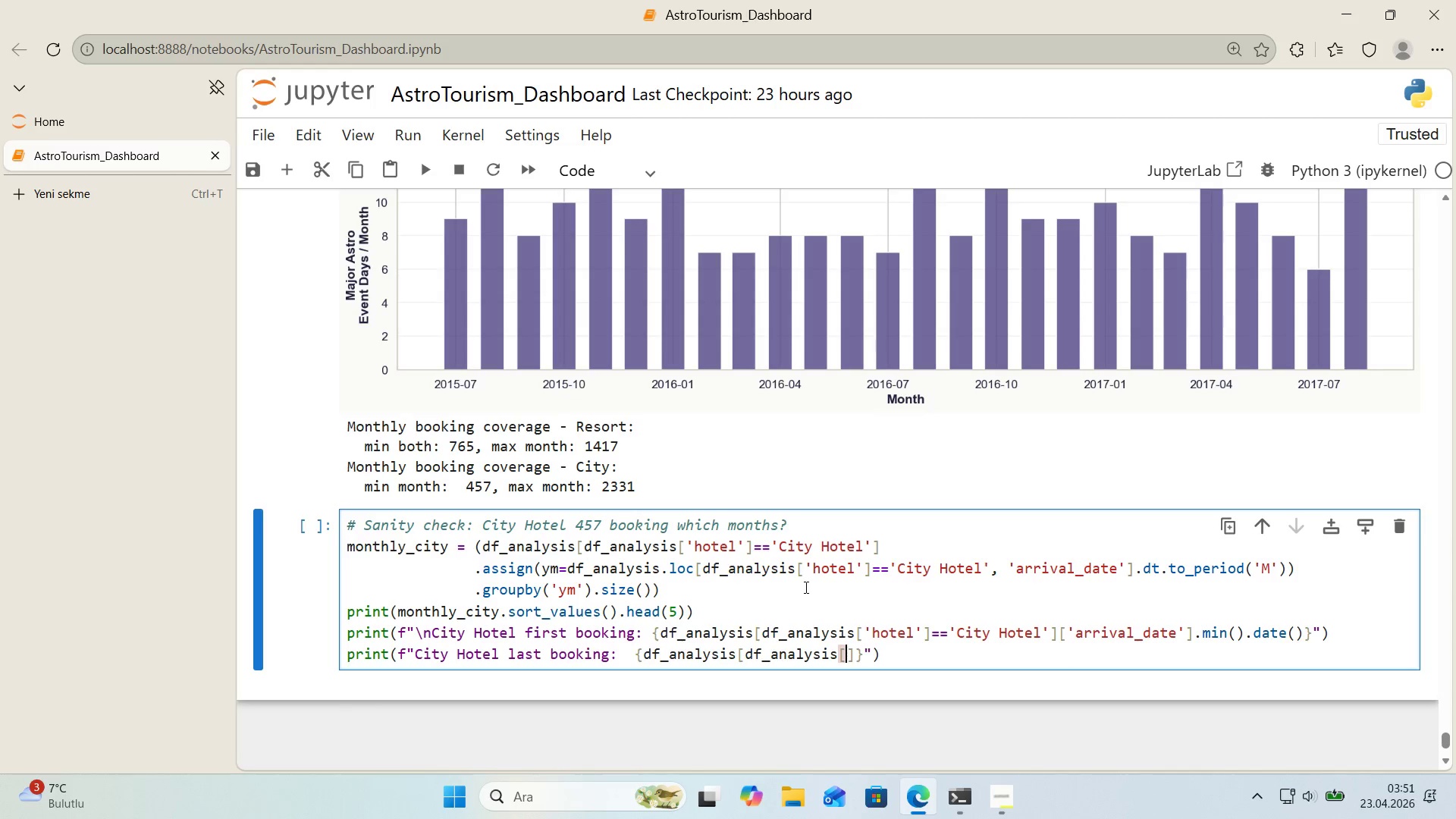 
key(Alt+Control+9)
 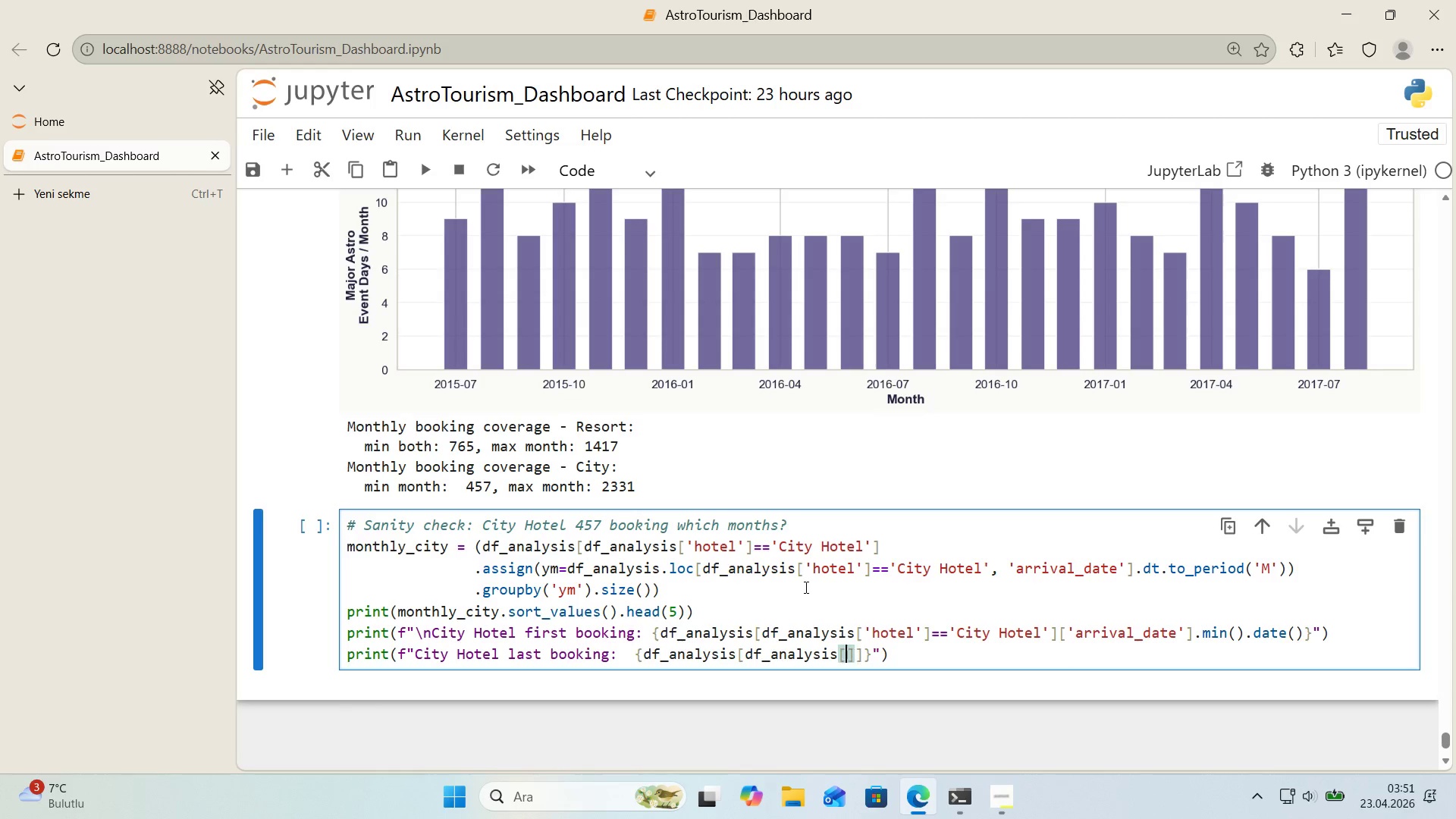 
key(ArrowLeft)
 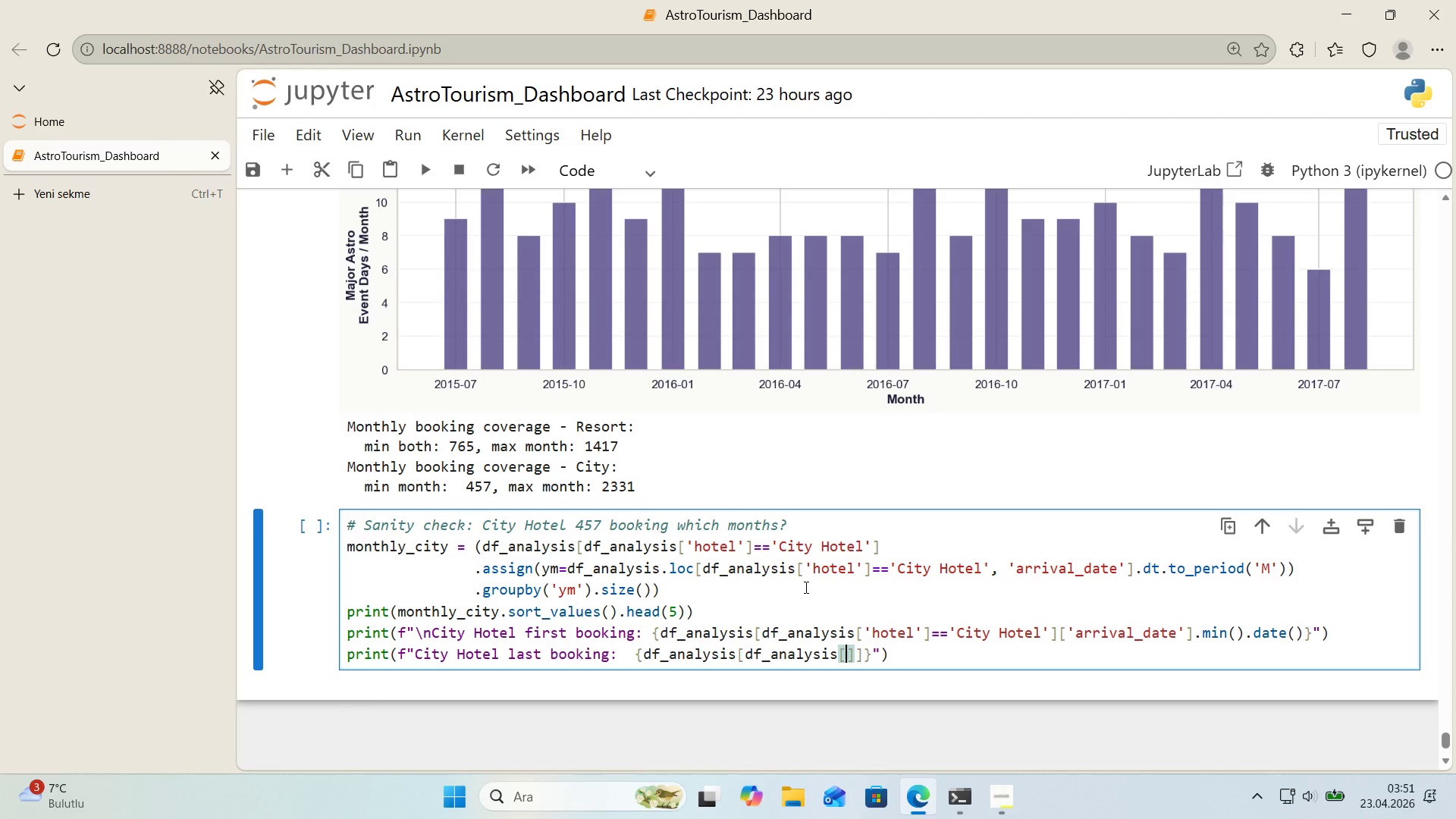 
type(@@)
 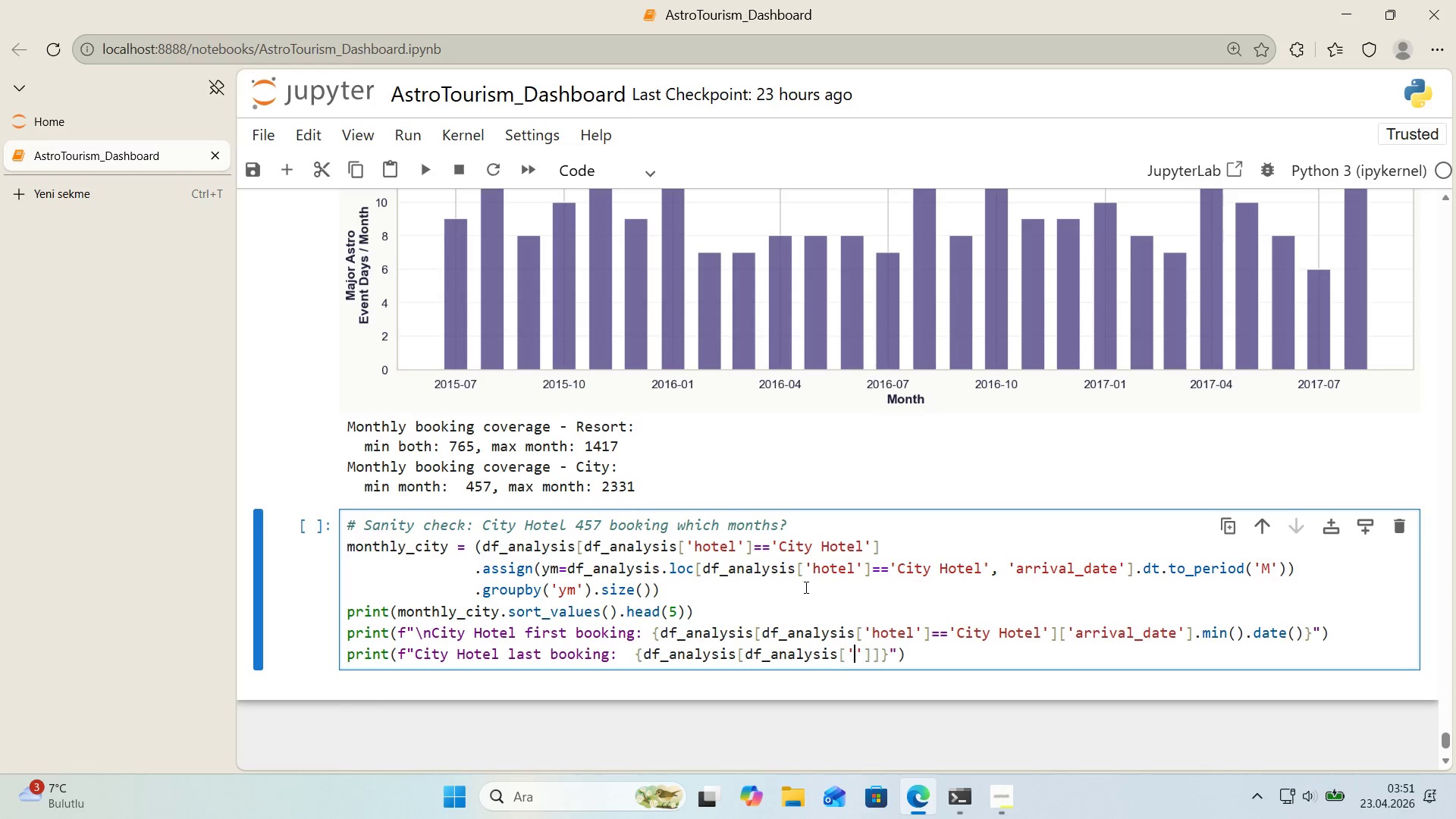 
key(ArrowLeft)
 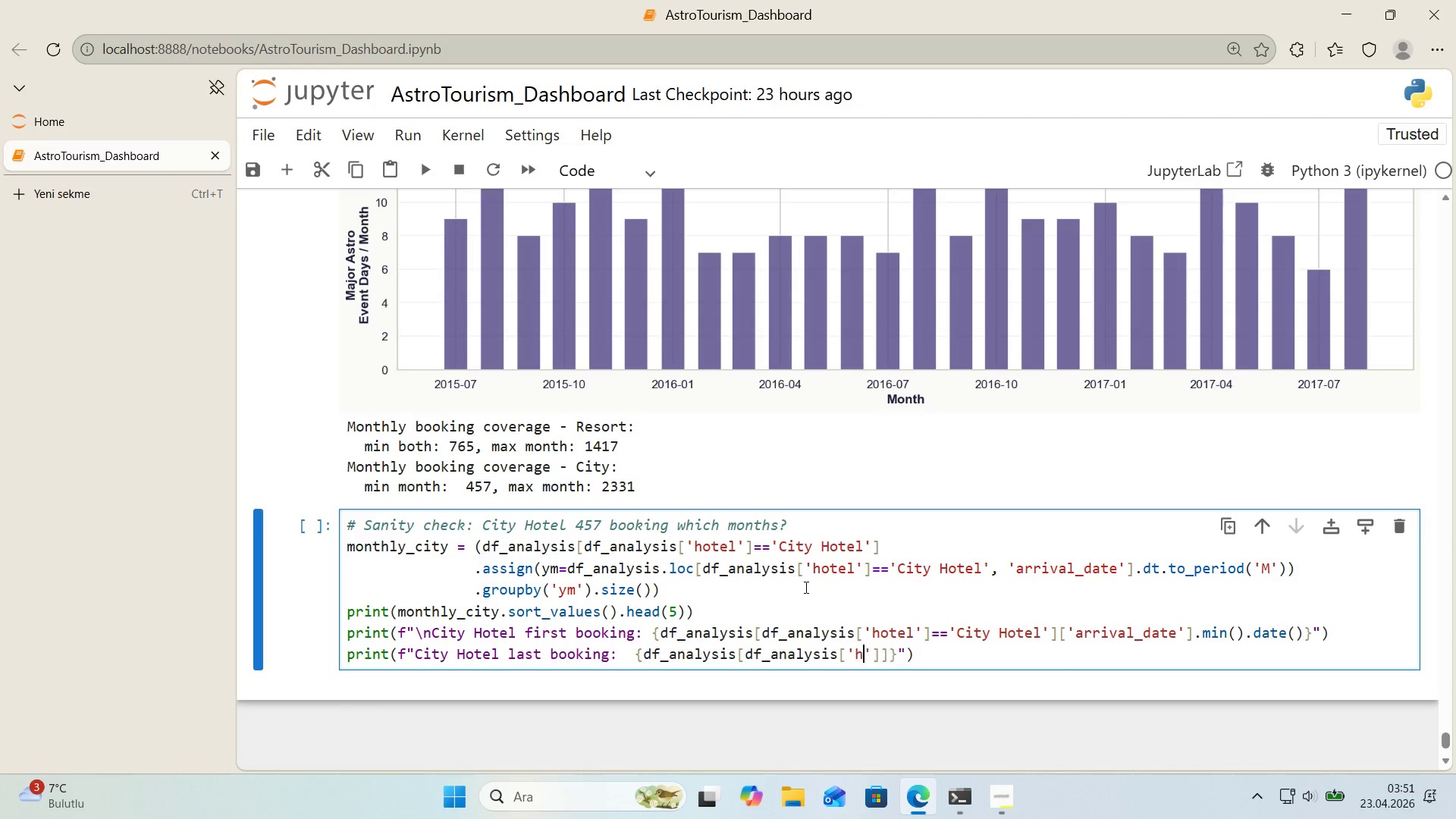 
type(hotel)
 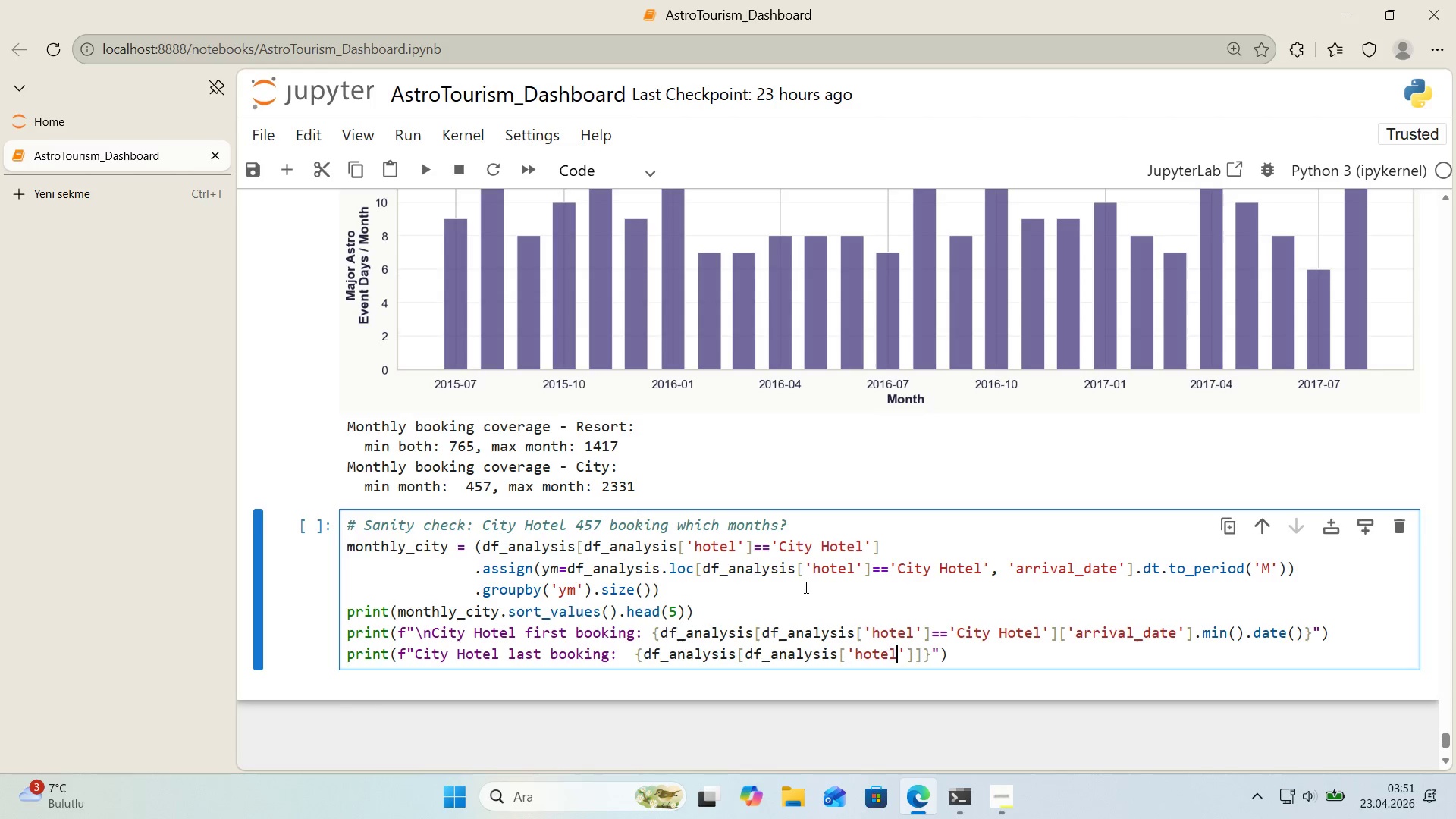 
key(ArrowRight)
 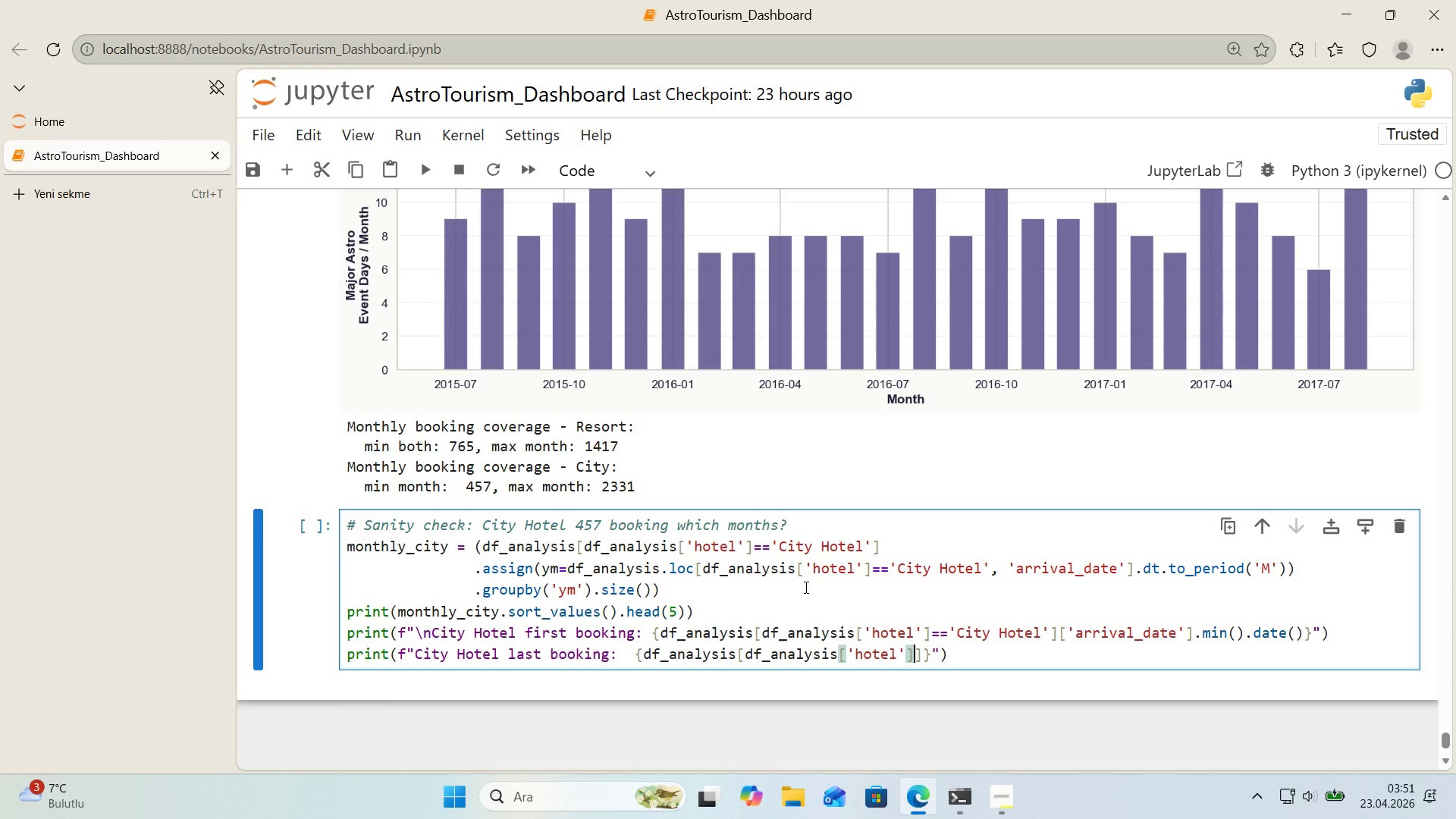 
key(ArrowRight)
 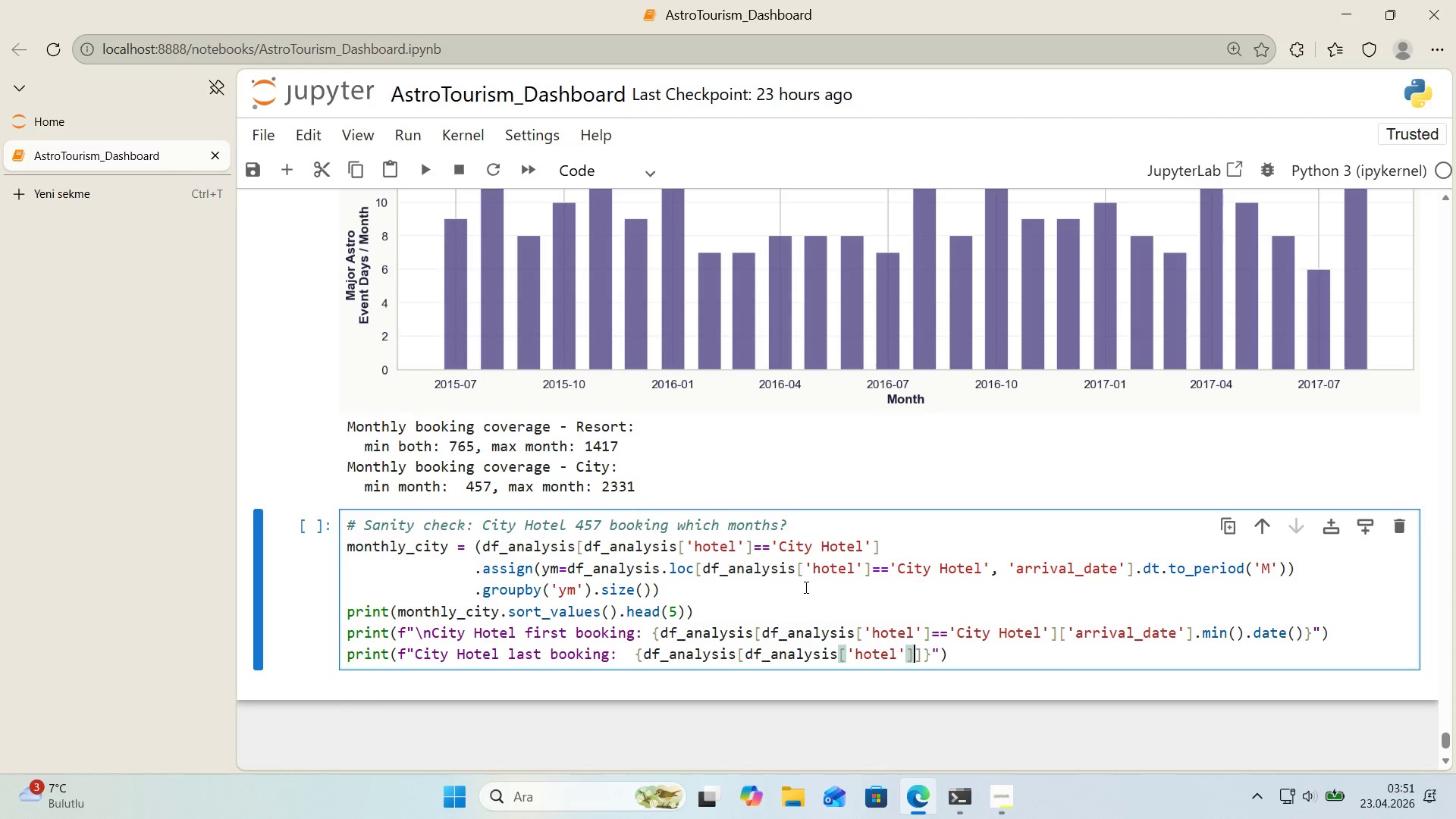 
type())@@)
 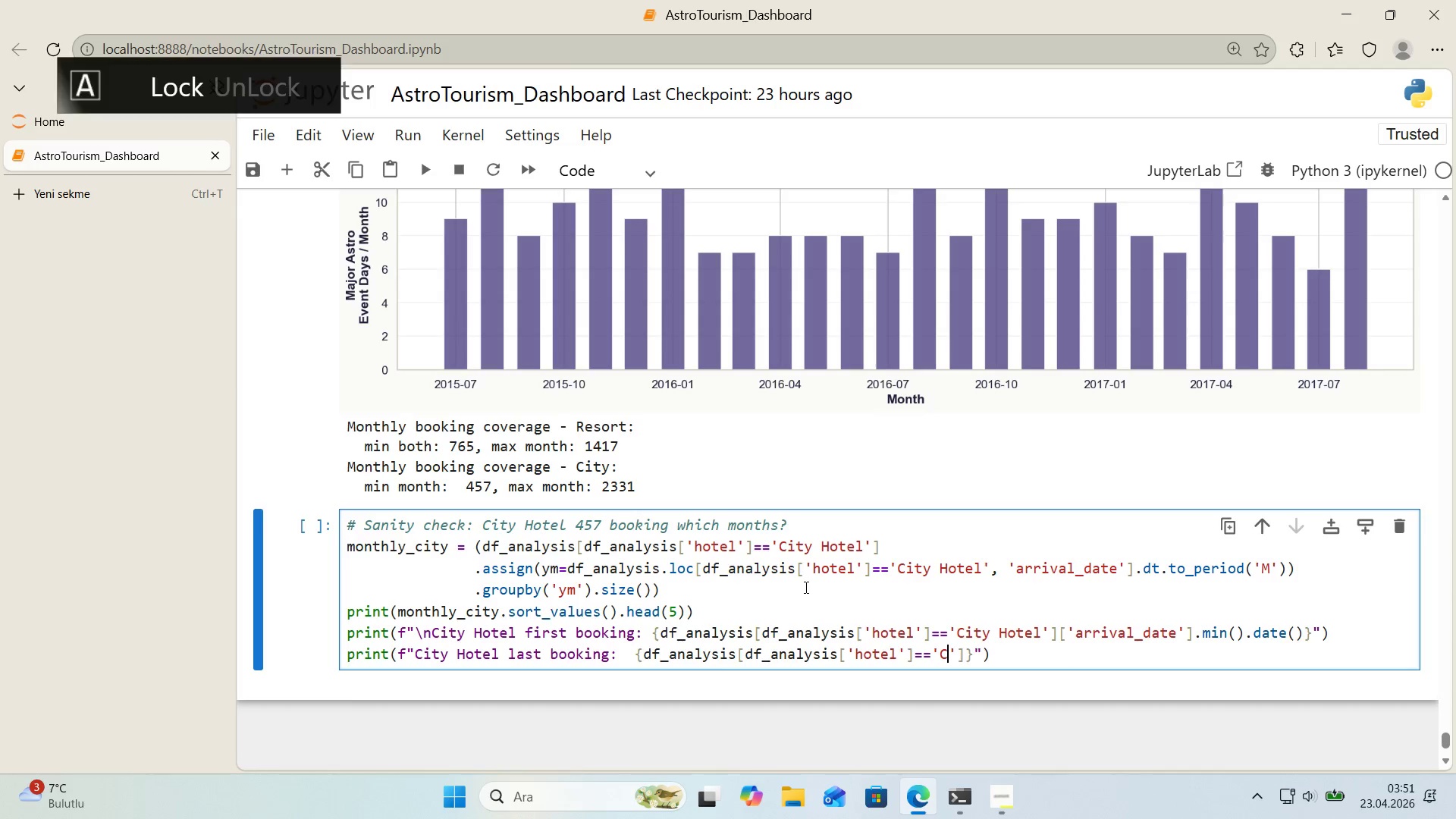 
 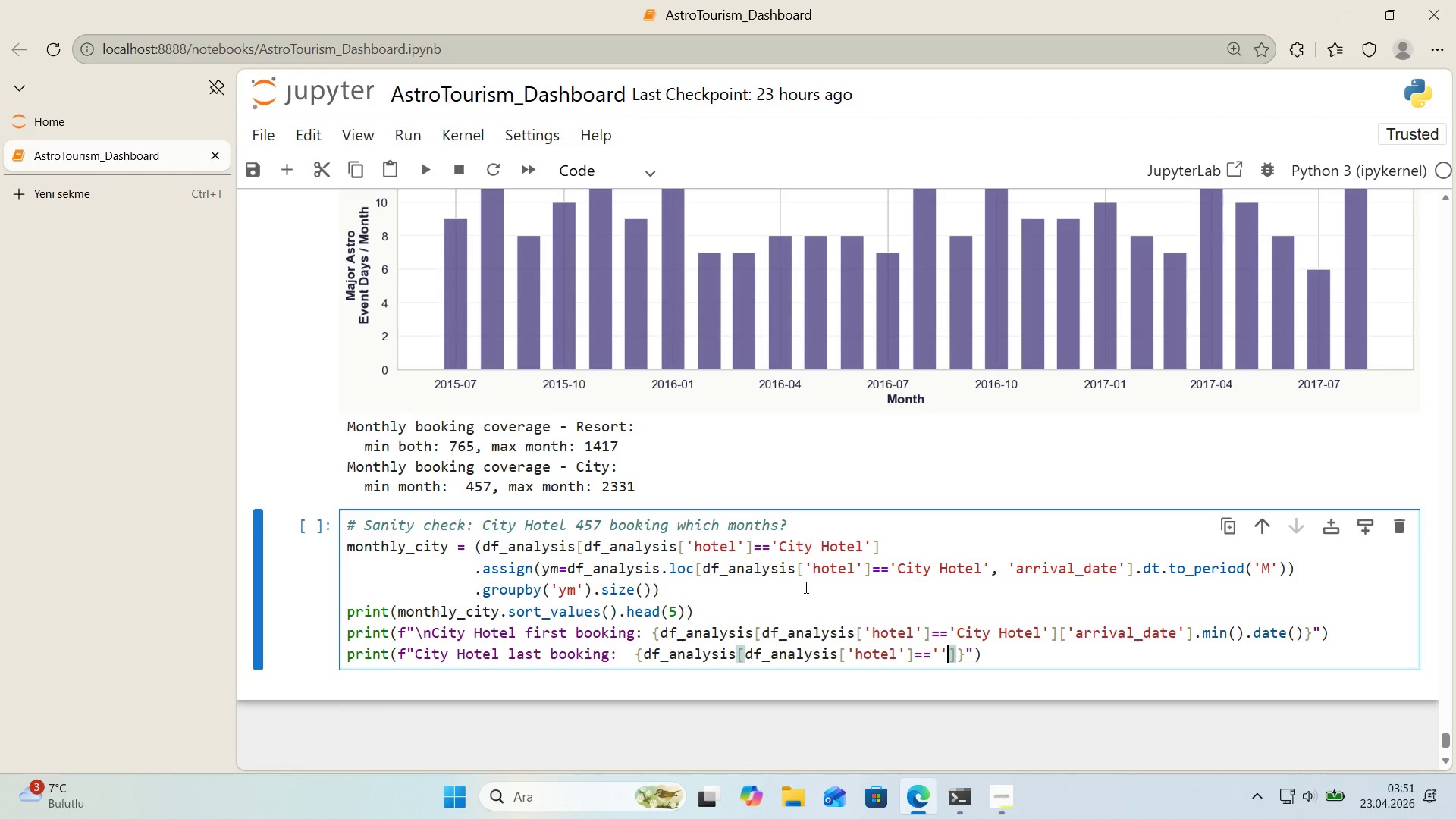 
key(ArrowLeft)
 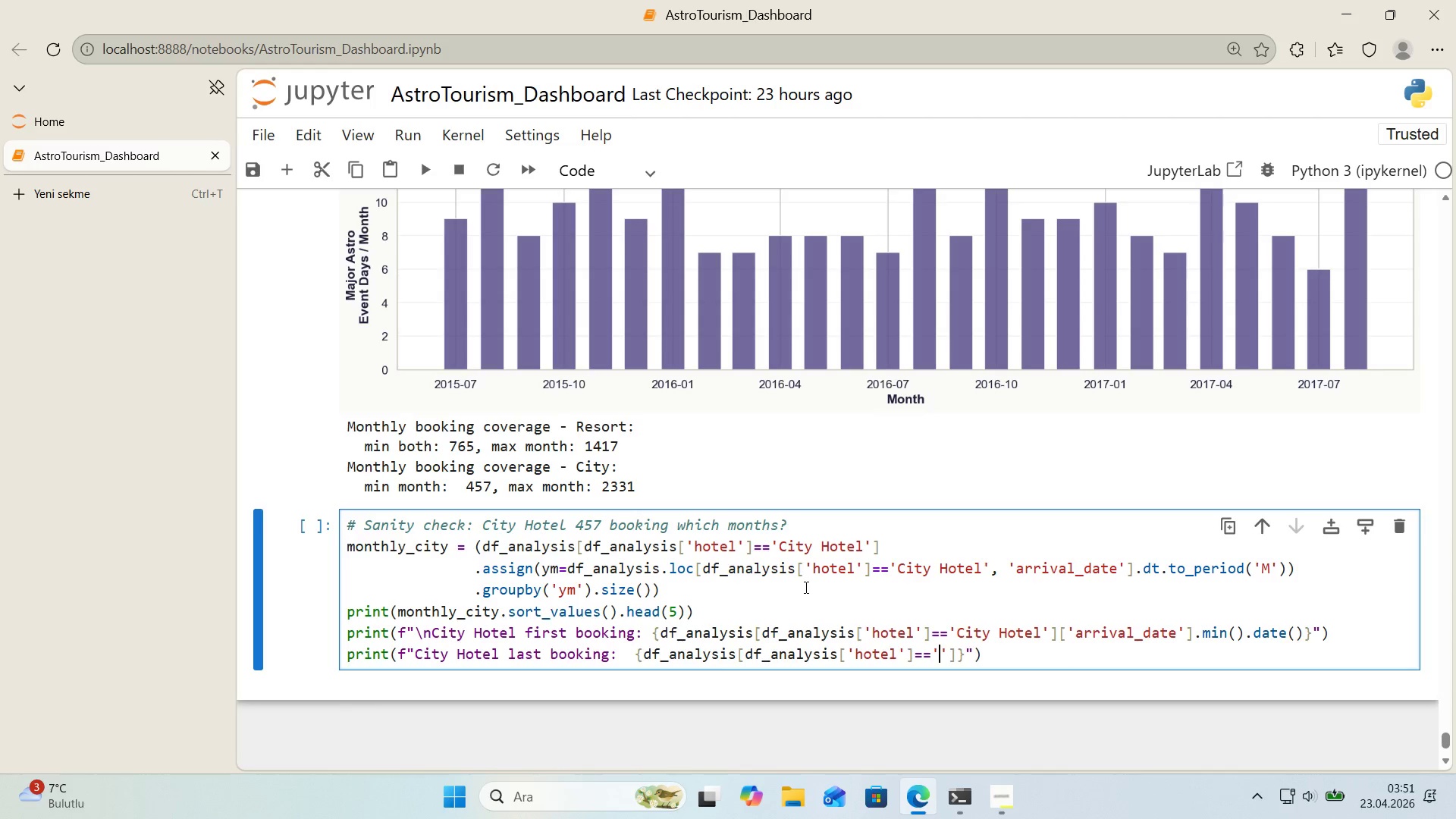 
type(C'ty Hotel)
 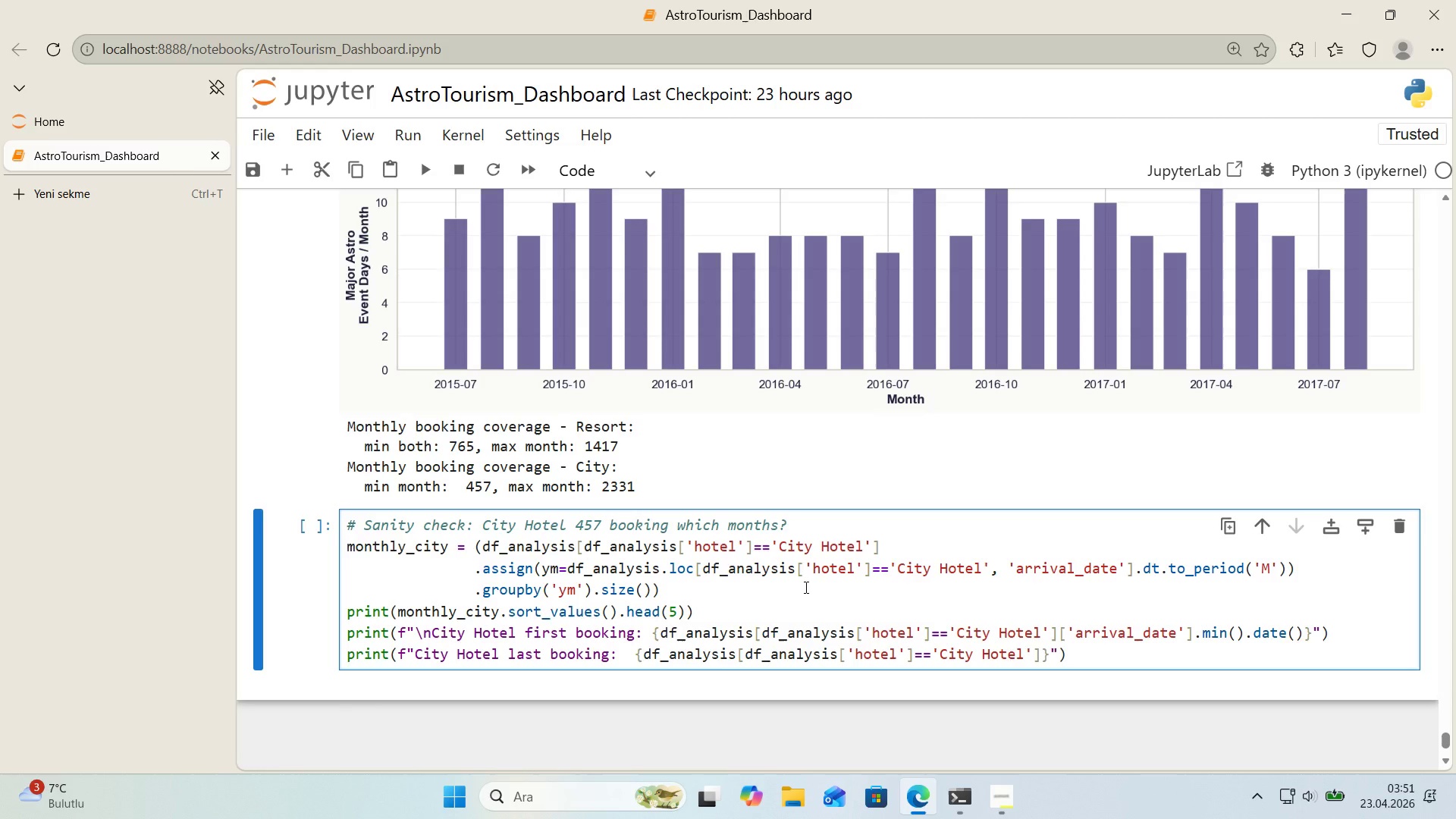 
wait(21.59)
 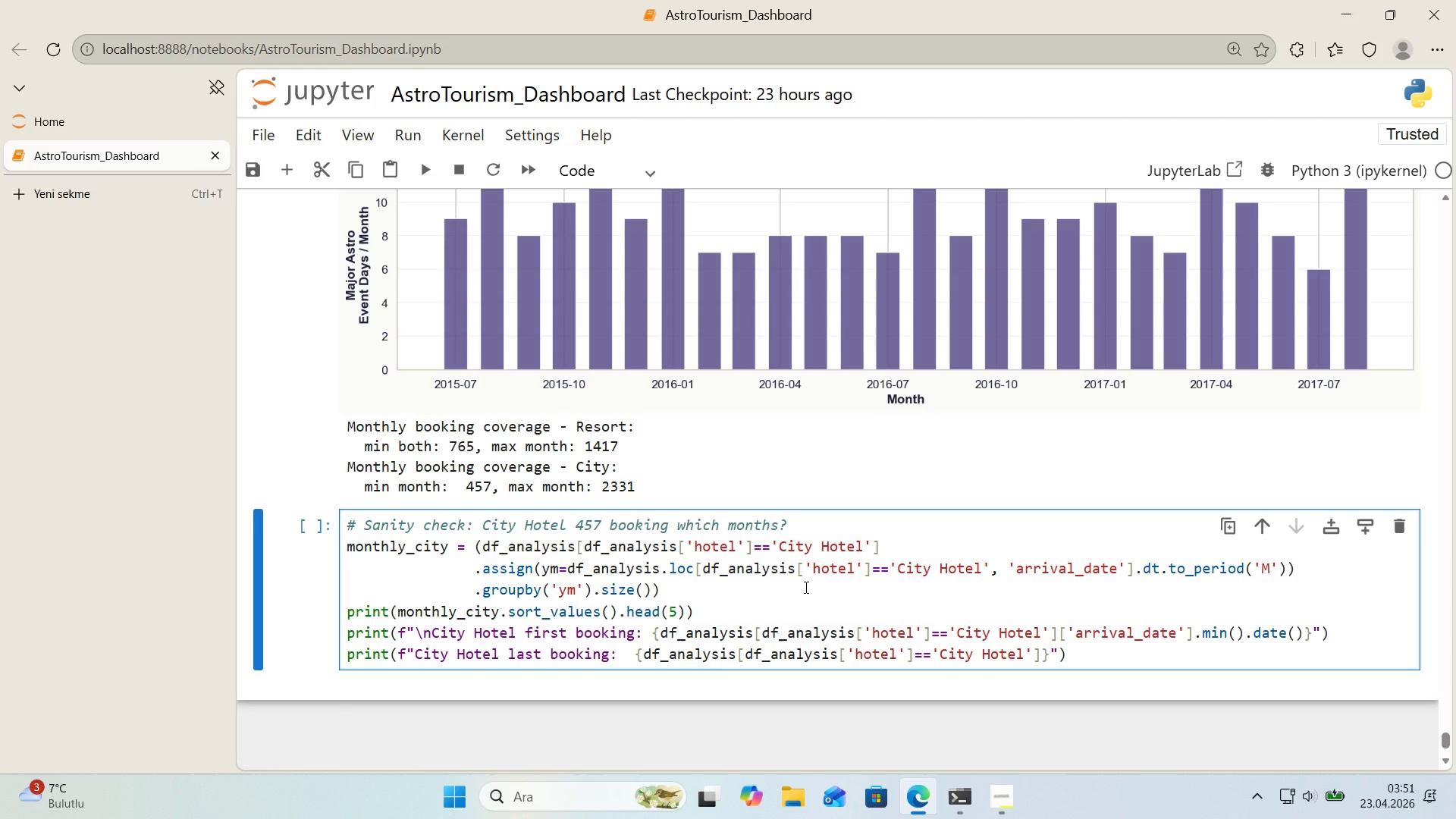 
left_click([1041, 661])
 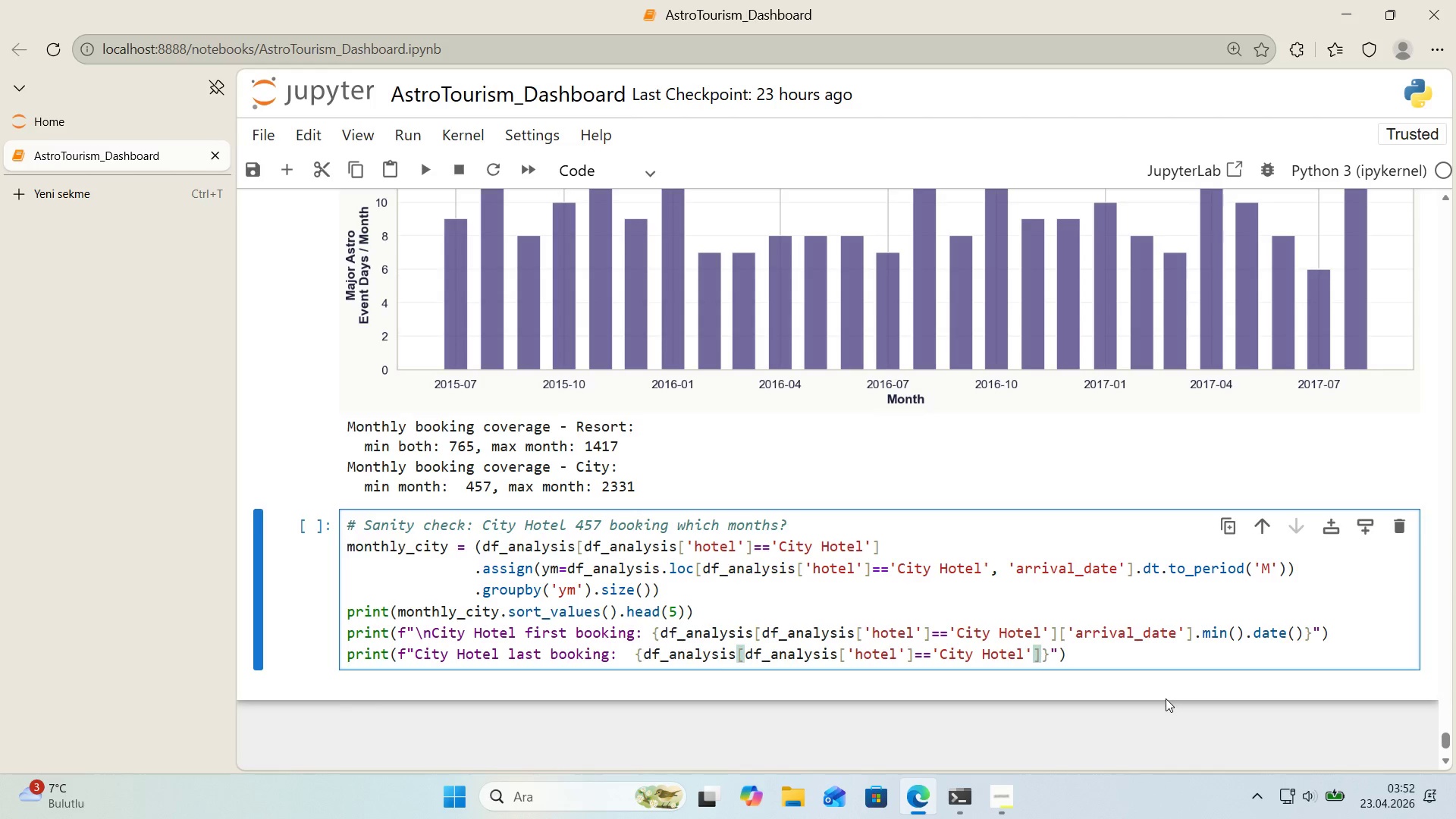 
key(Alt+Control+8)
 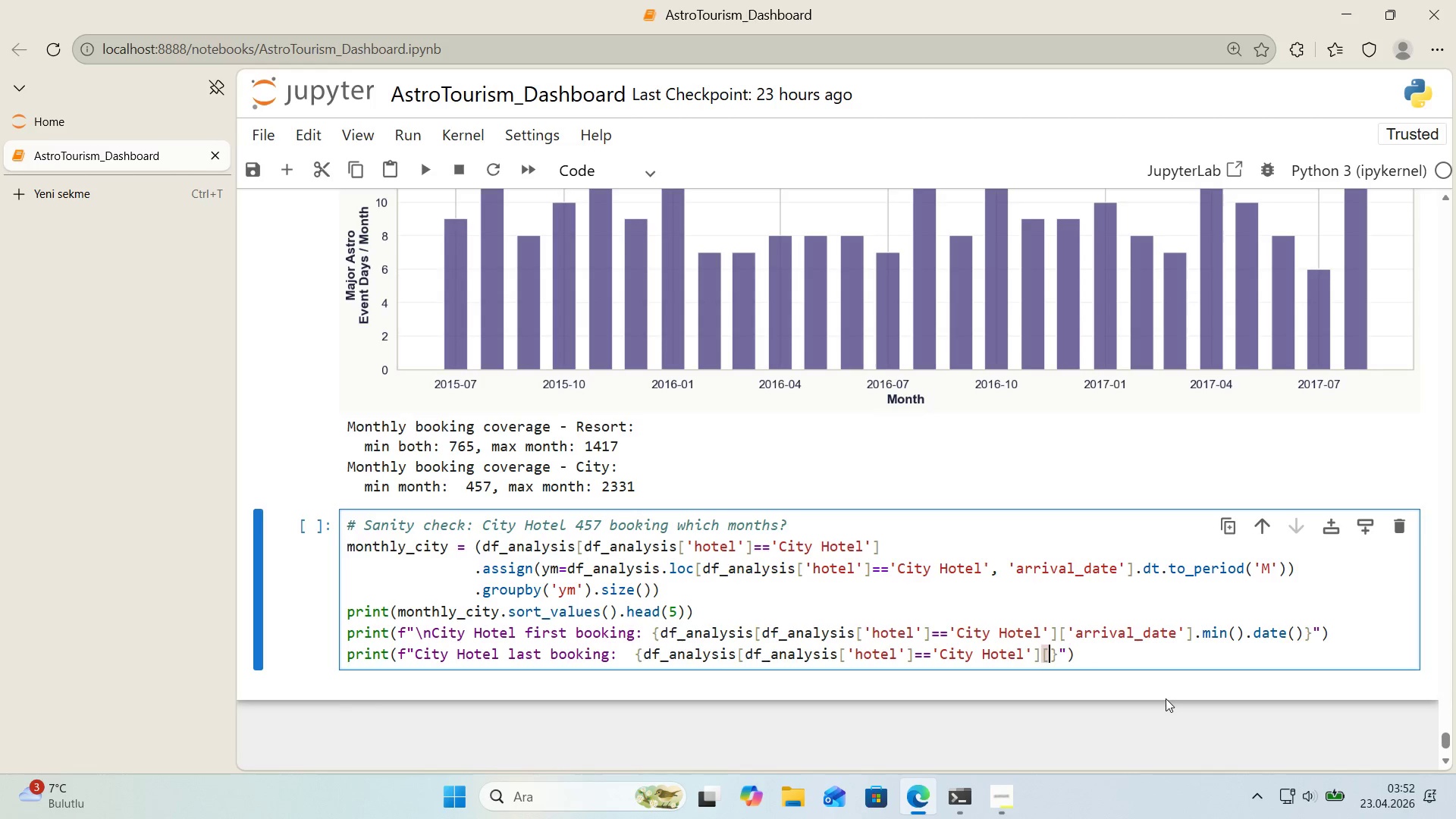 
key(Alt+Control+9)
 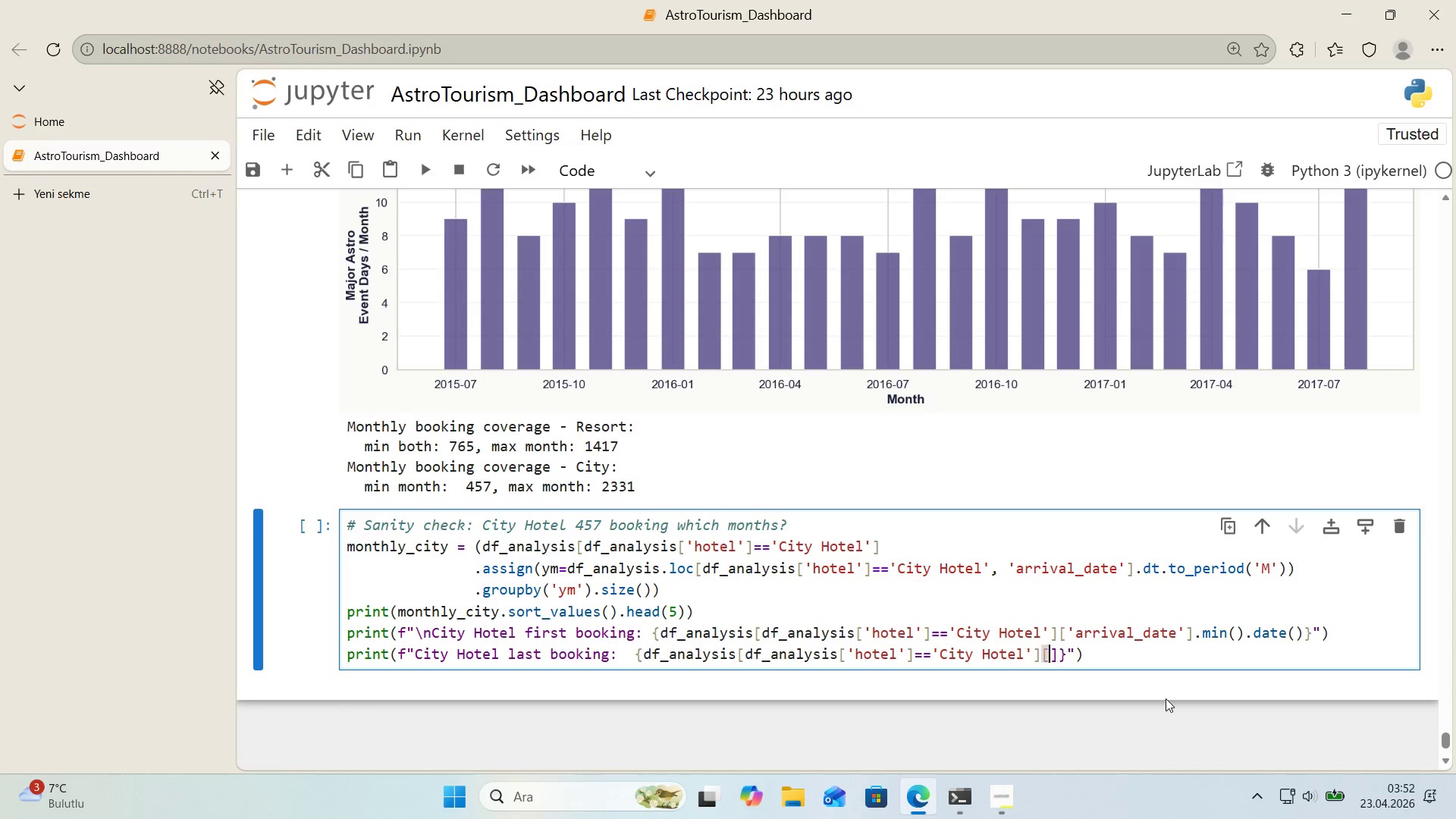 
key(ArrowLeft)
 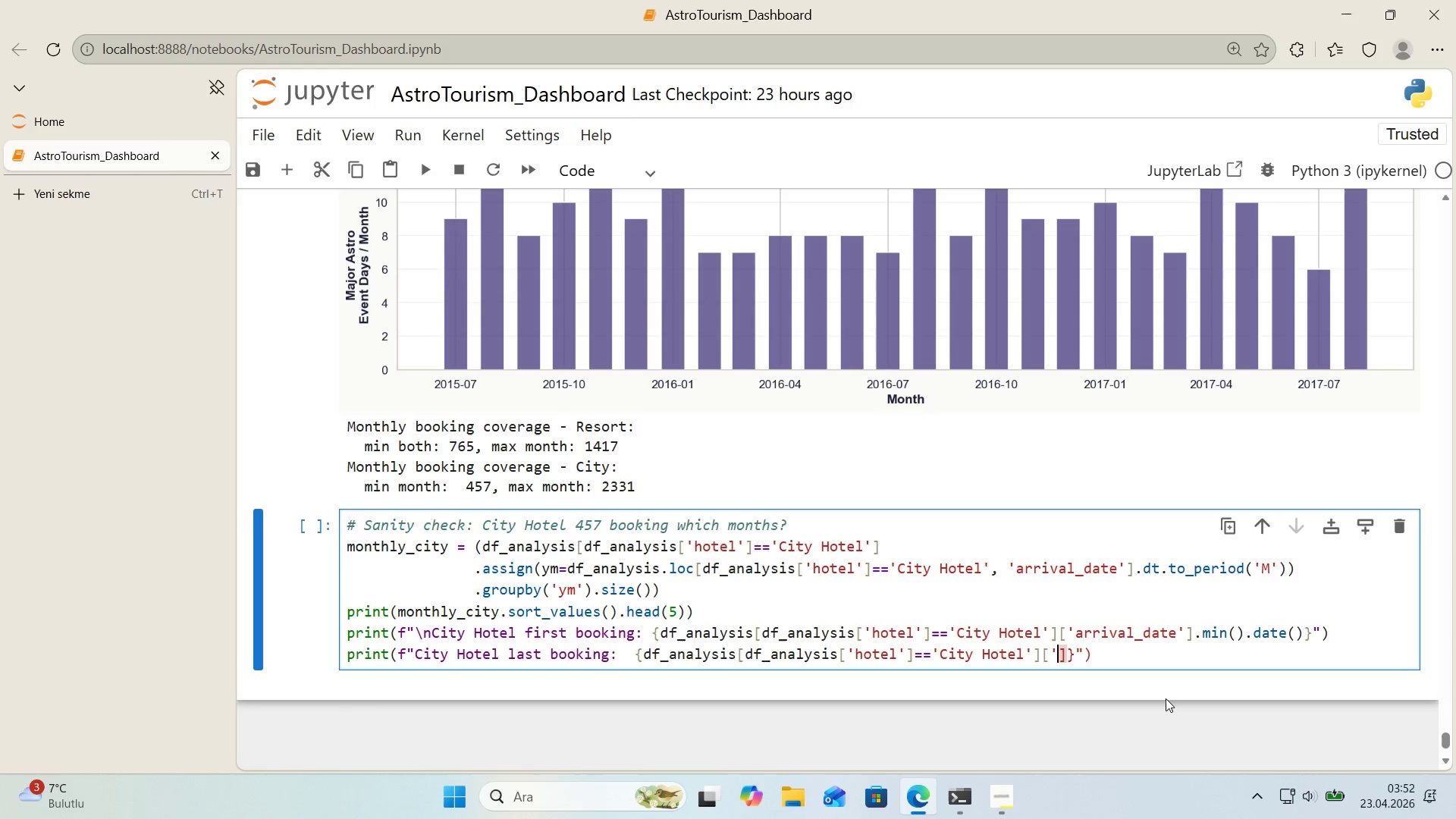 
type(@@)
 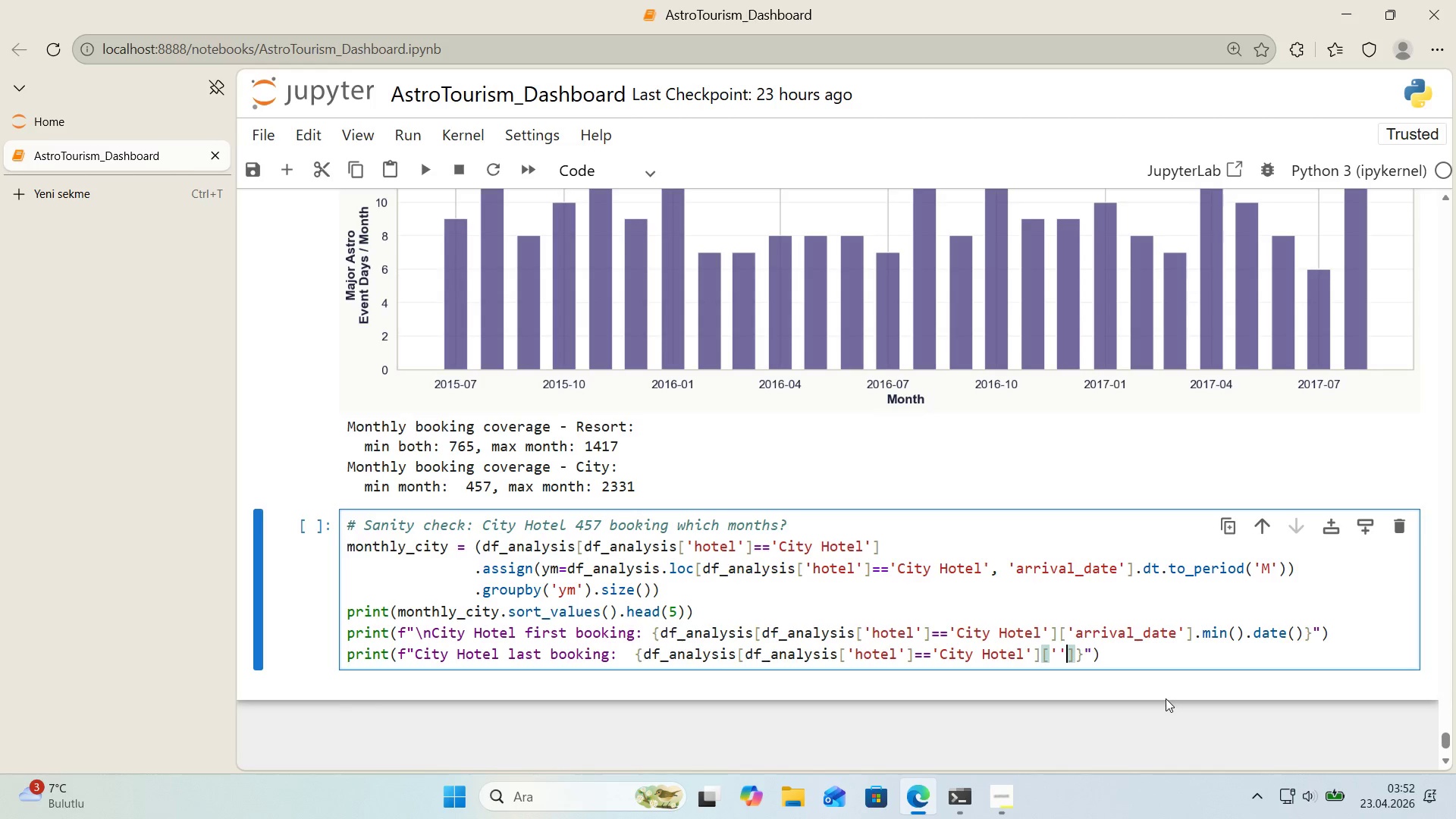 
key(ArrowLeft)
 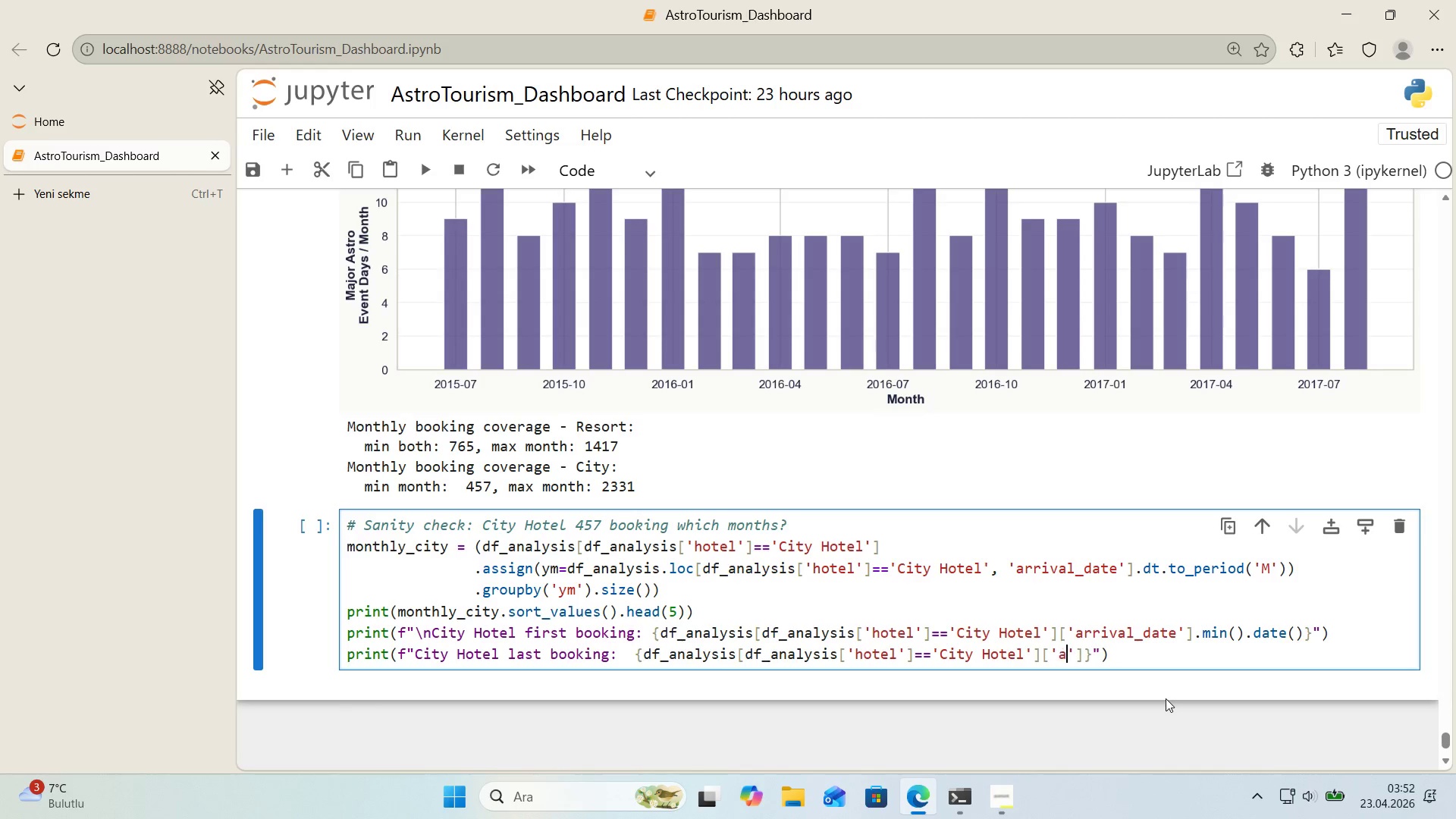 
type(ar')
key(Backspace)
type(r'val_date)
 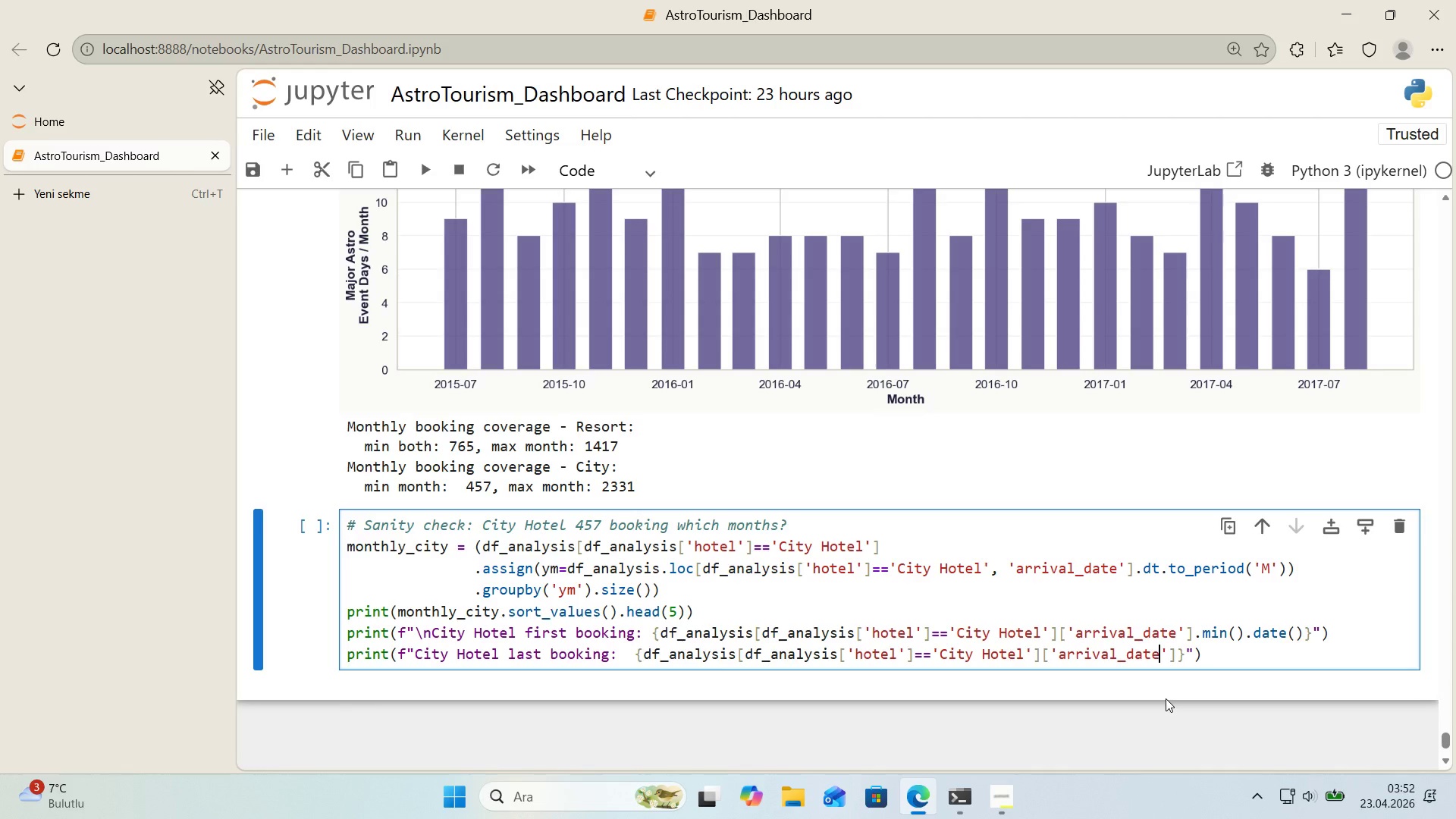 
key(ArrowRight)
 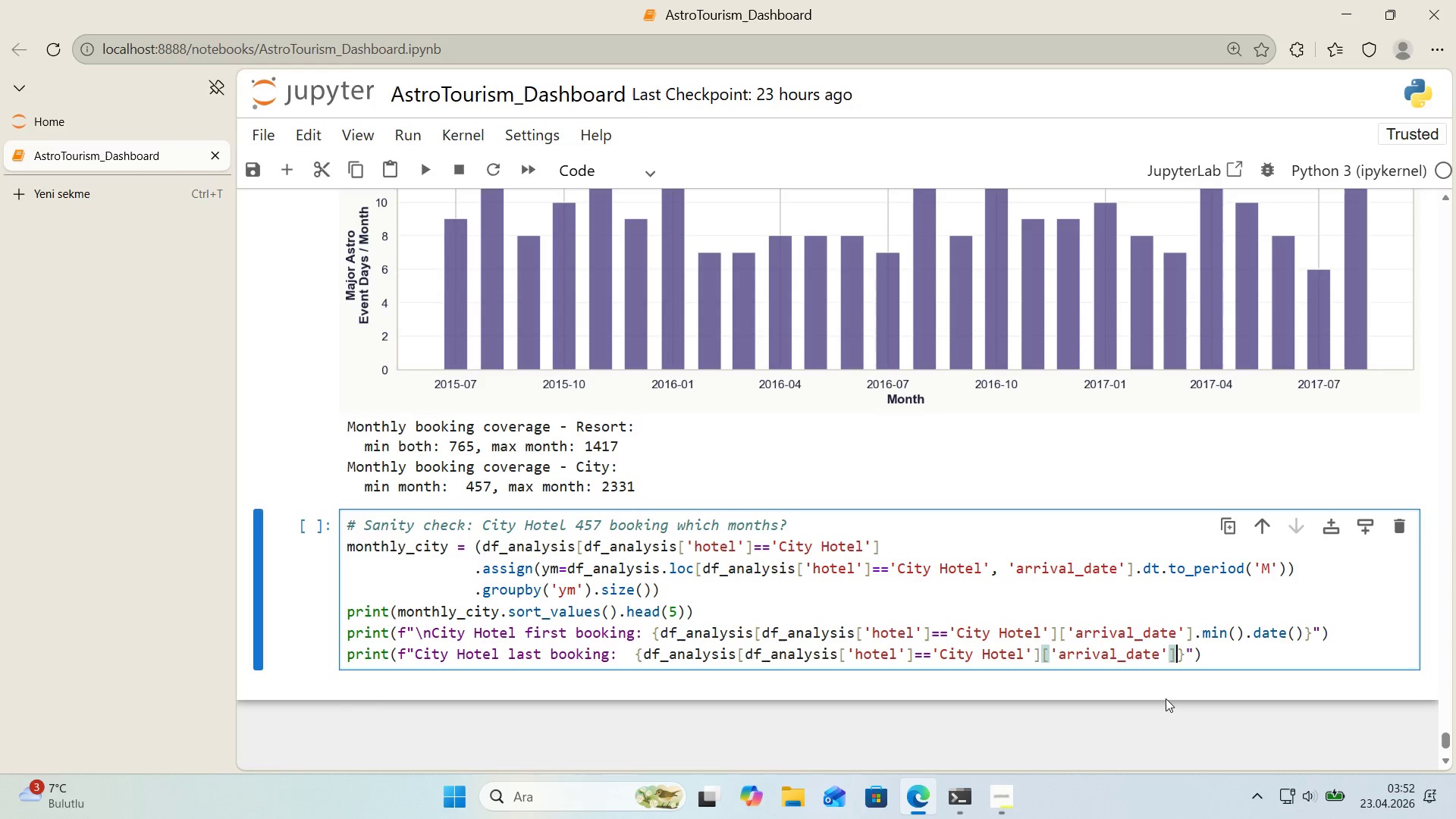 
key(ArrowRight)
 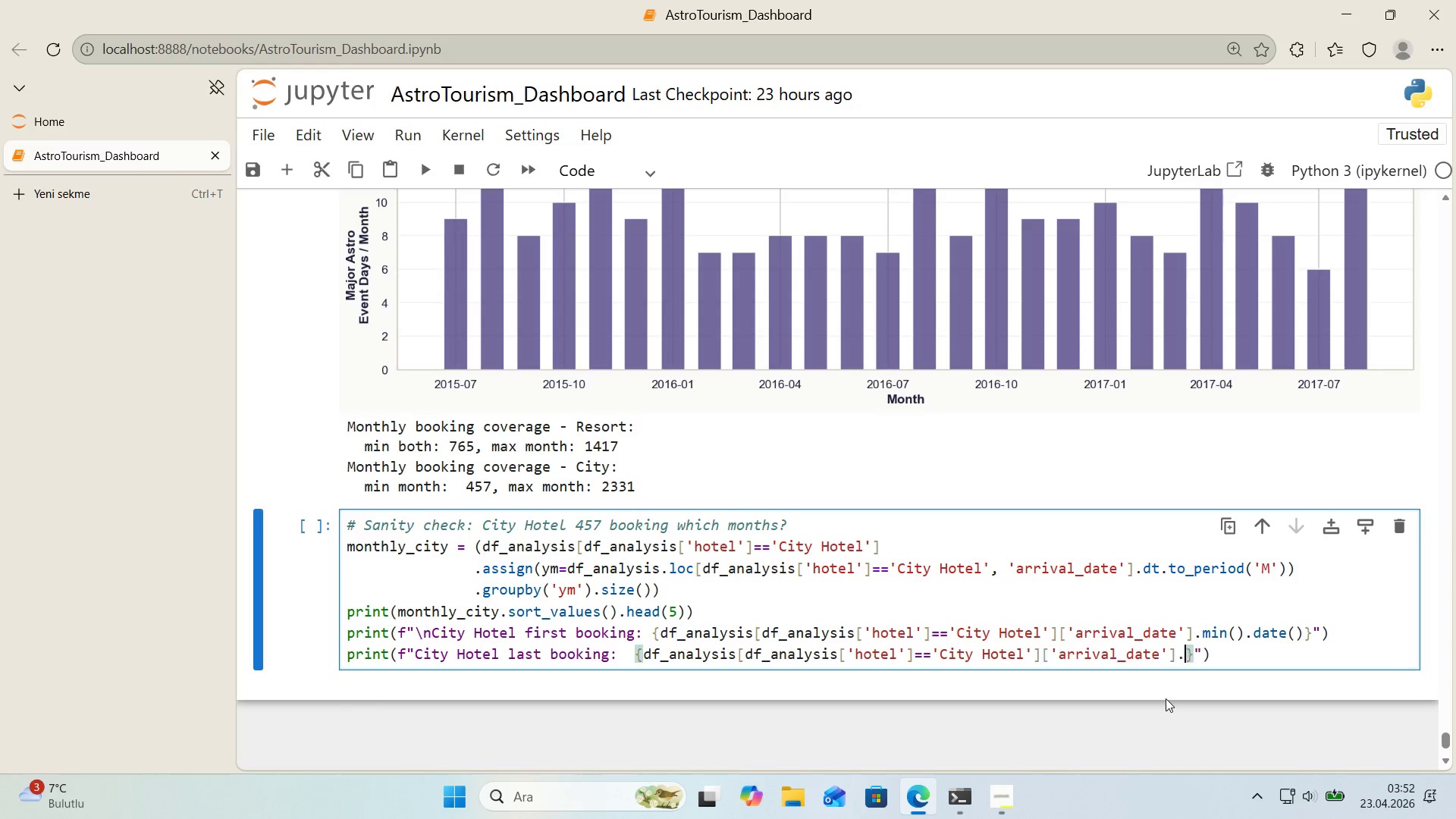 
type(.max*(.date*()
 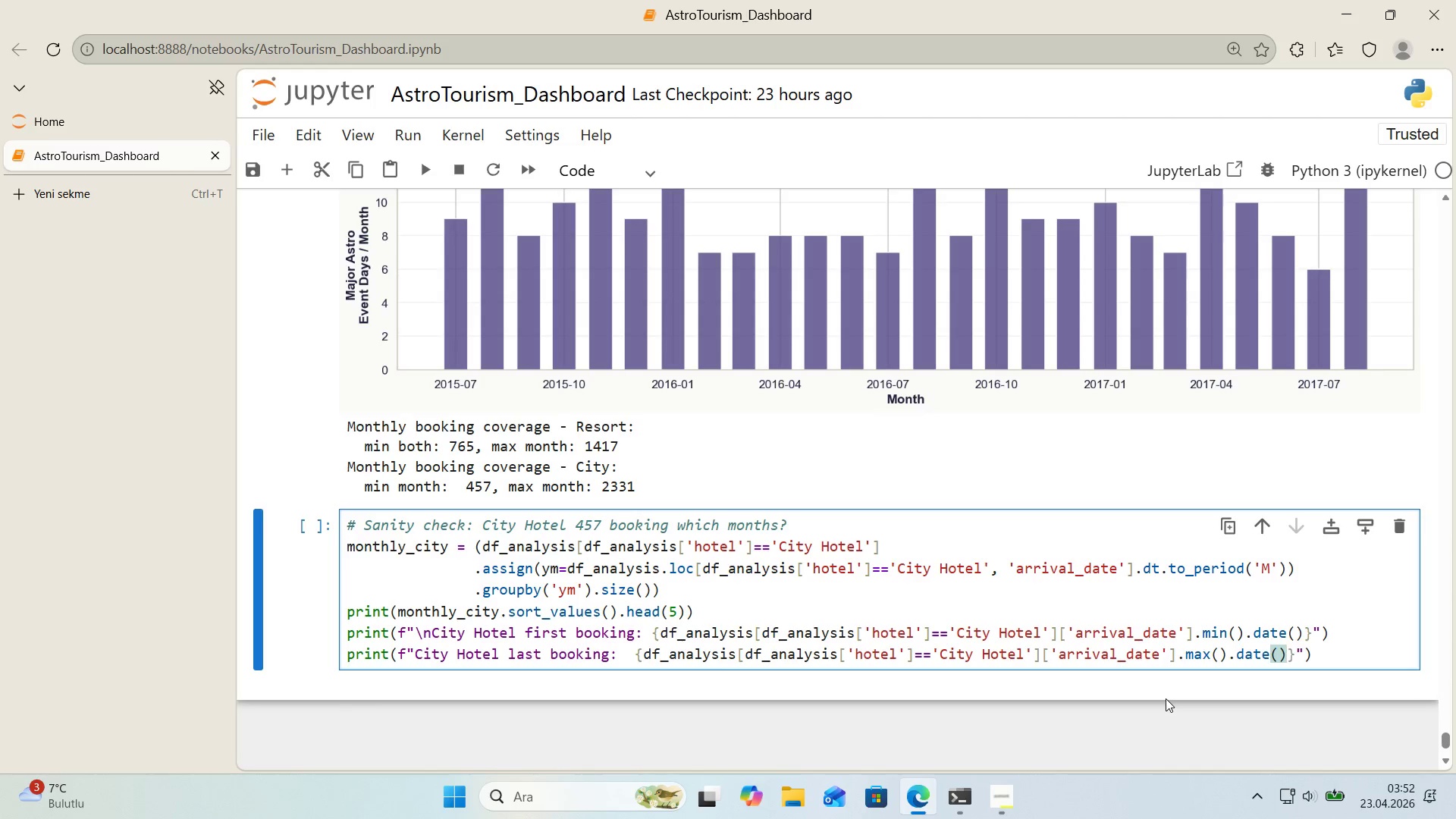 
key(ArrowRight)
 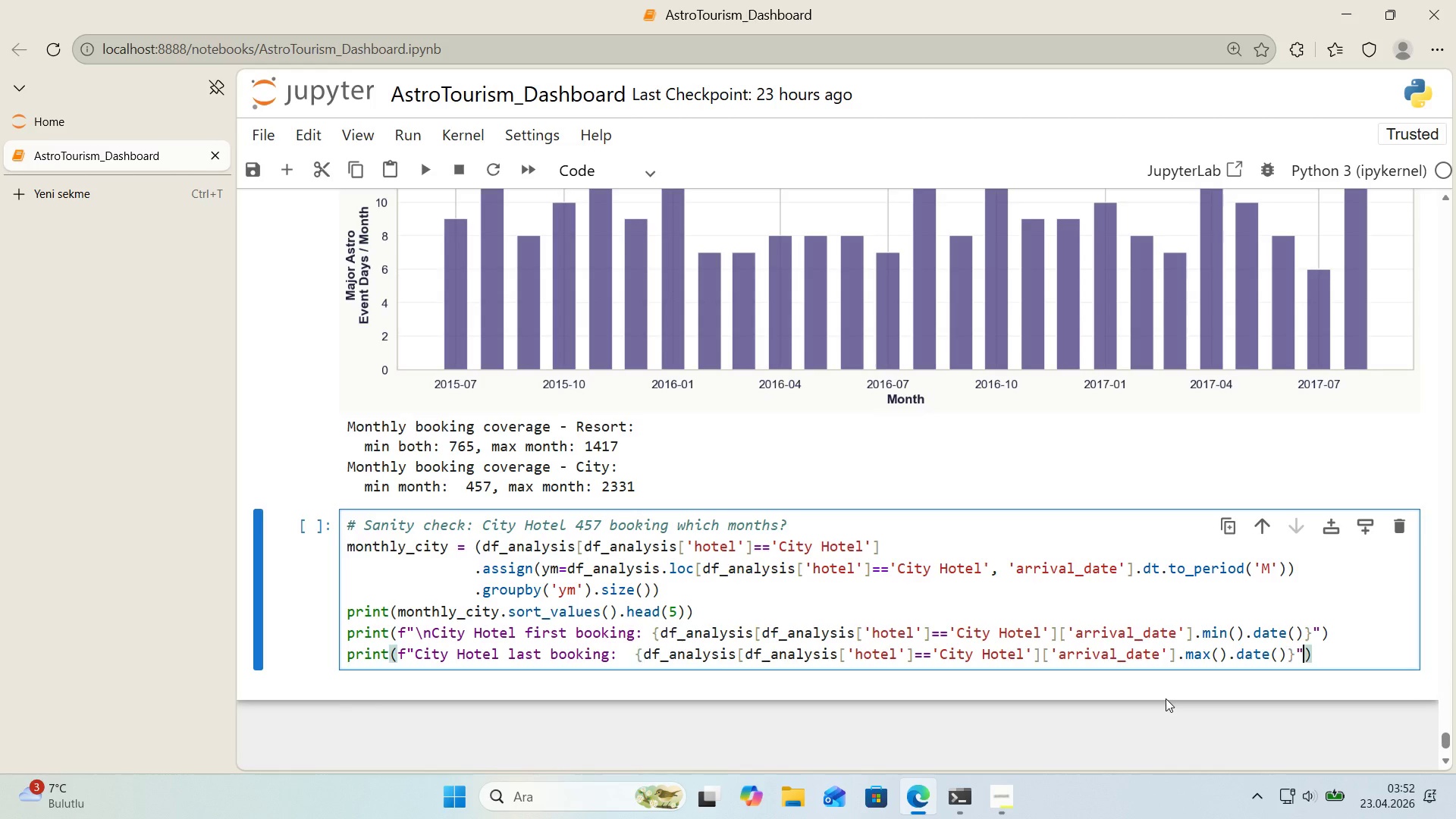 
key(ArrowRight)
 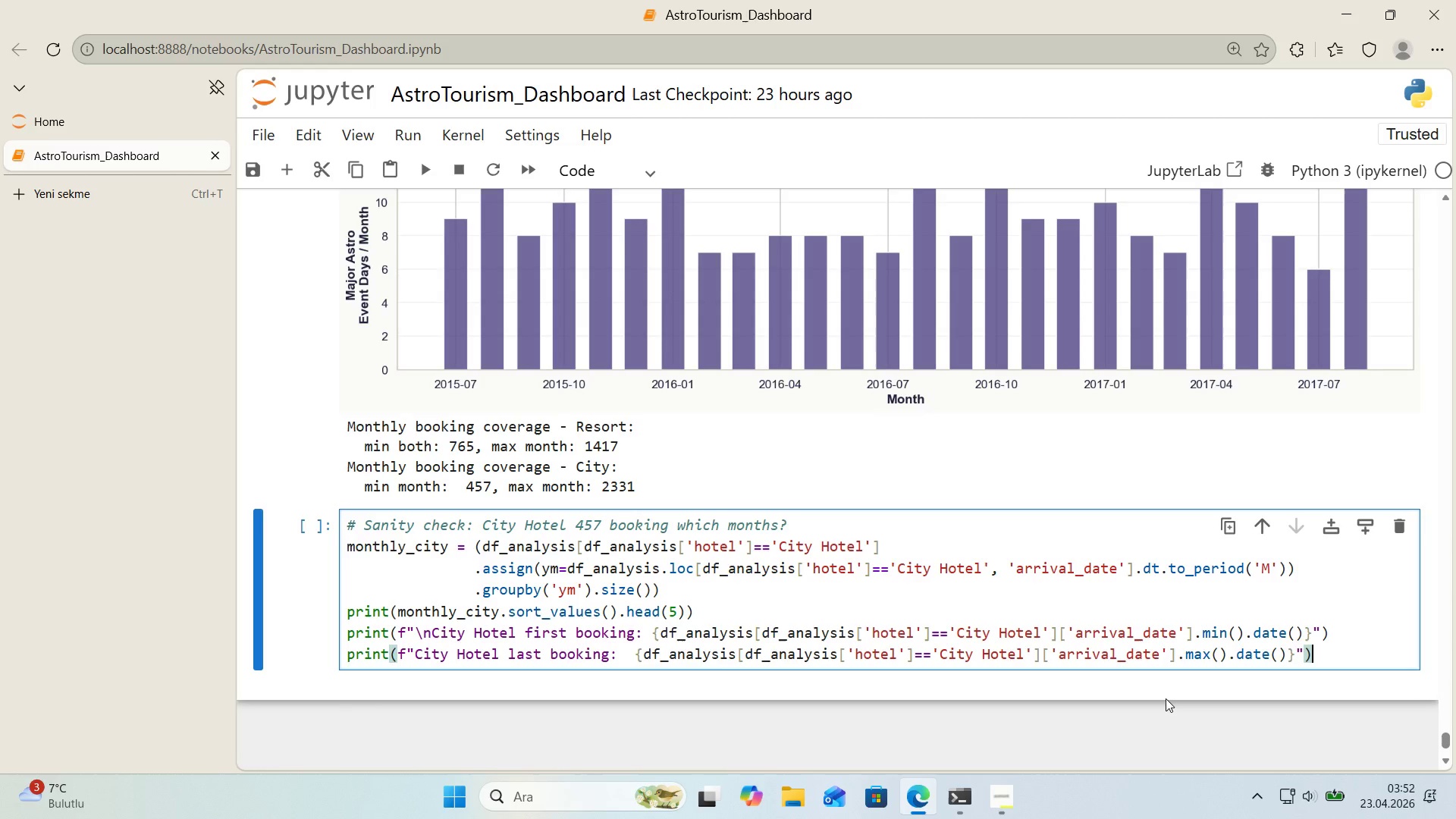 
key(ArrowRight)
 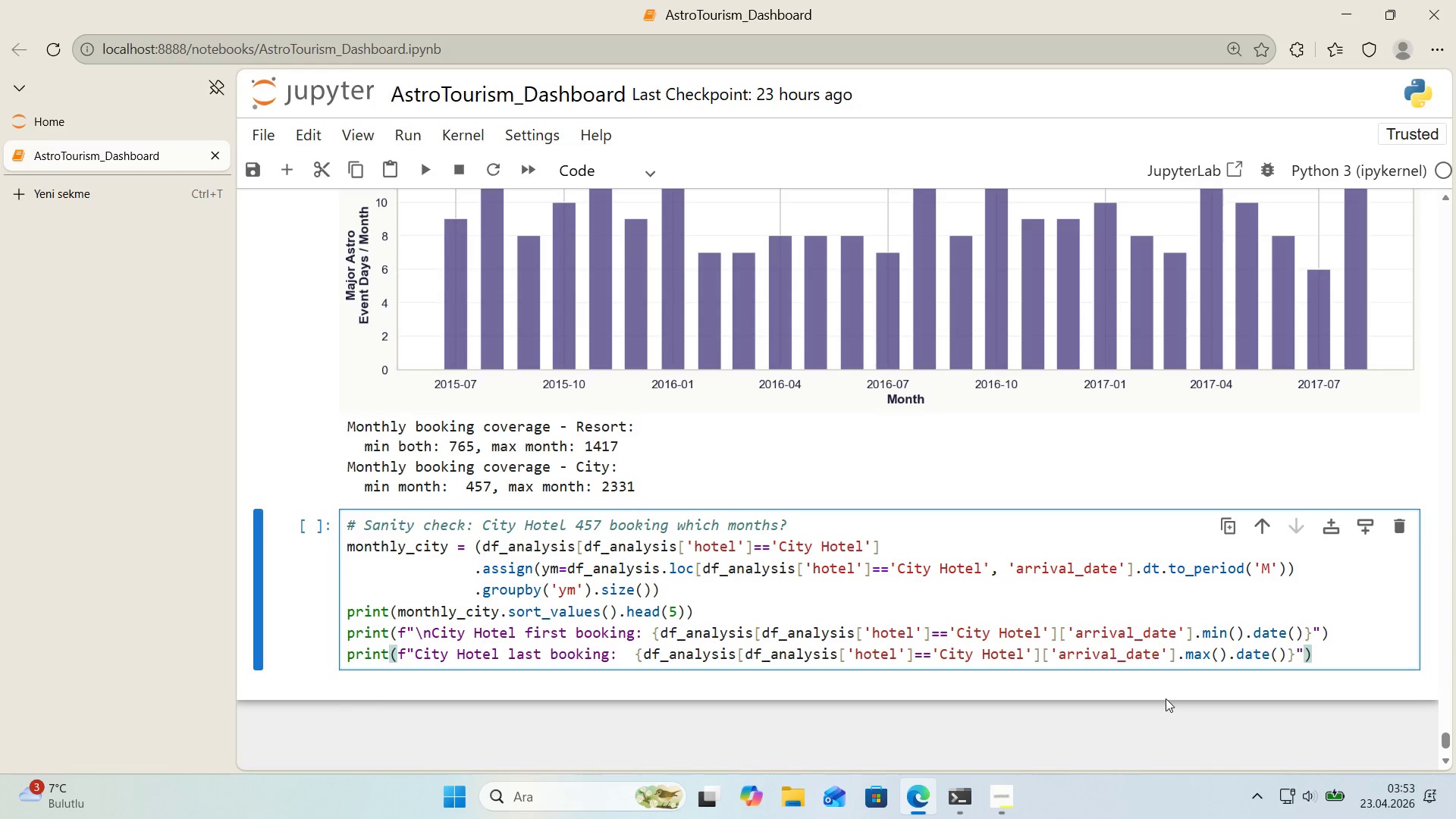 
wait(84.78)
 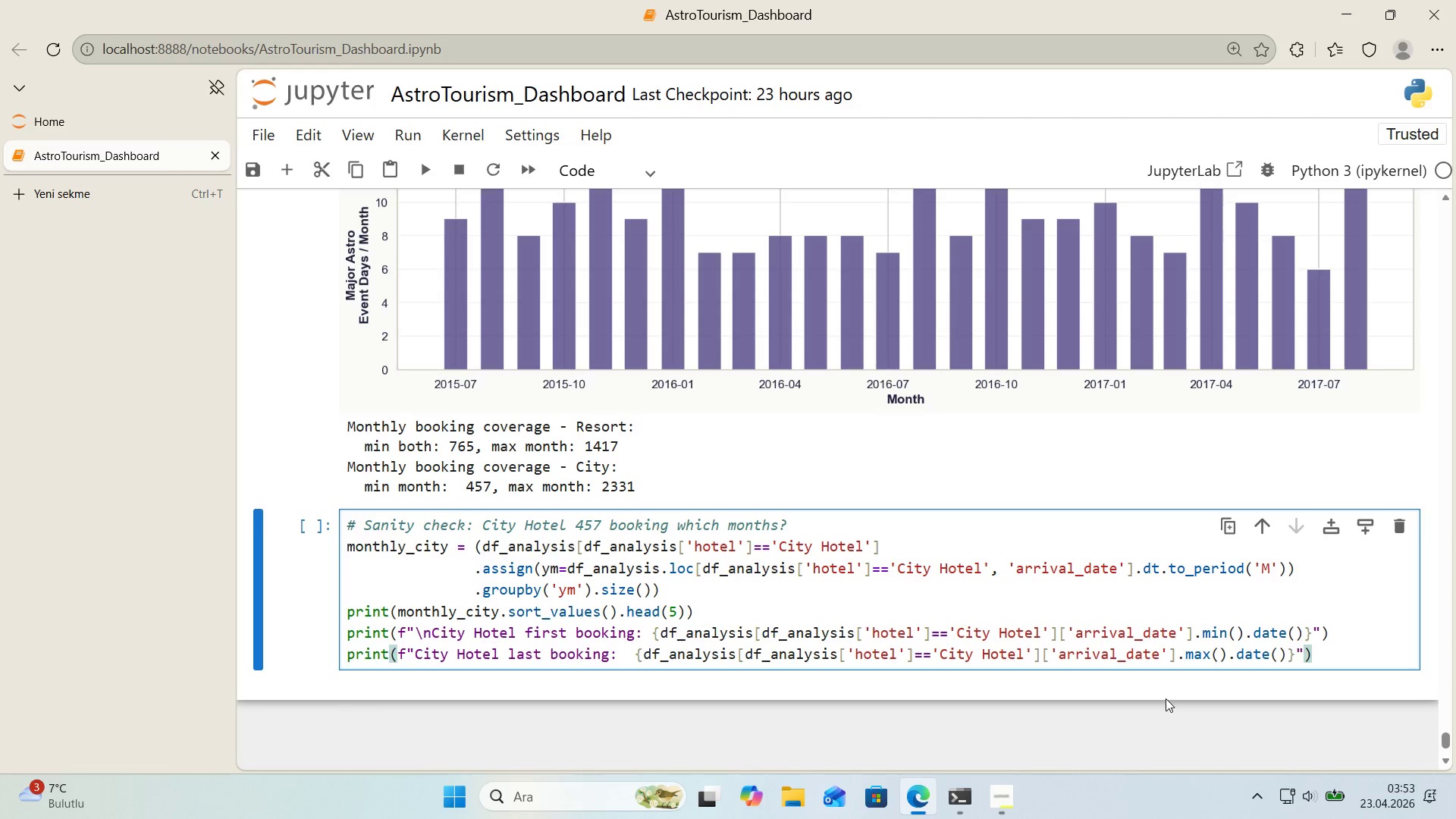 
scroll: coordinate [1033, 582], scroll_direction: down, amount: 2.0
 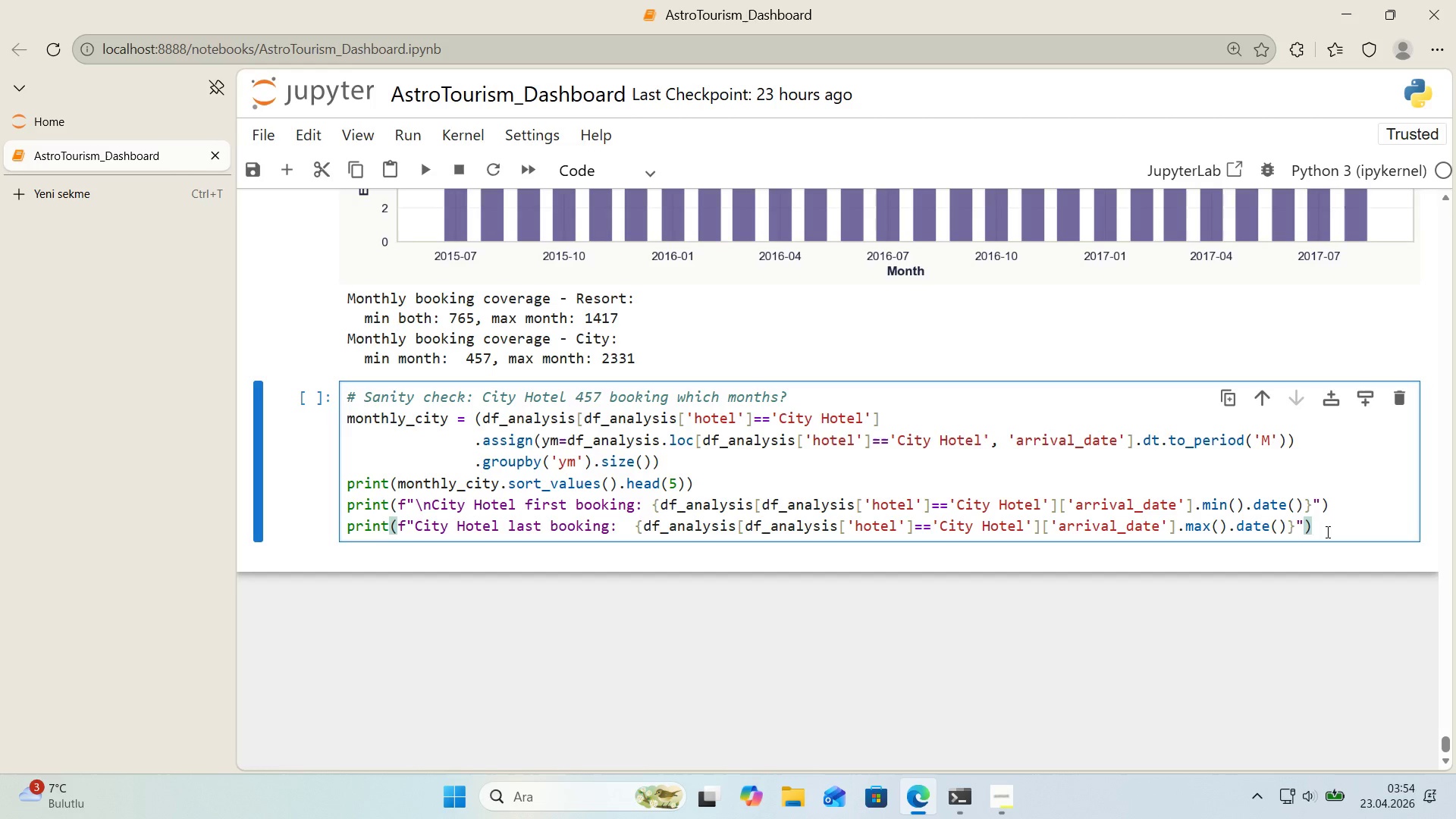 
wait(53.86)
 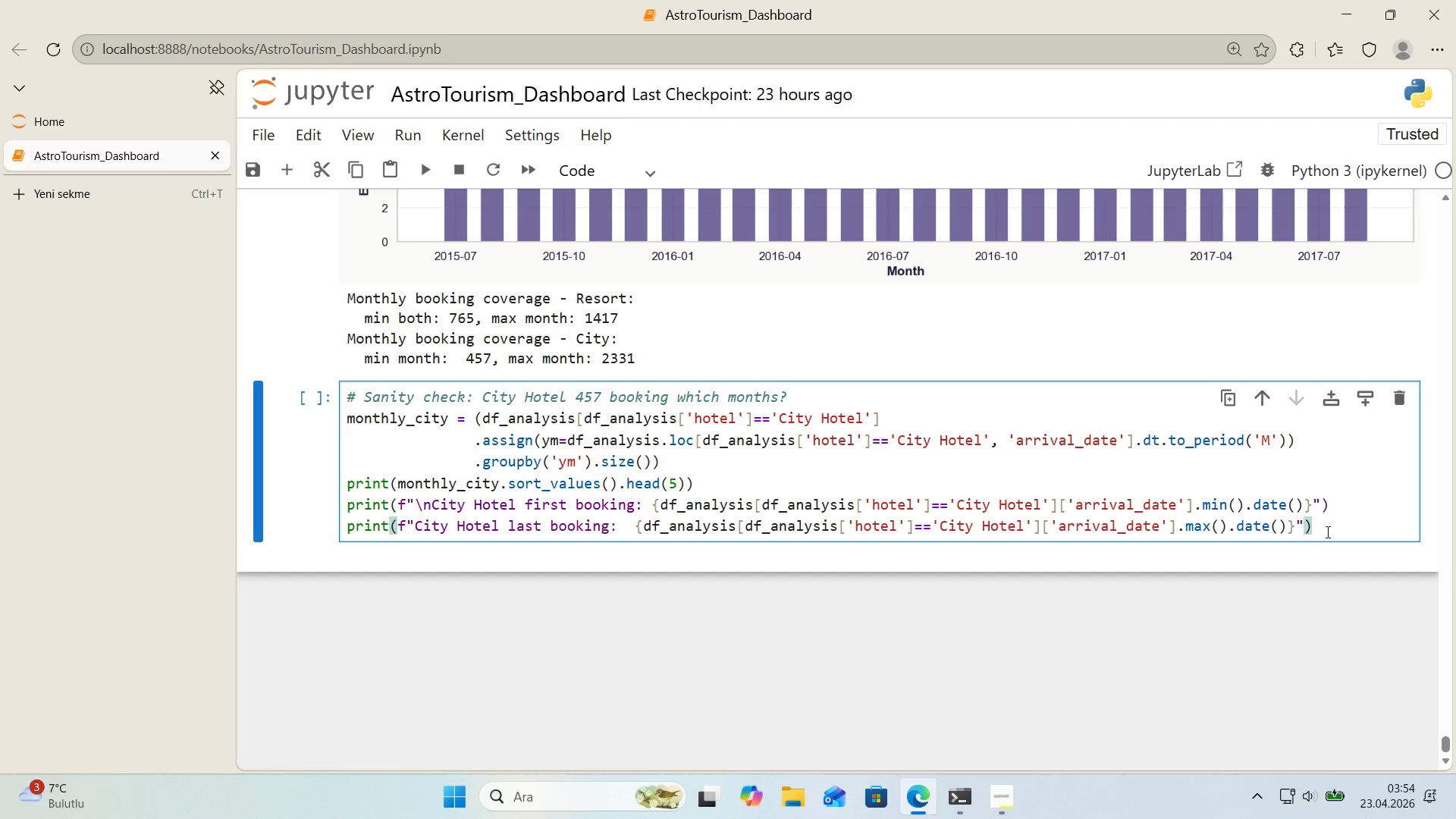 
left_click([1343, 508])
 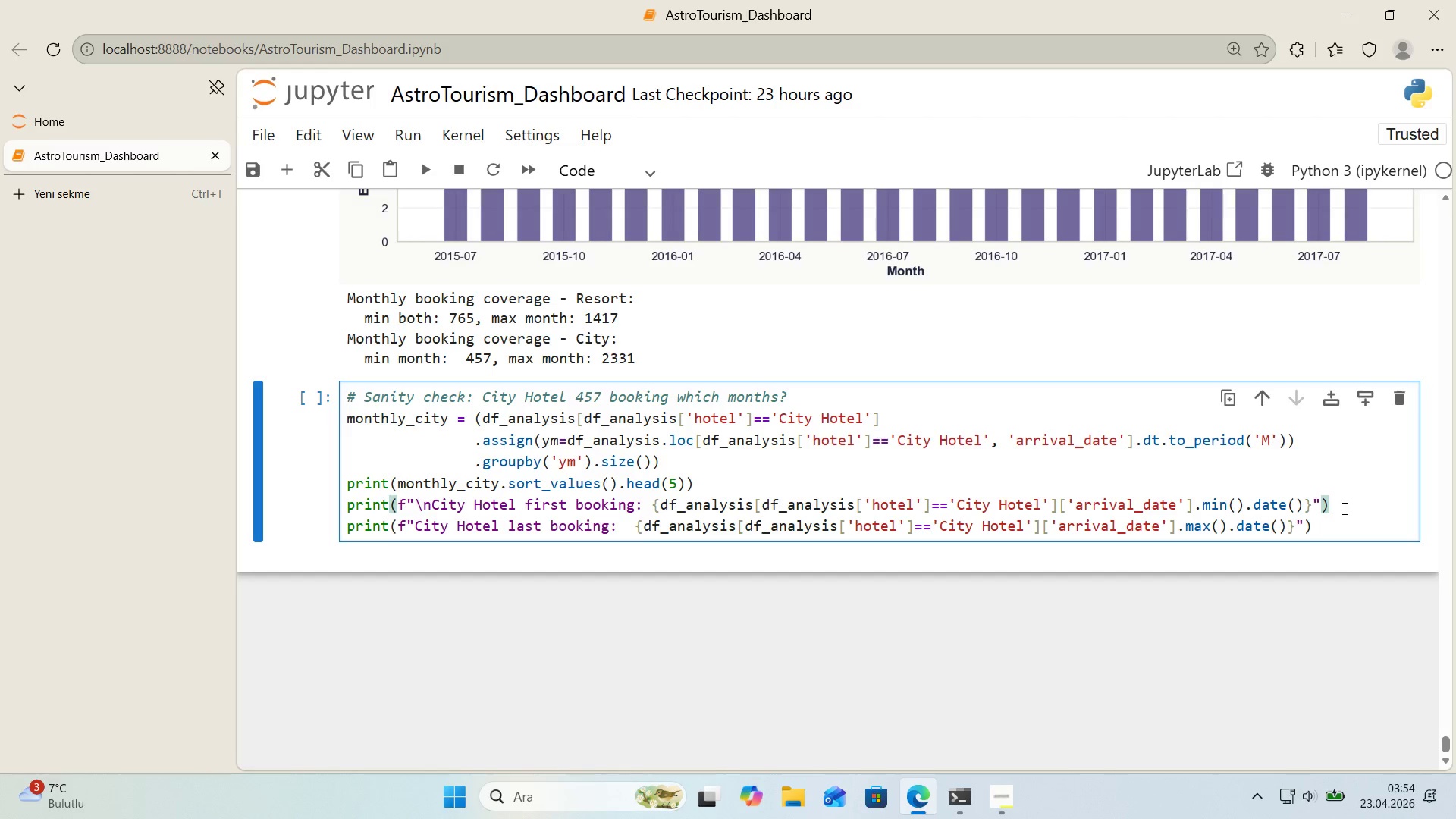 
scroll: coordinate [1350, 507], scroll_direction: down, amount: 1.0
 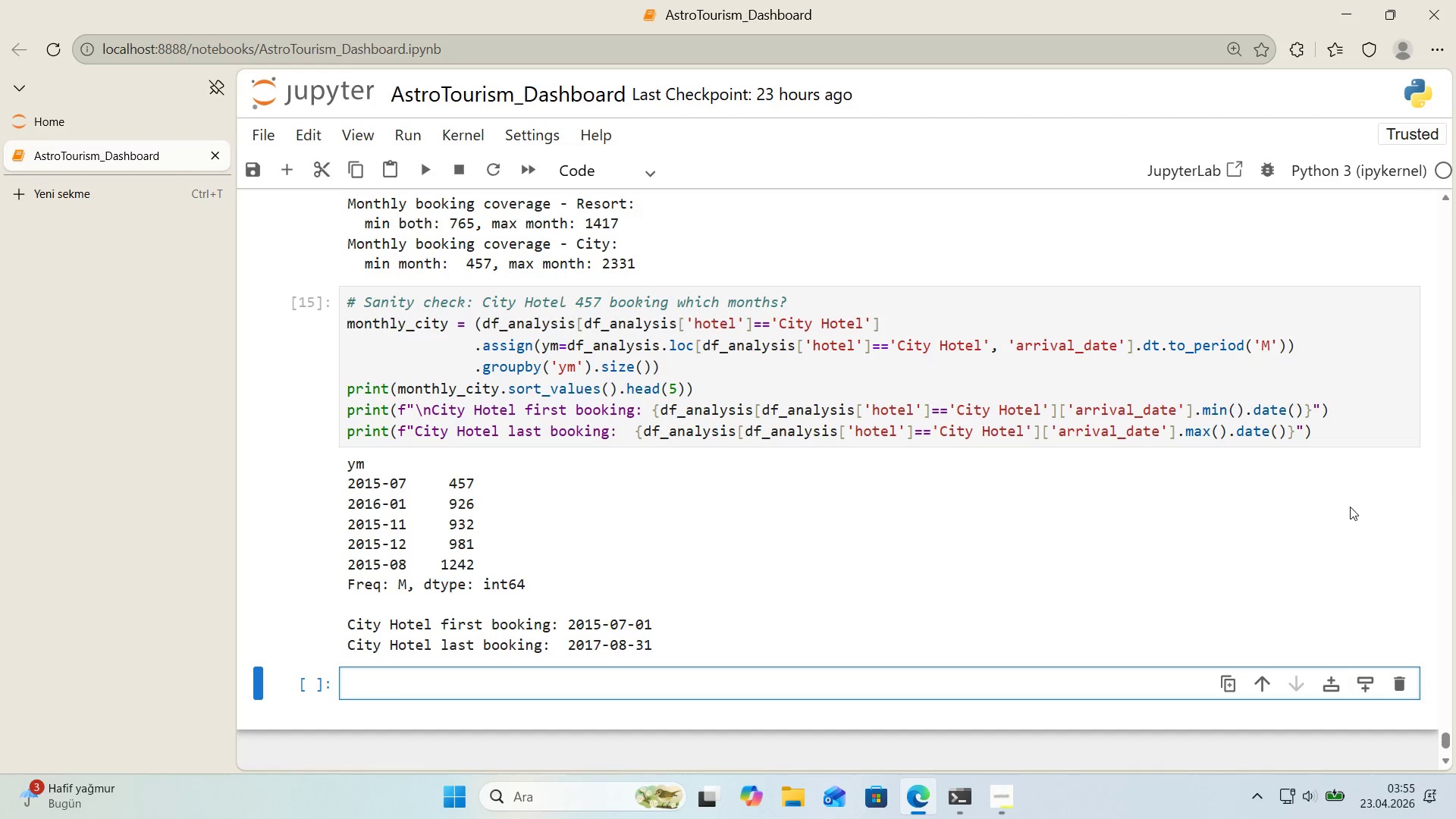 
key(Shift+Enter)
 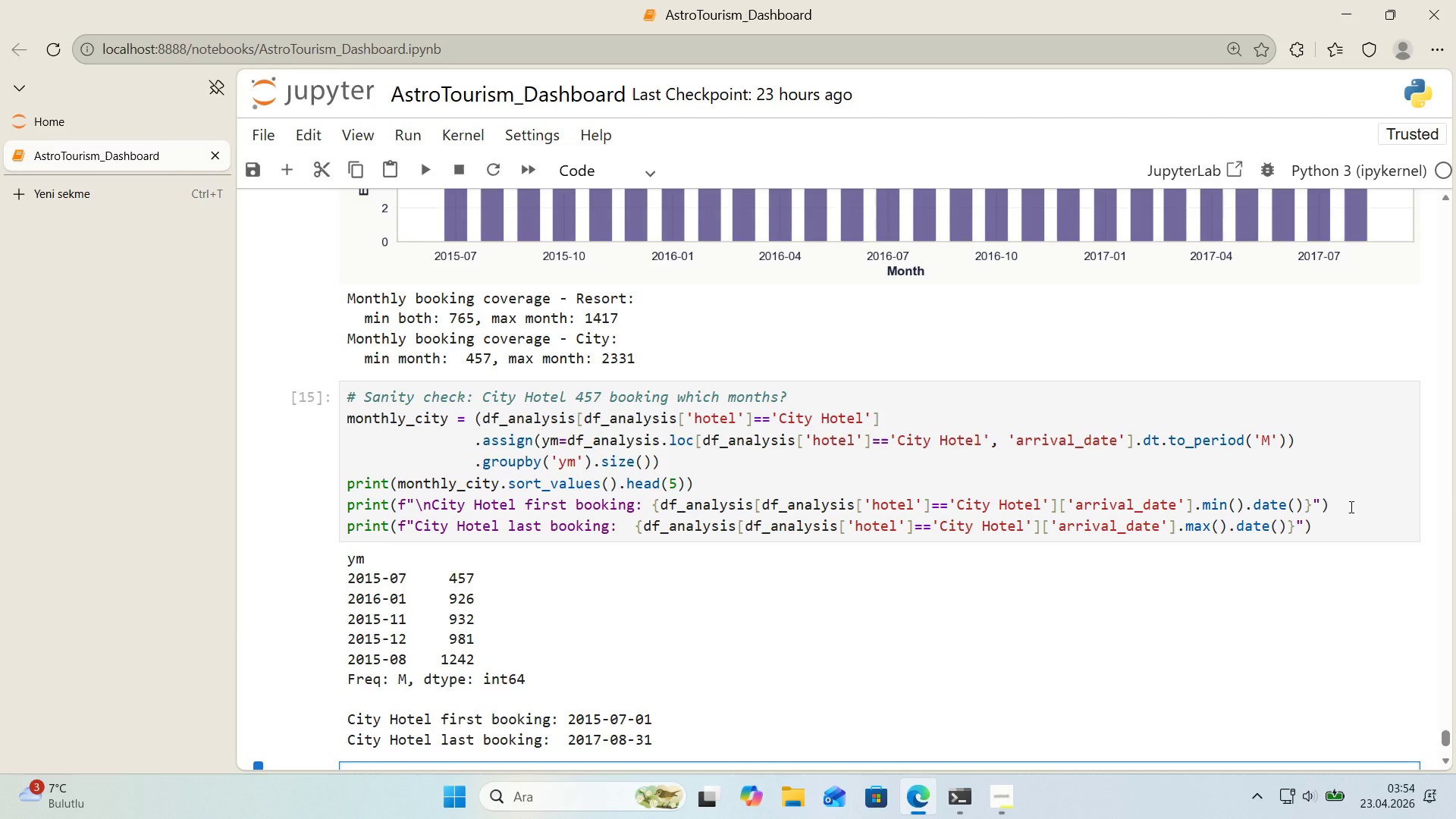 
wait(59.14)
 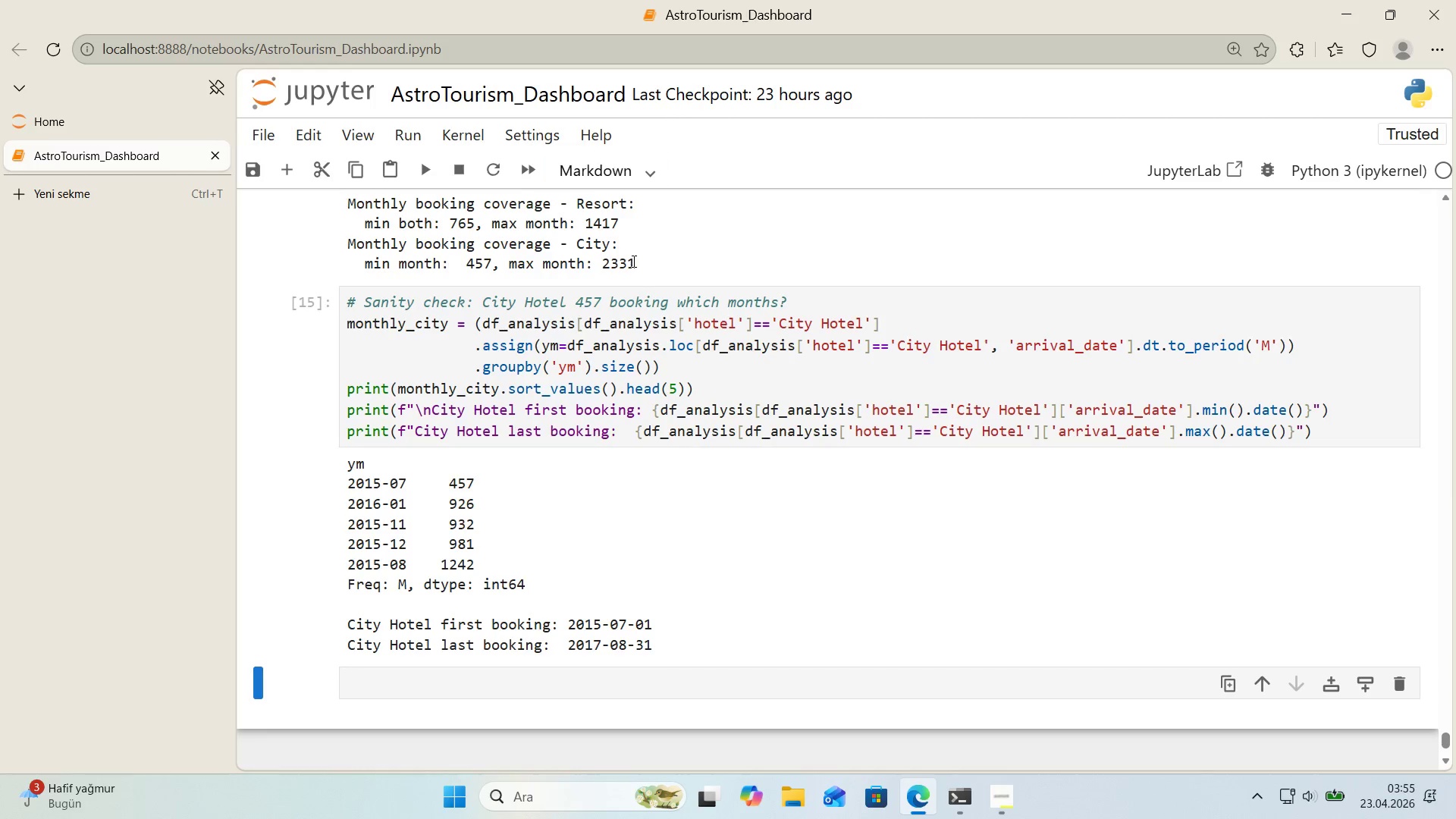 
scroll: coordinate [691, 443], scroll_direction: down, amount: 1.0
 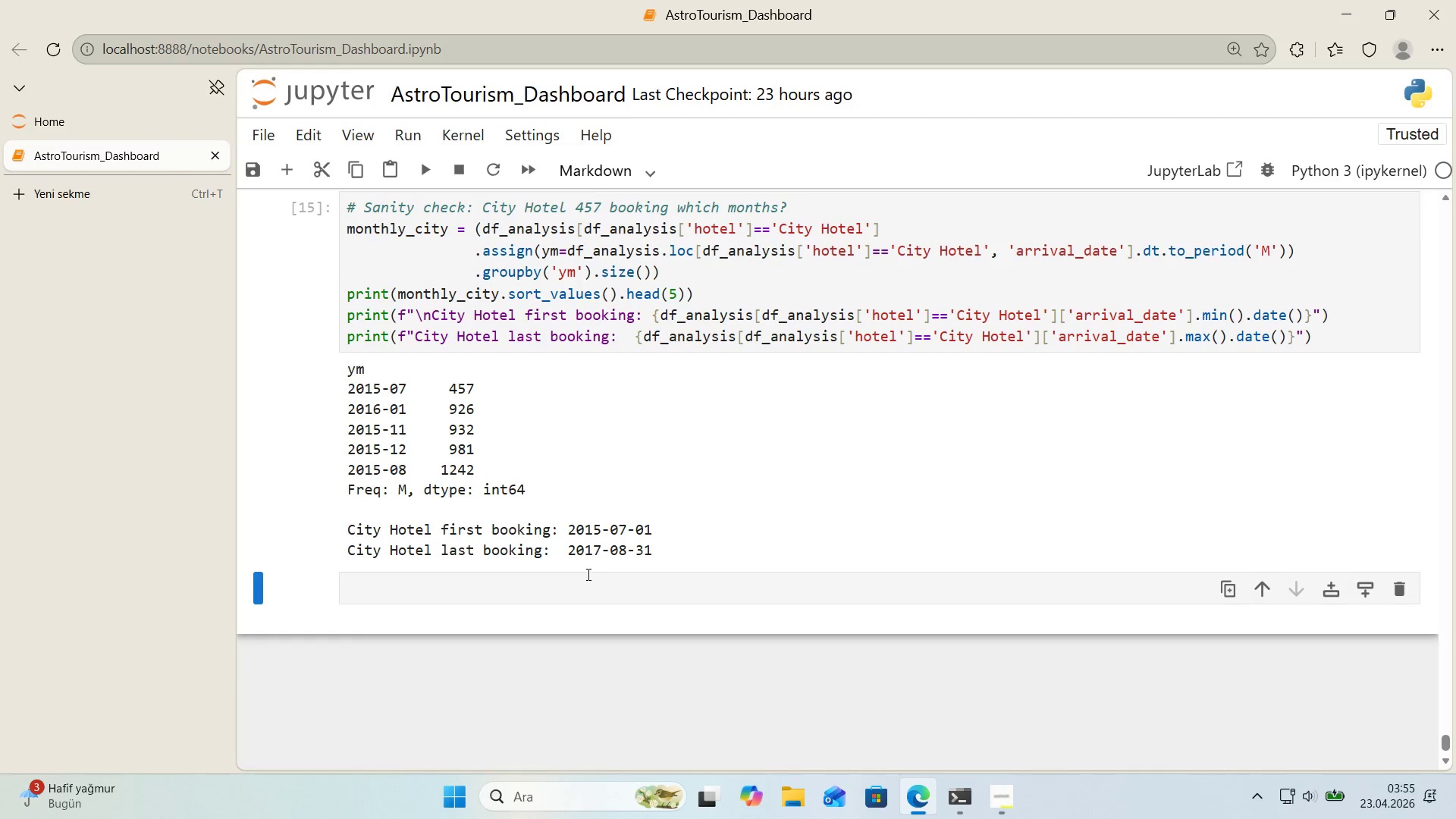 
left_click([613, 157])
 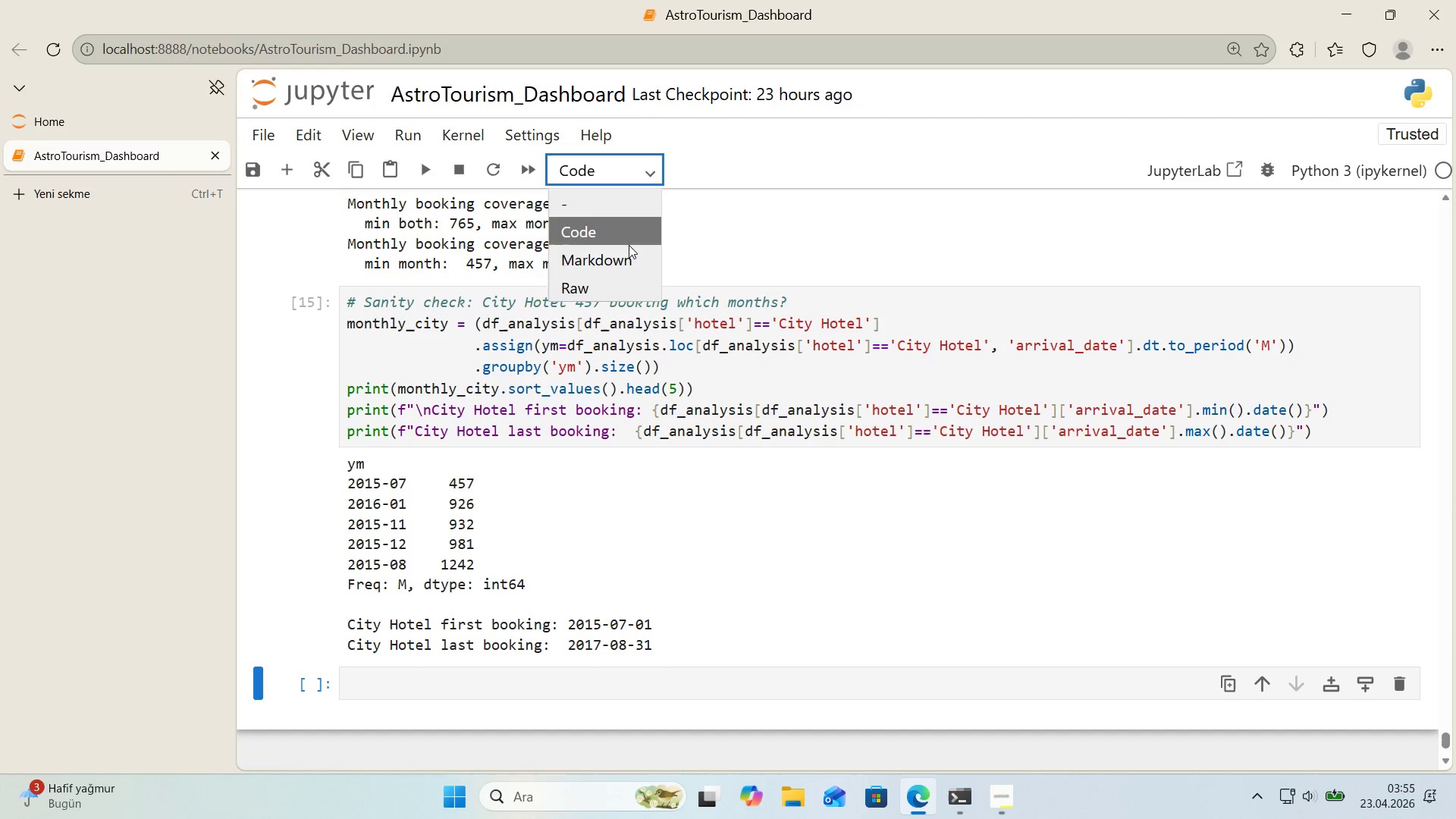 
left_click([629, 251])
 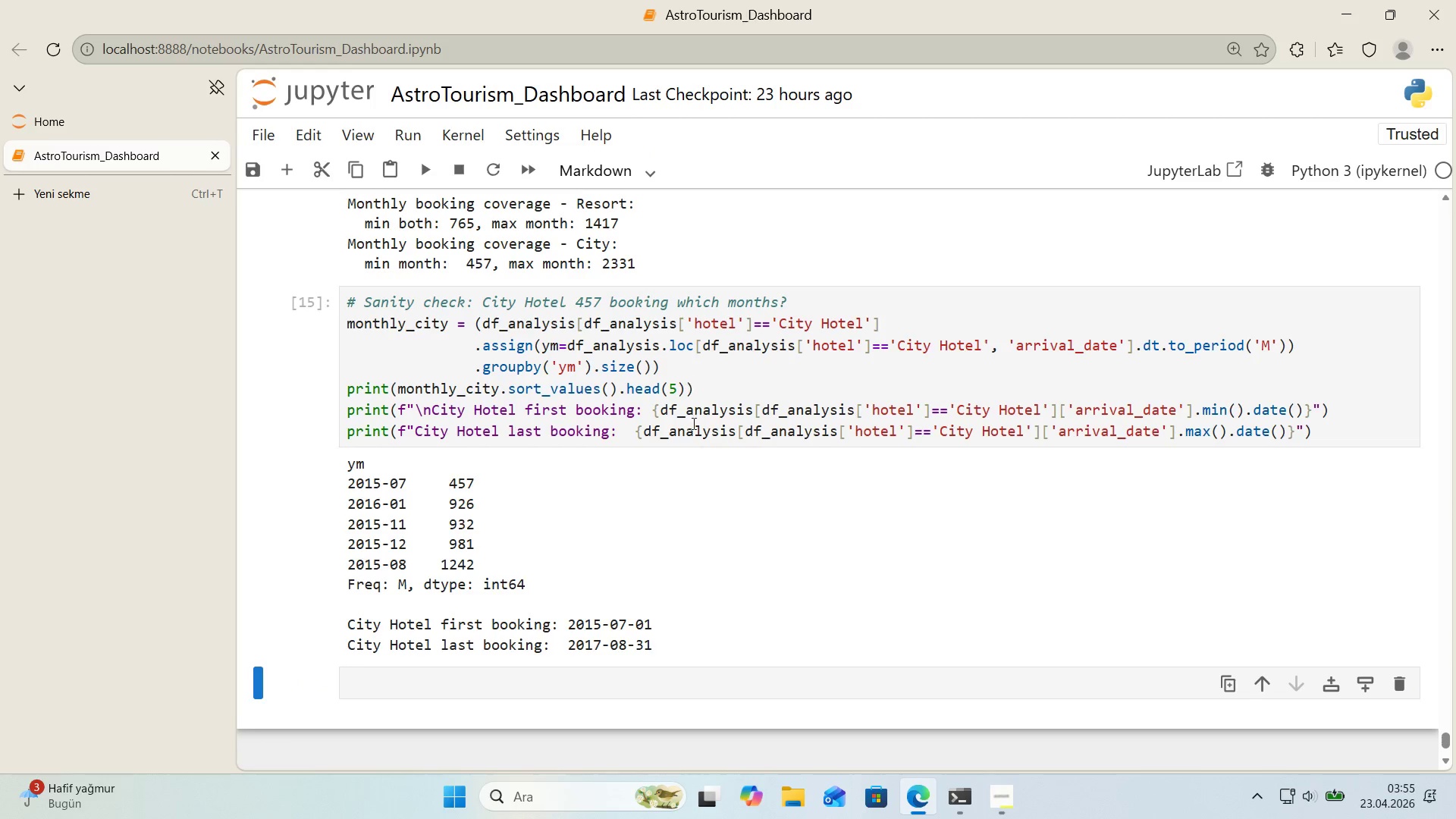 
left_click([582, 574])
 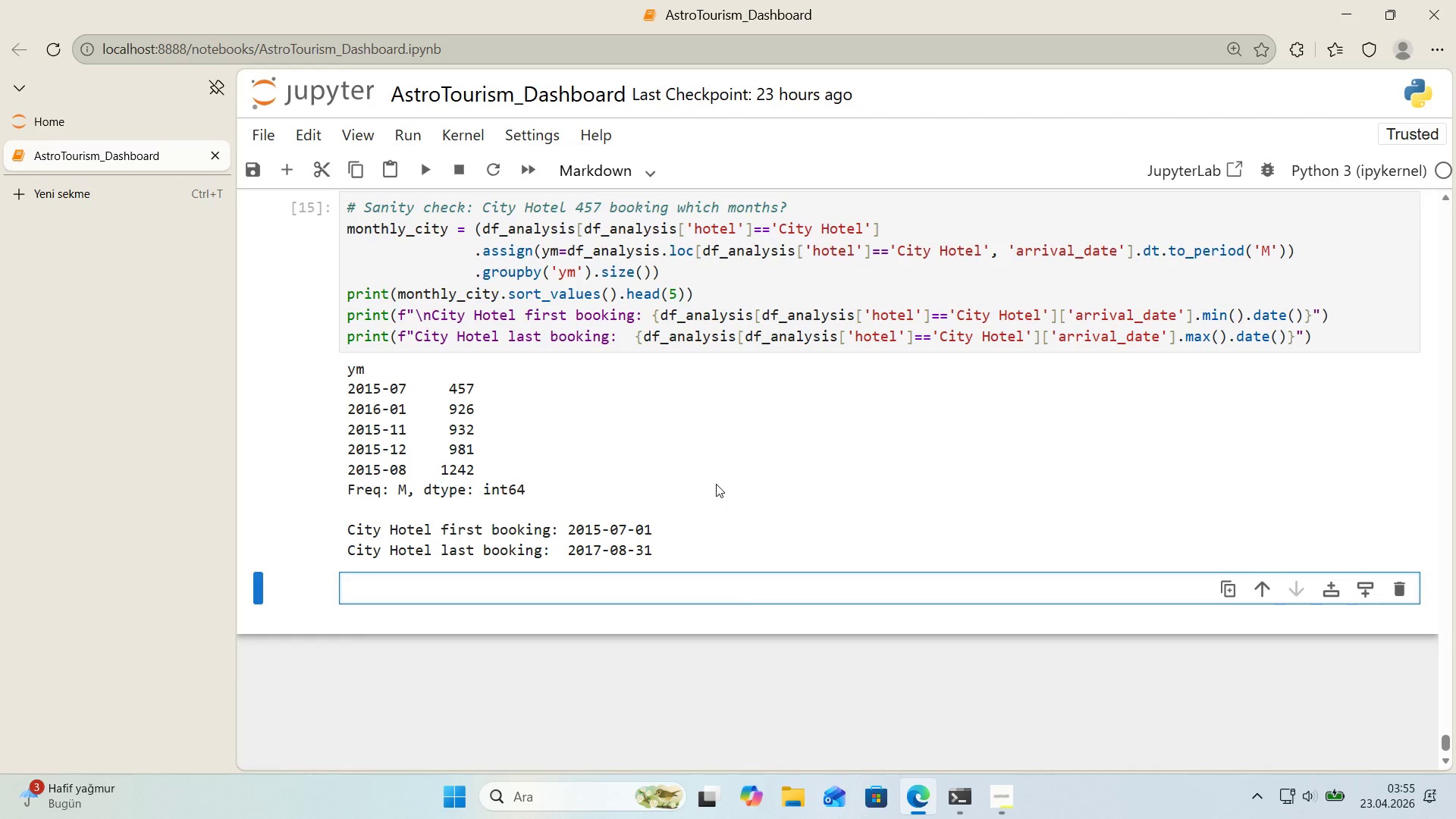 
type(Bt)
key(Backspace)
type(oth hotels)
 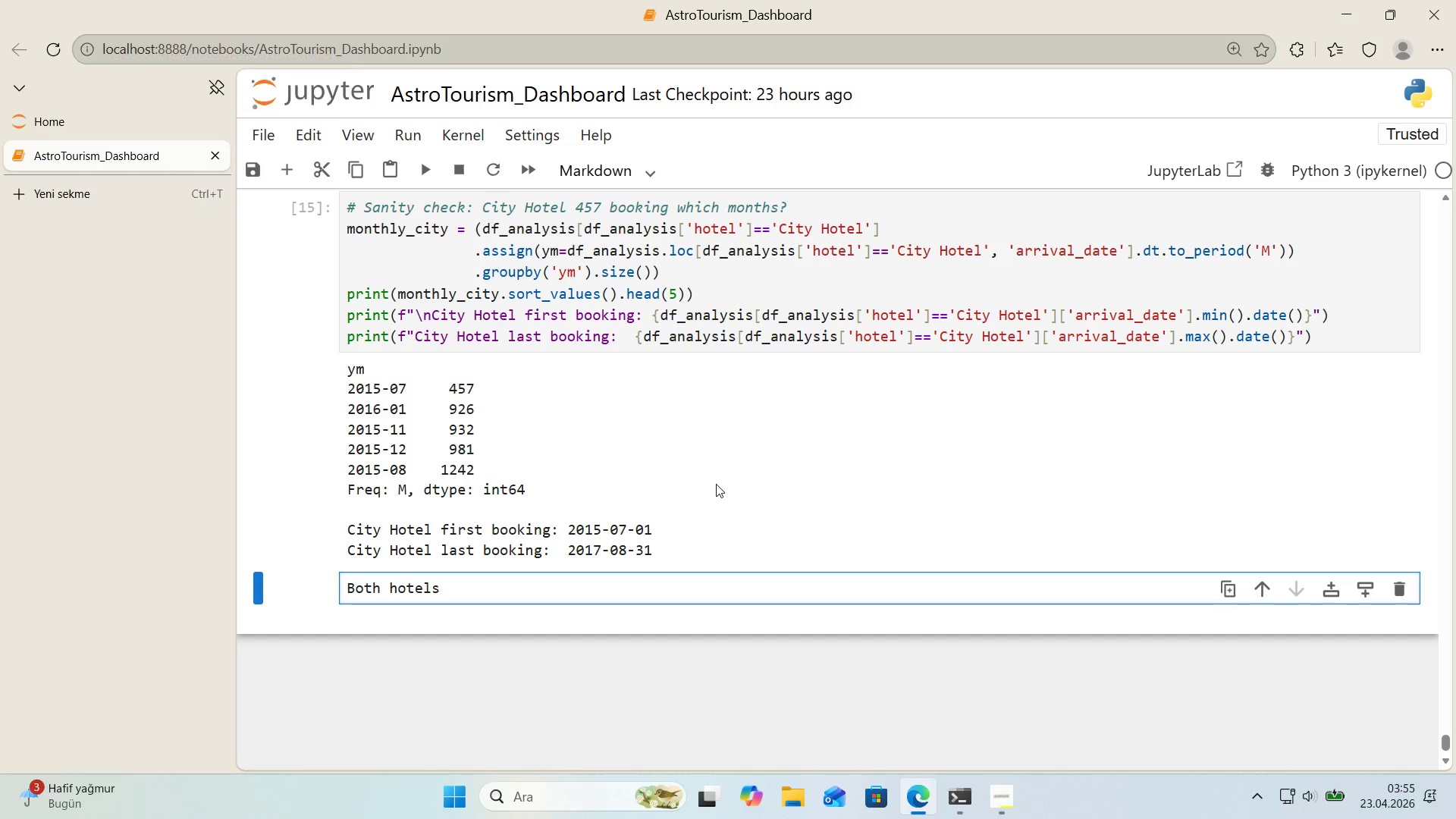 
key(ArrowLeft)
 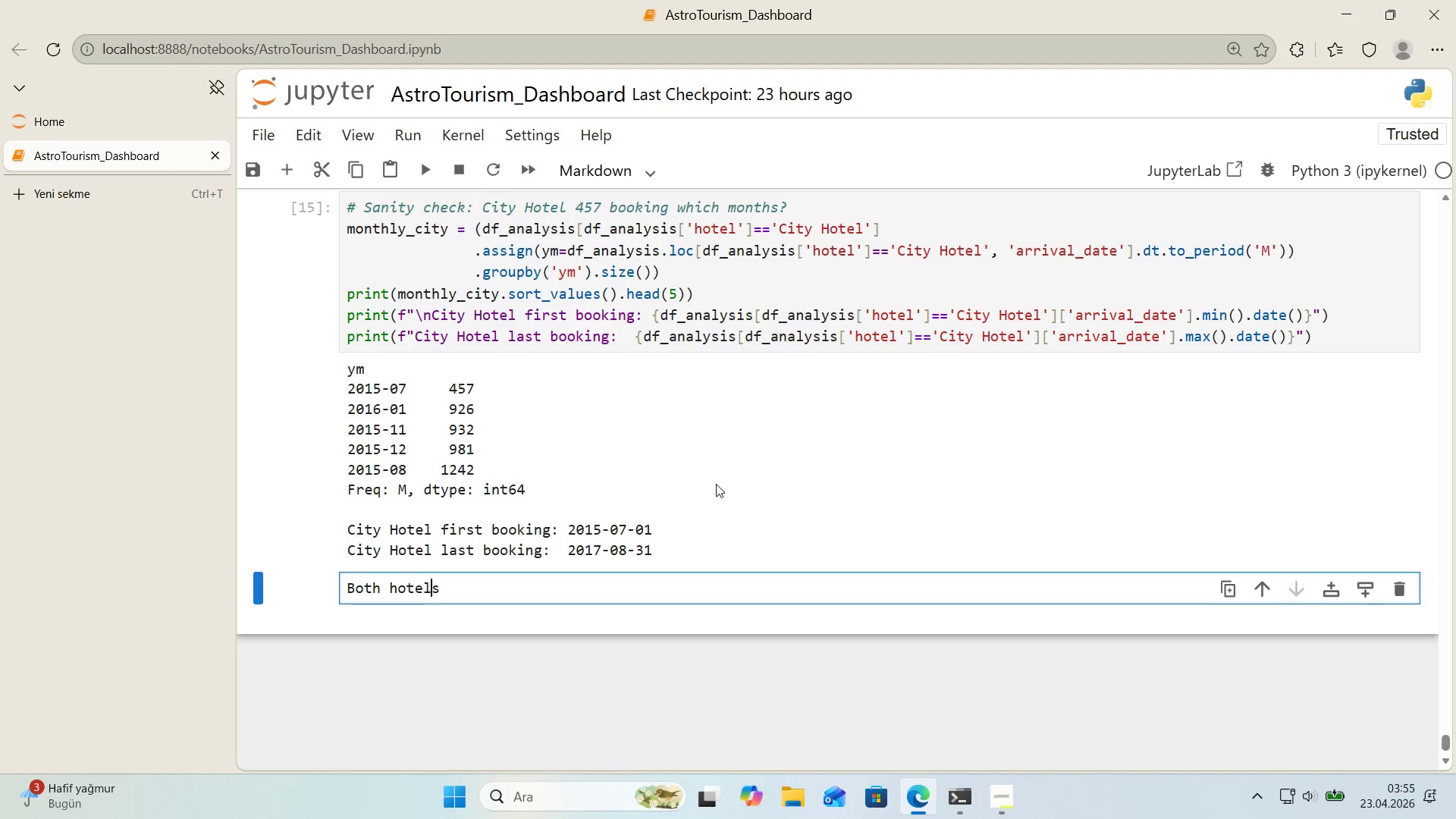 
key(ArrowLeft)
 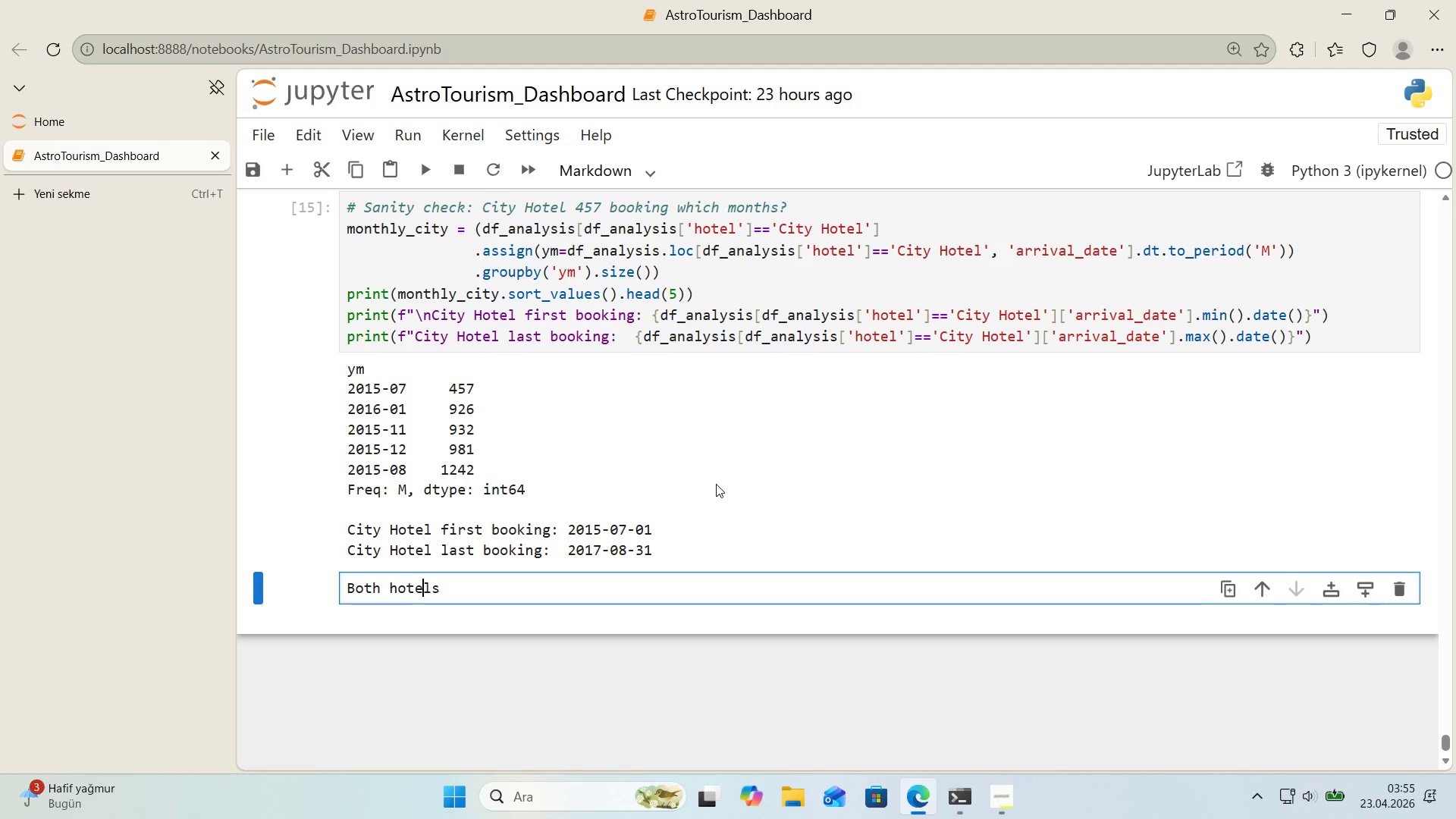 
key(ArrowLeft)
 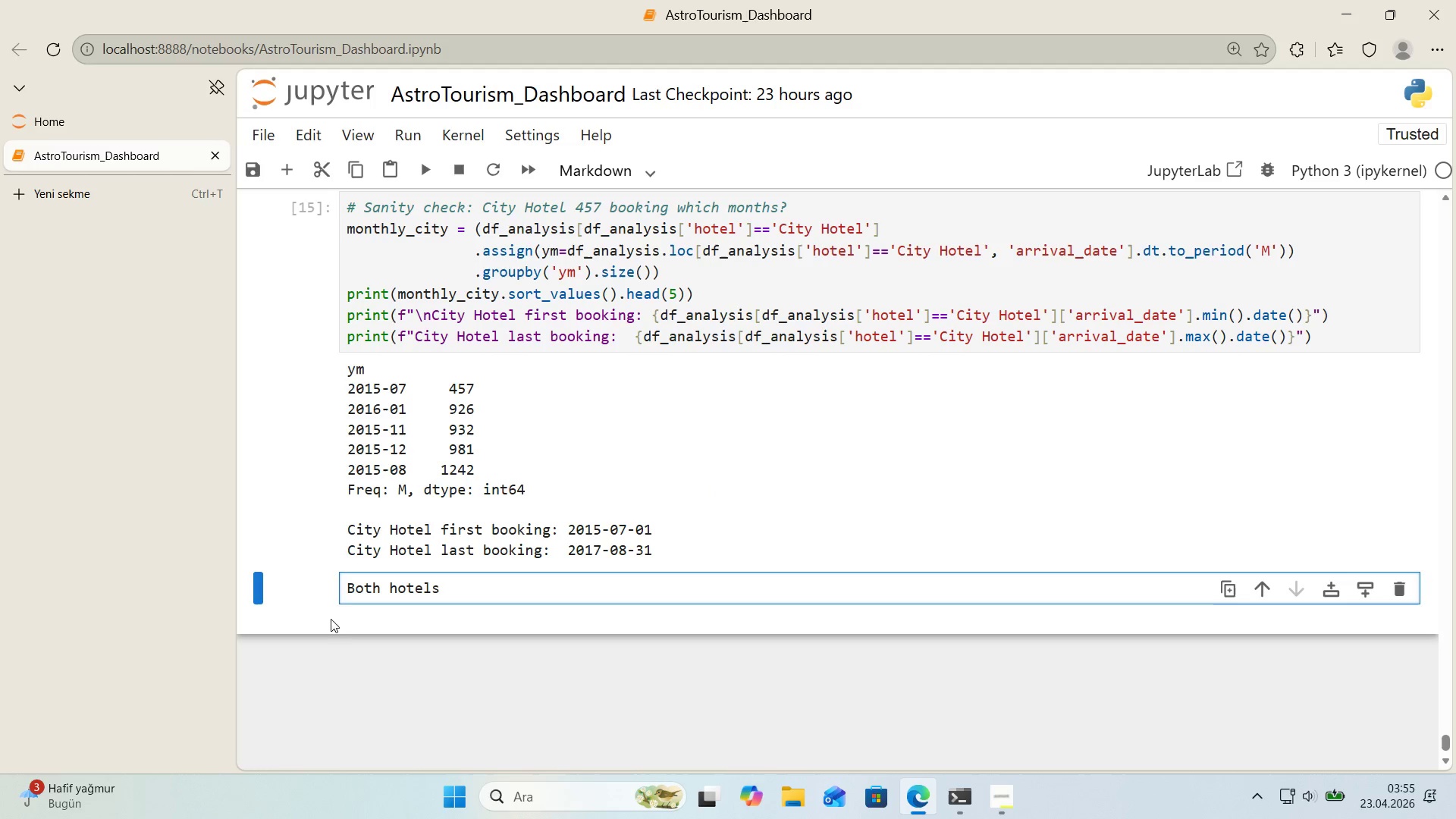 
left_click([351, 588])
 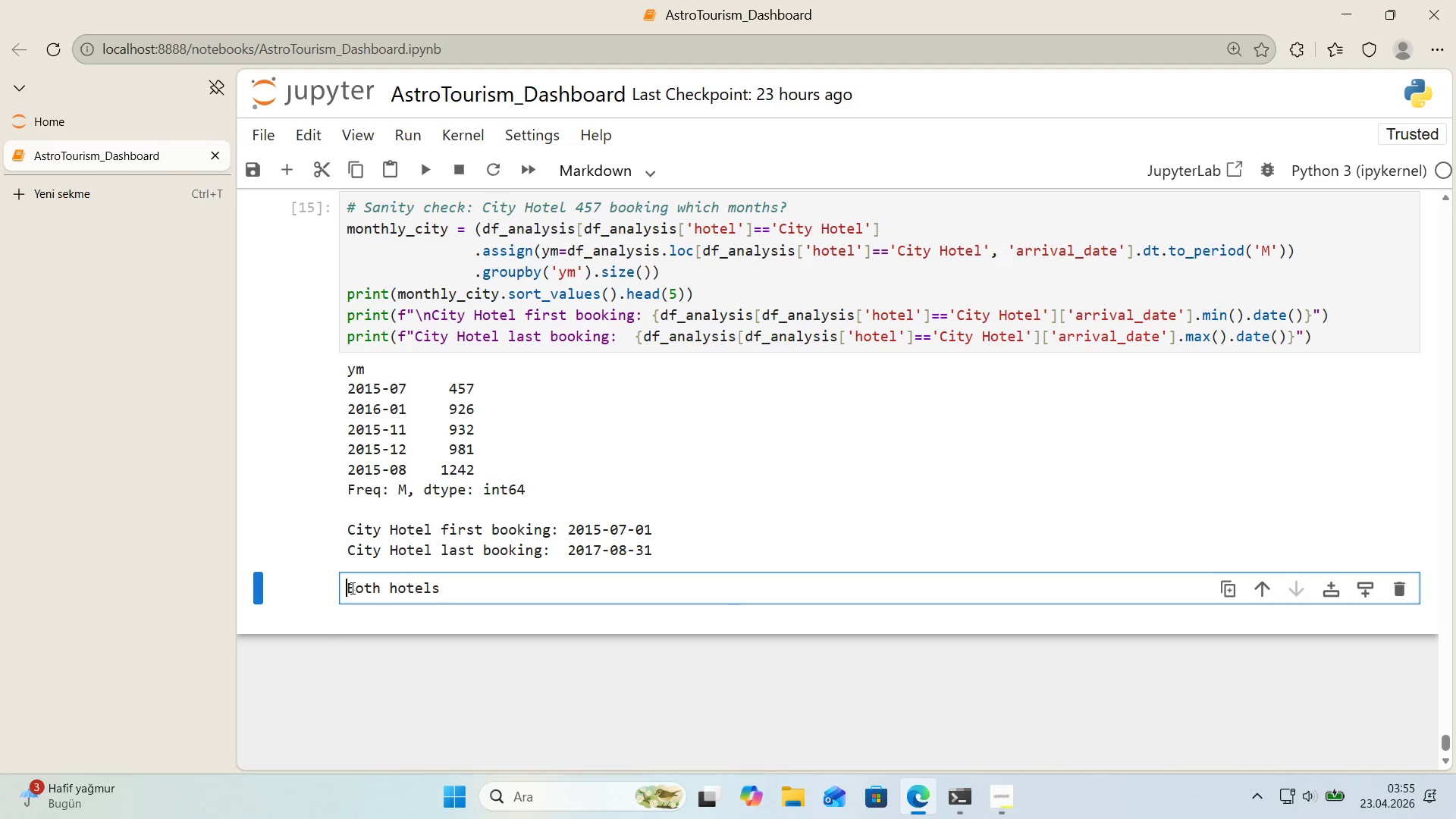 
type(* are cont'n)
 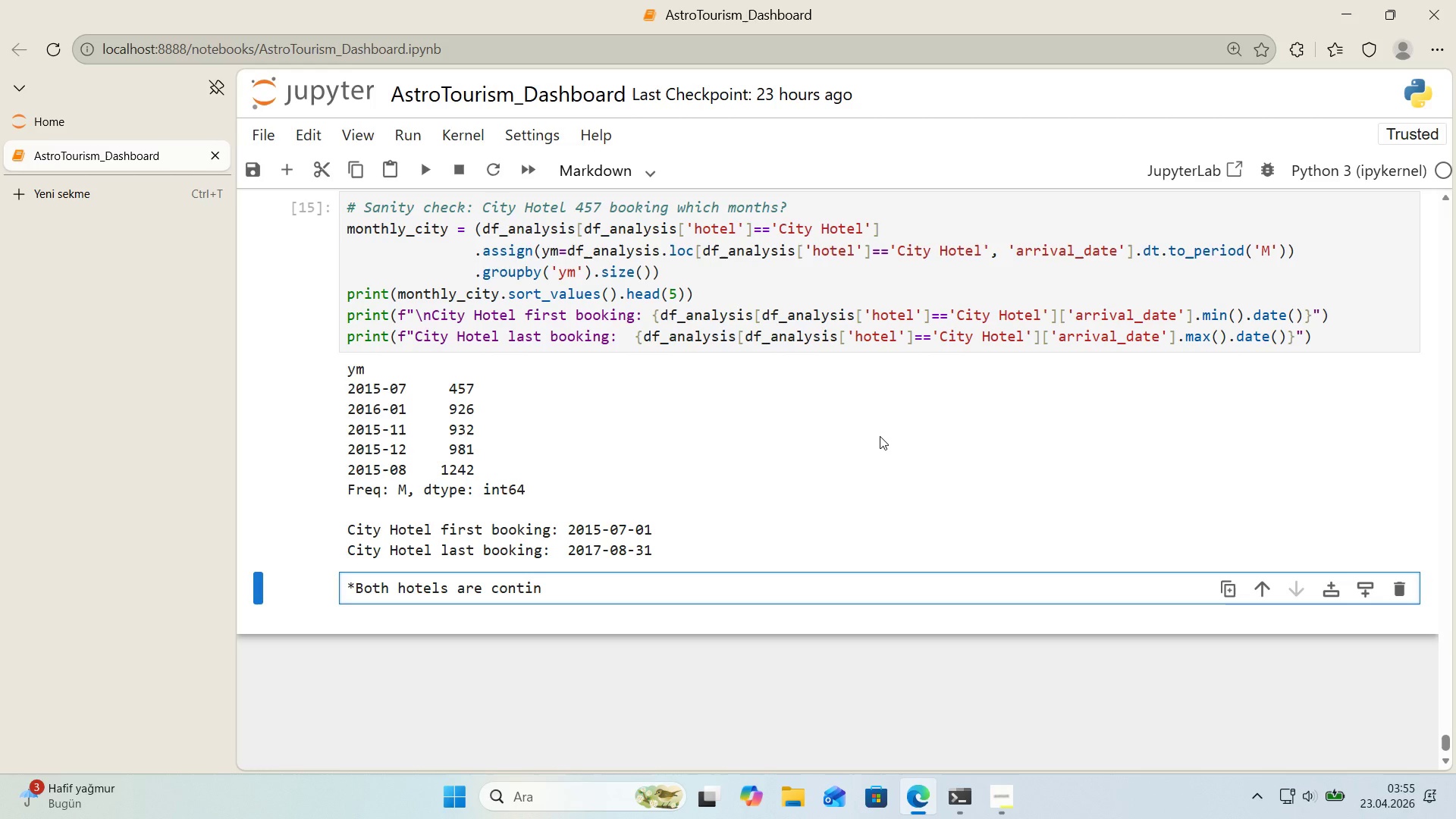 
type(uously represented every )
 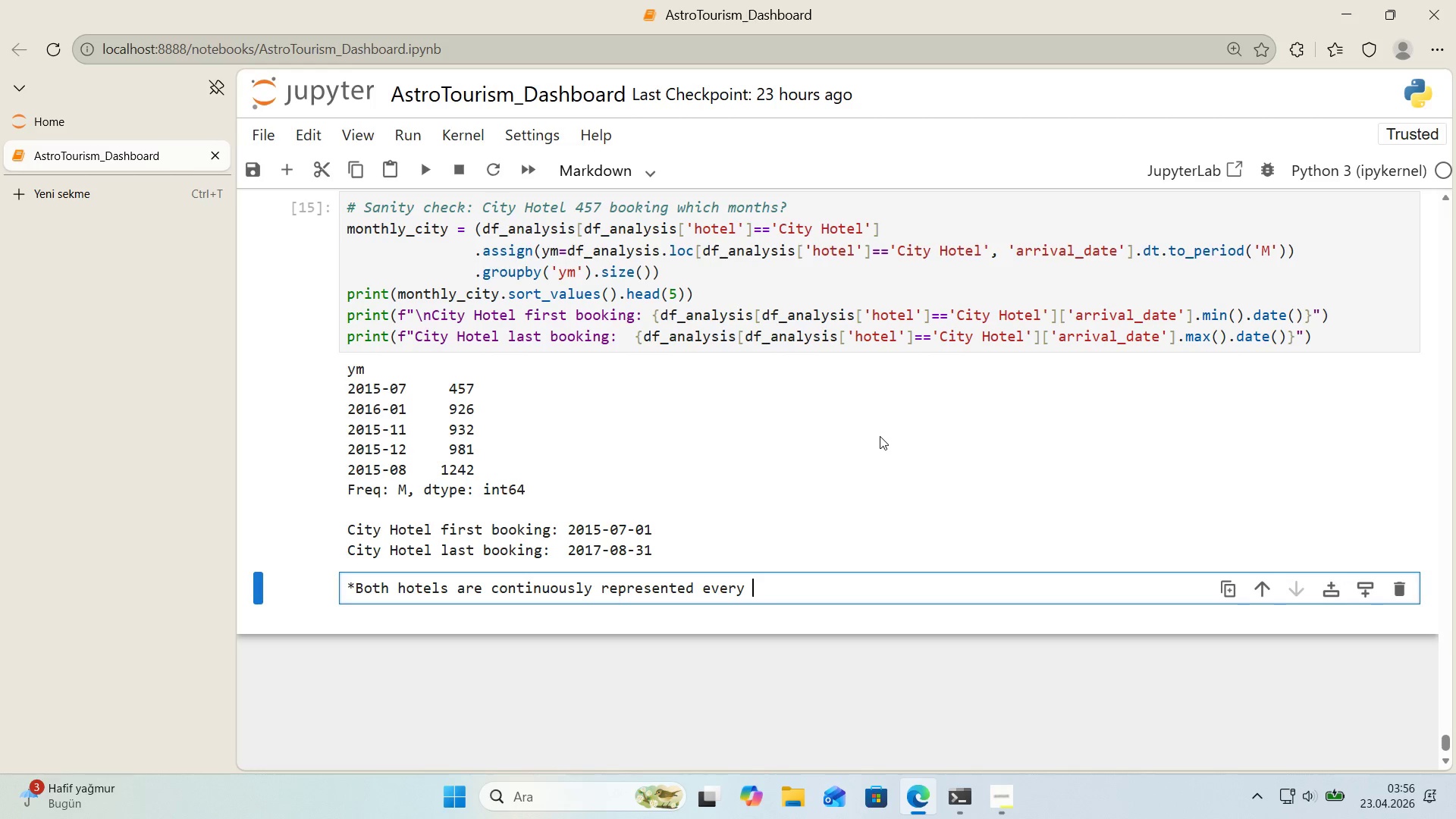 
type(month of da)
key(Backspace)
key(Backspace)
key(Backspace)
type( the study w'ndow *()
 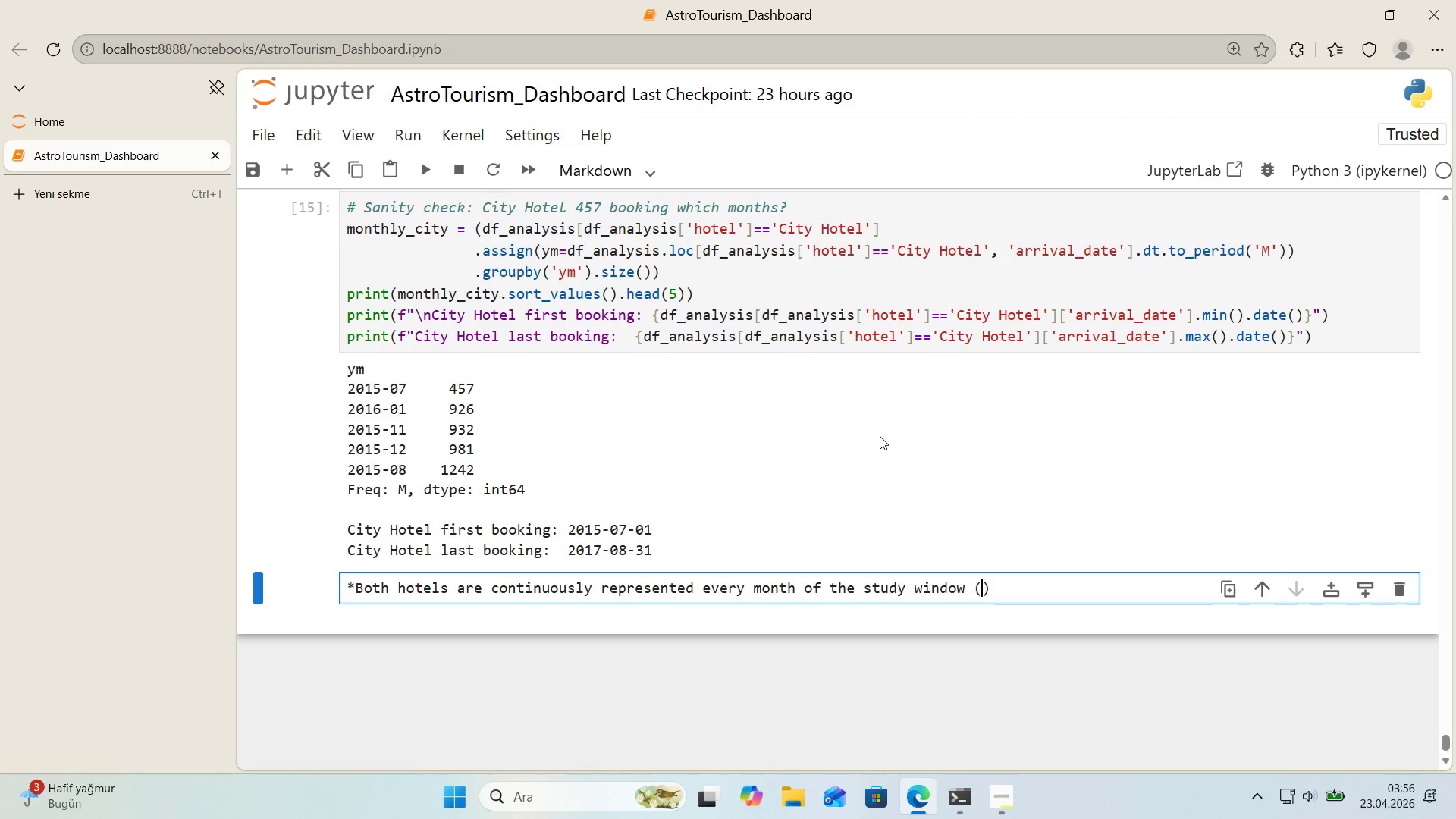 
 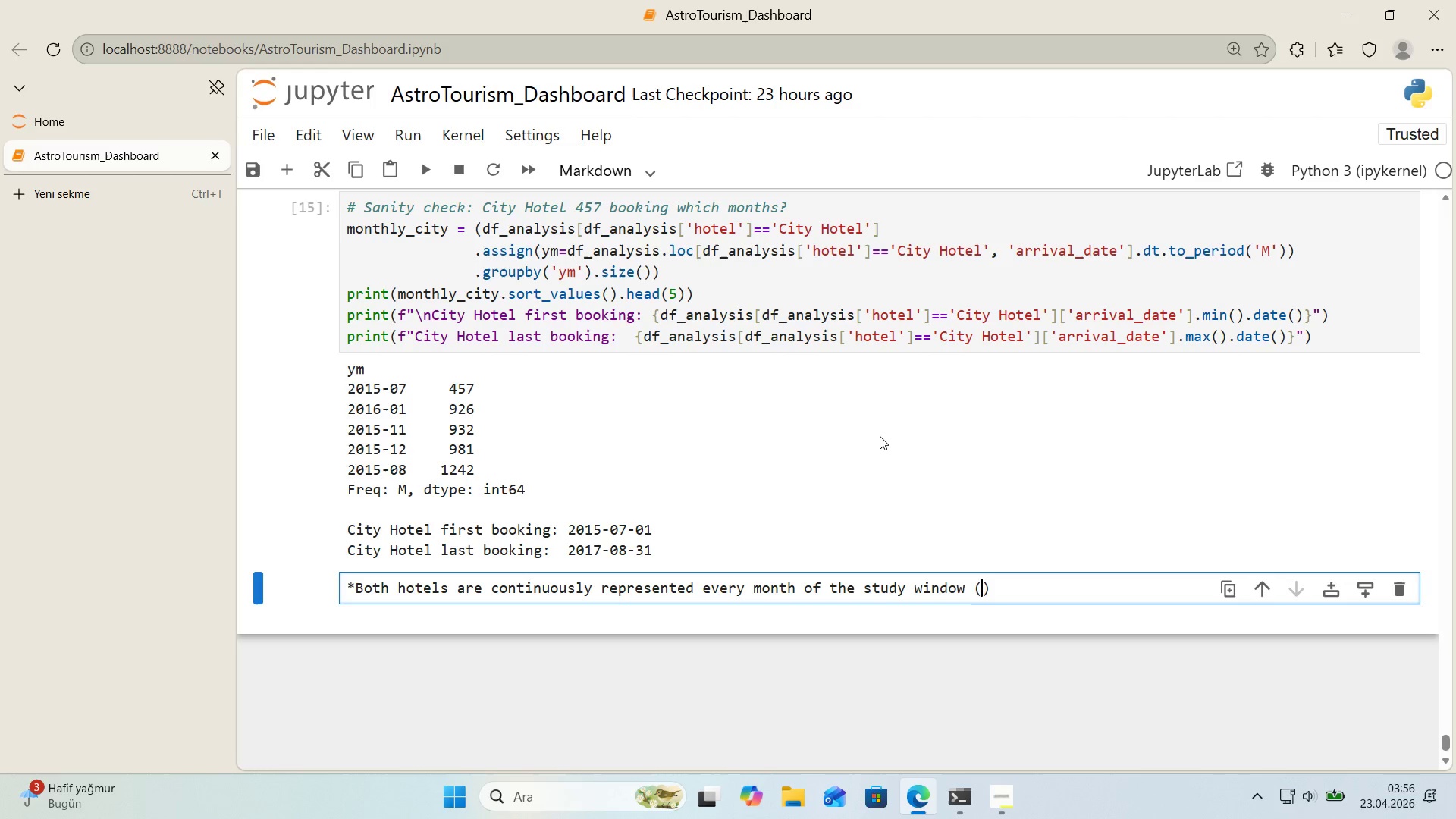 
key(ArrowLeft)
 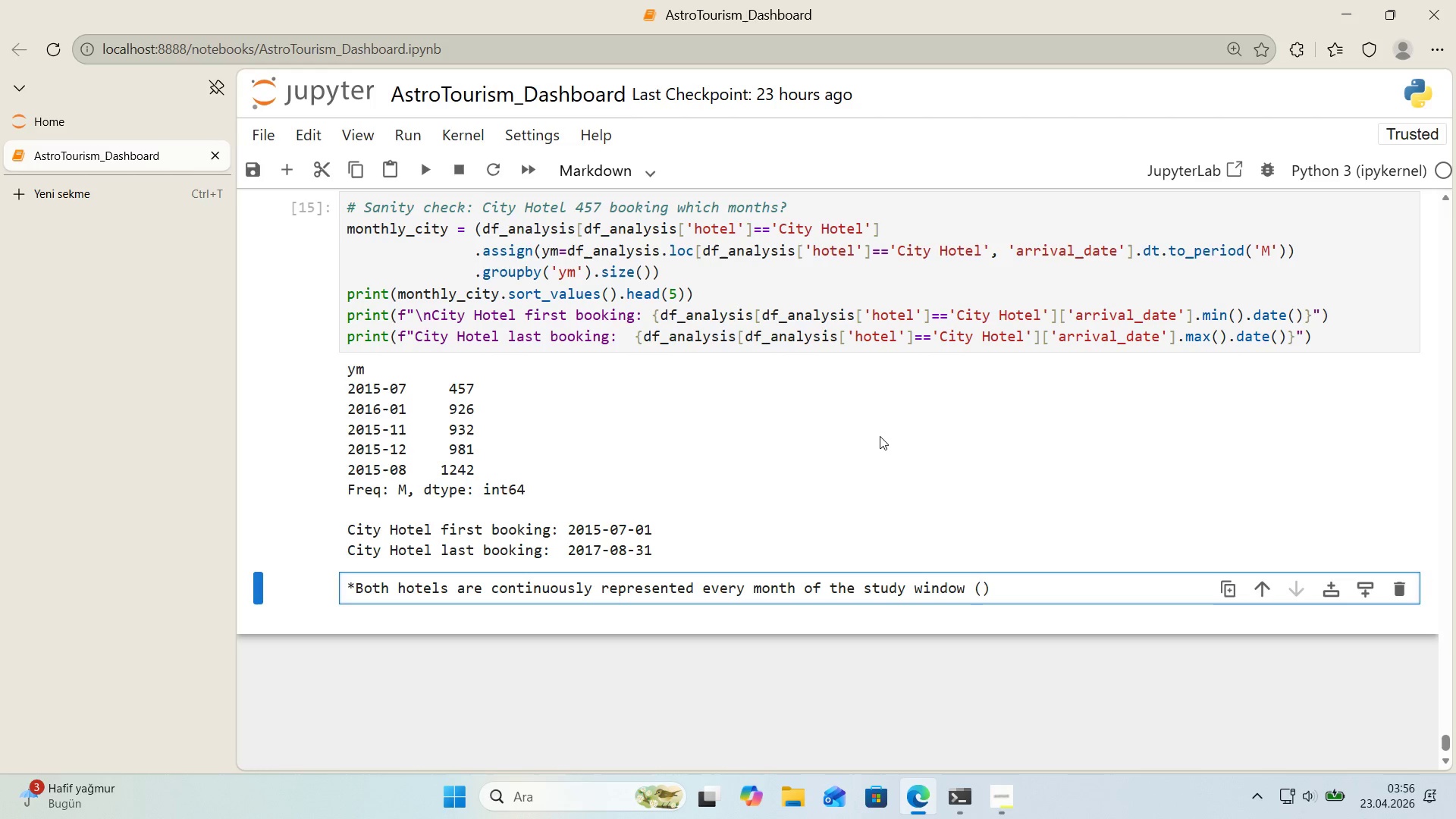 
type(f'rst book'ng 2015-07)
 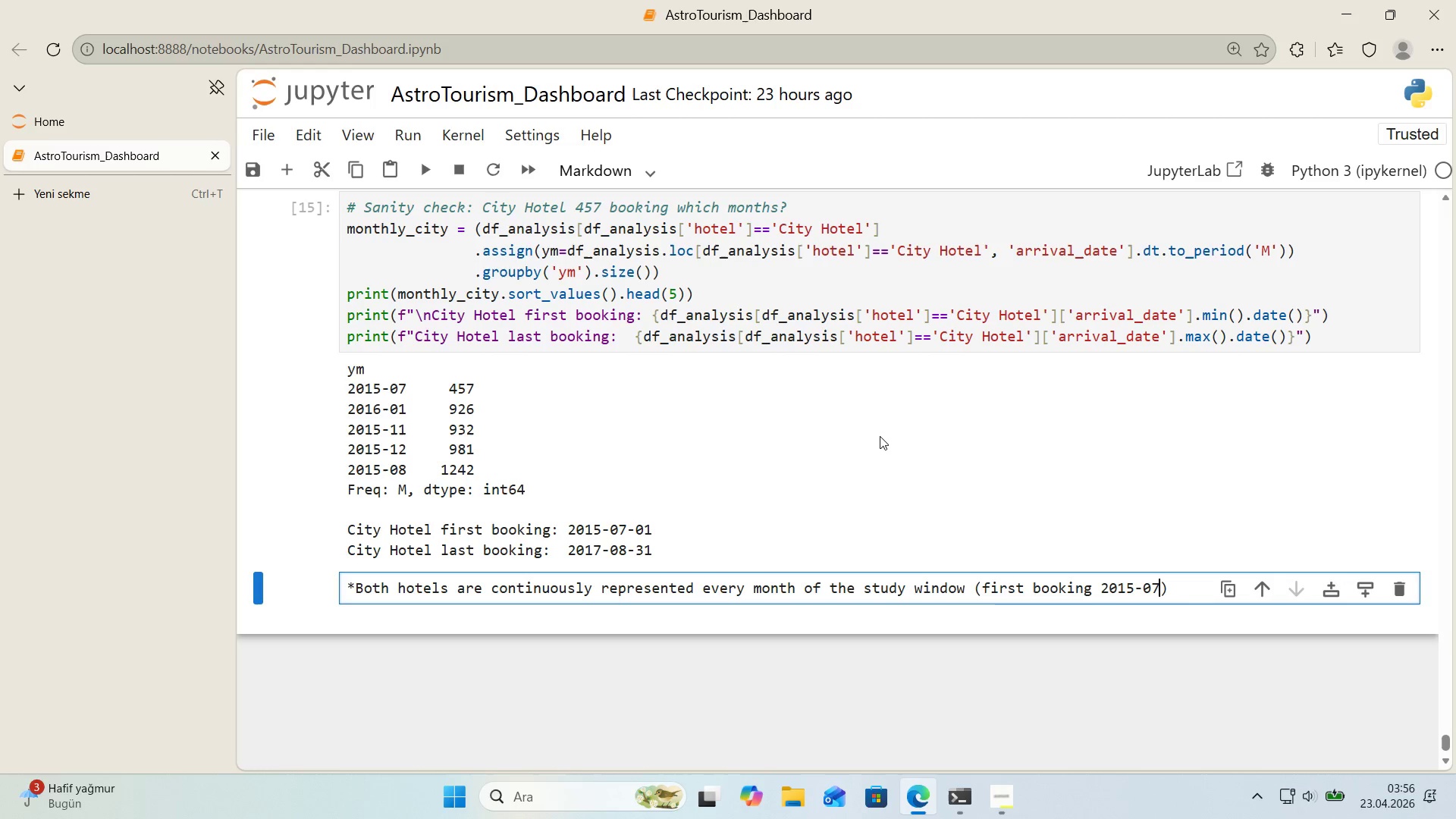 
type(-01, last 2017-08-31)
 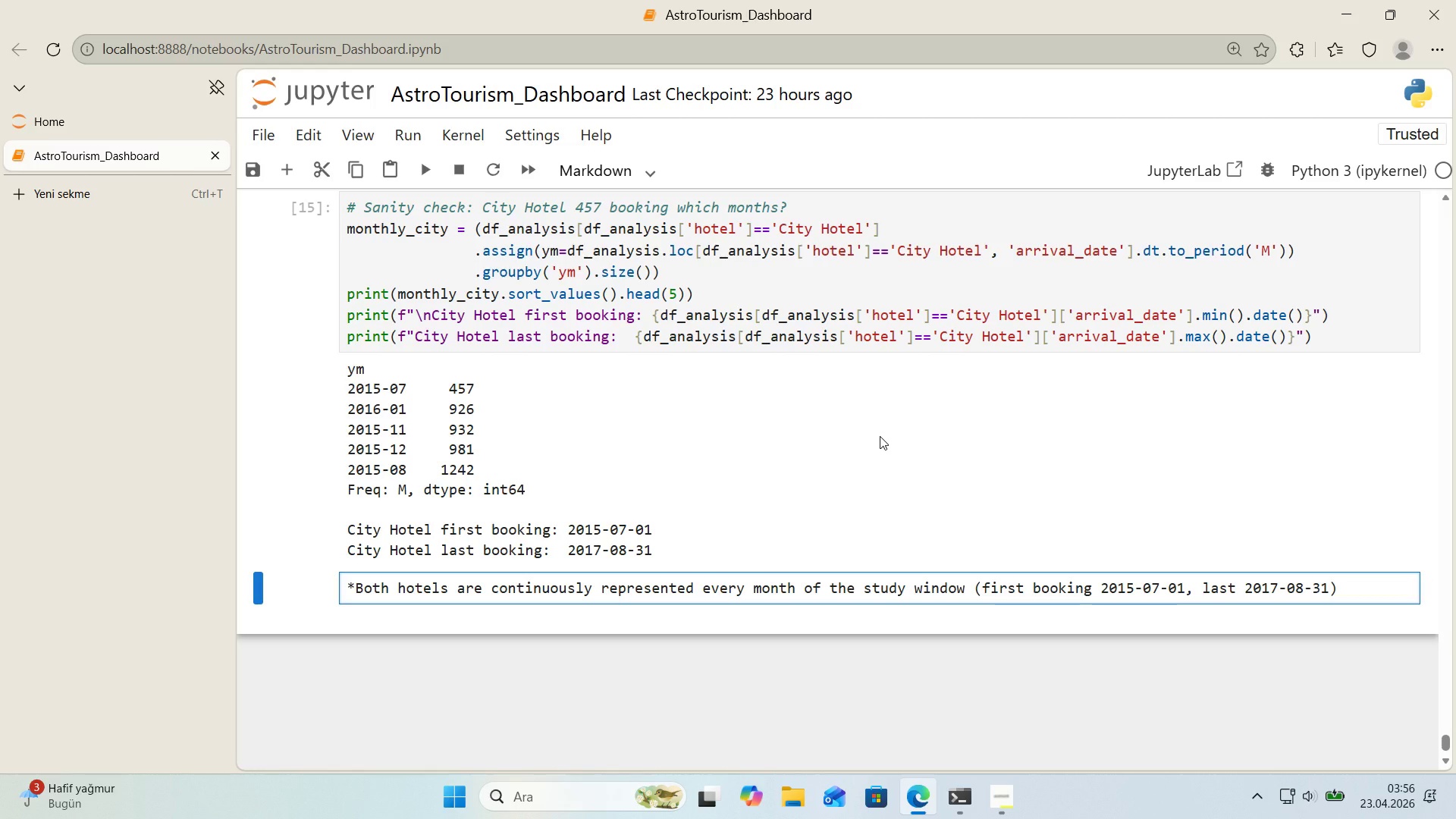 
key(ArrowRight)
 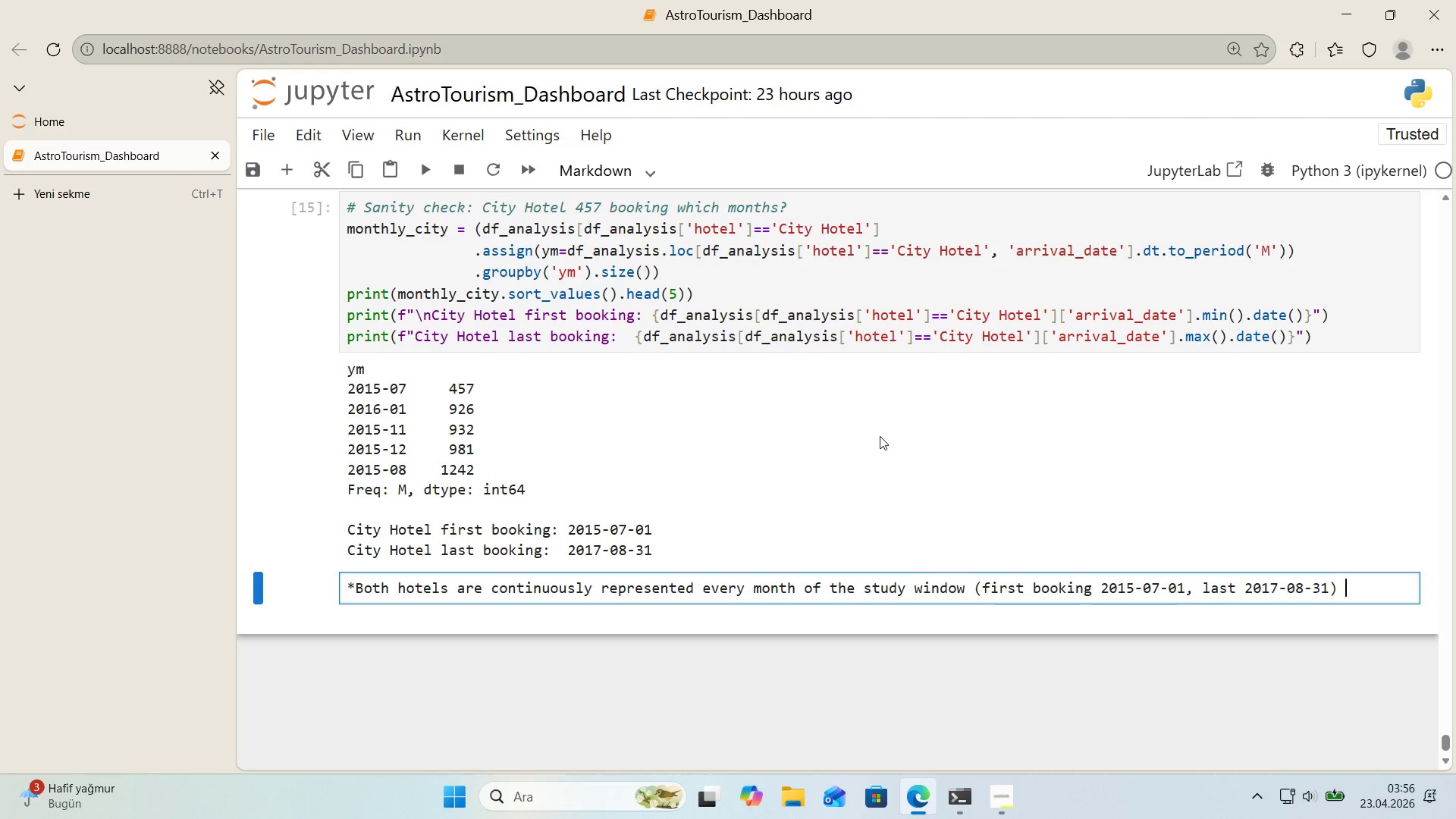 
type( noz)
key(Backspace)
type( zero book'ng months,)
 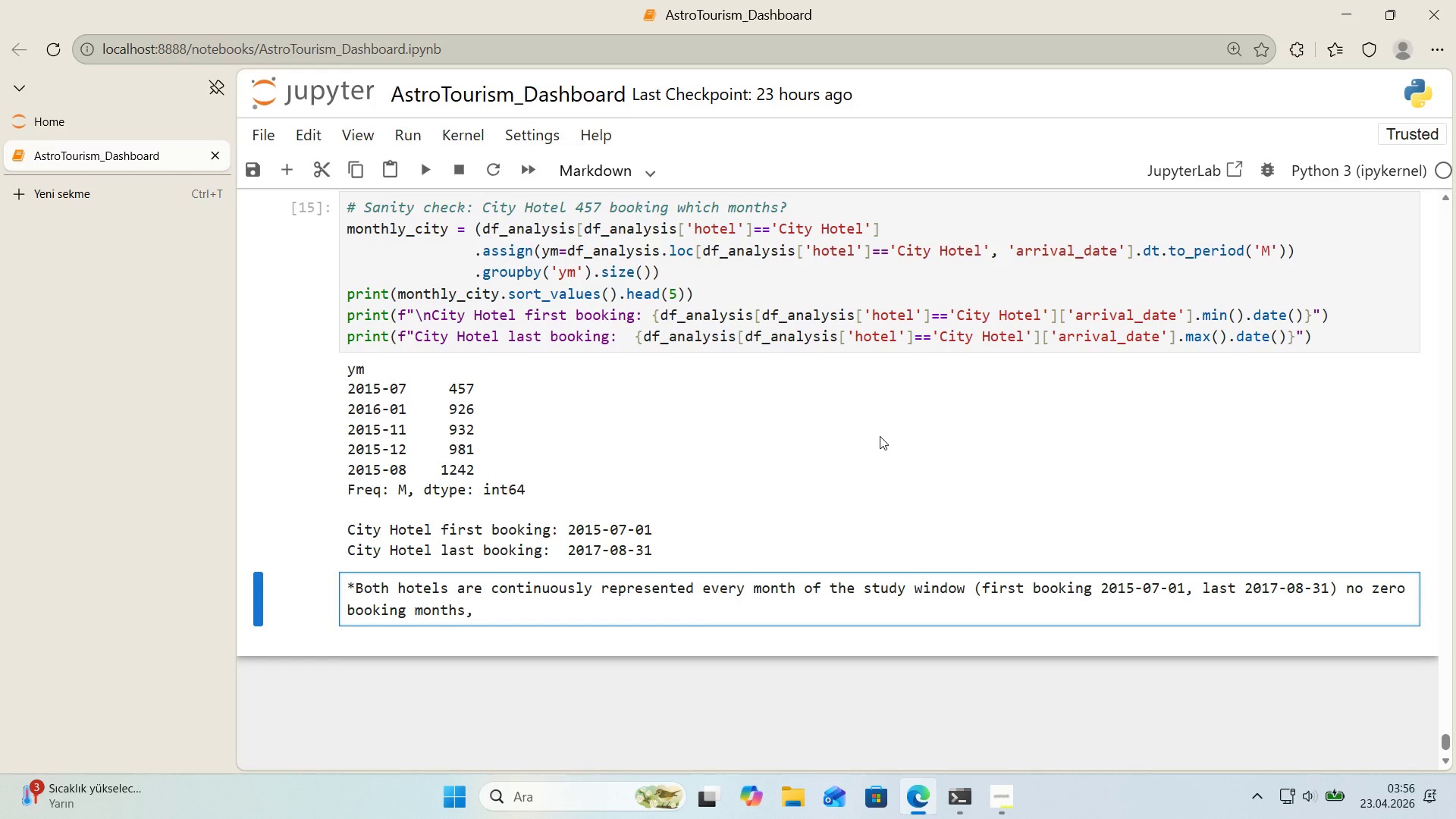 
wait(7.5)
 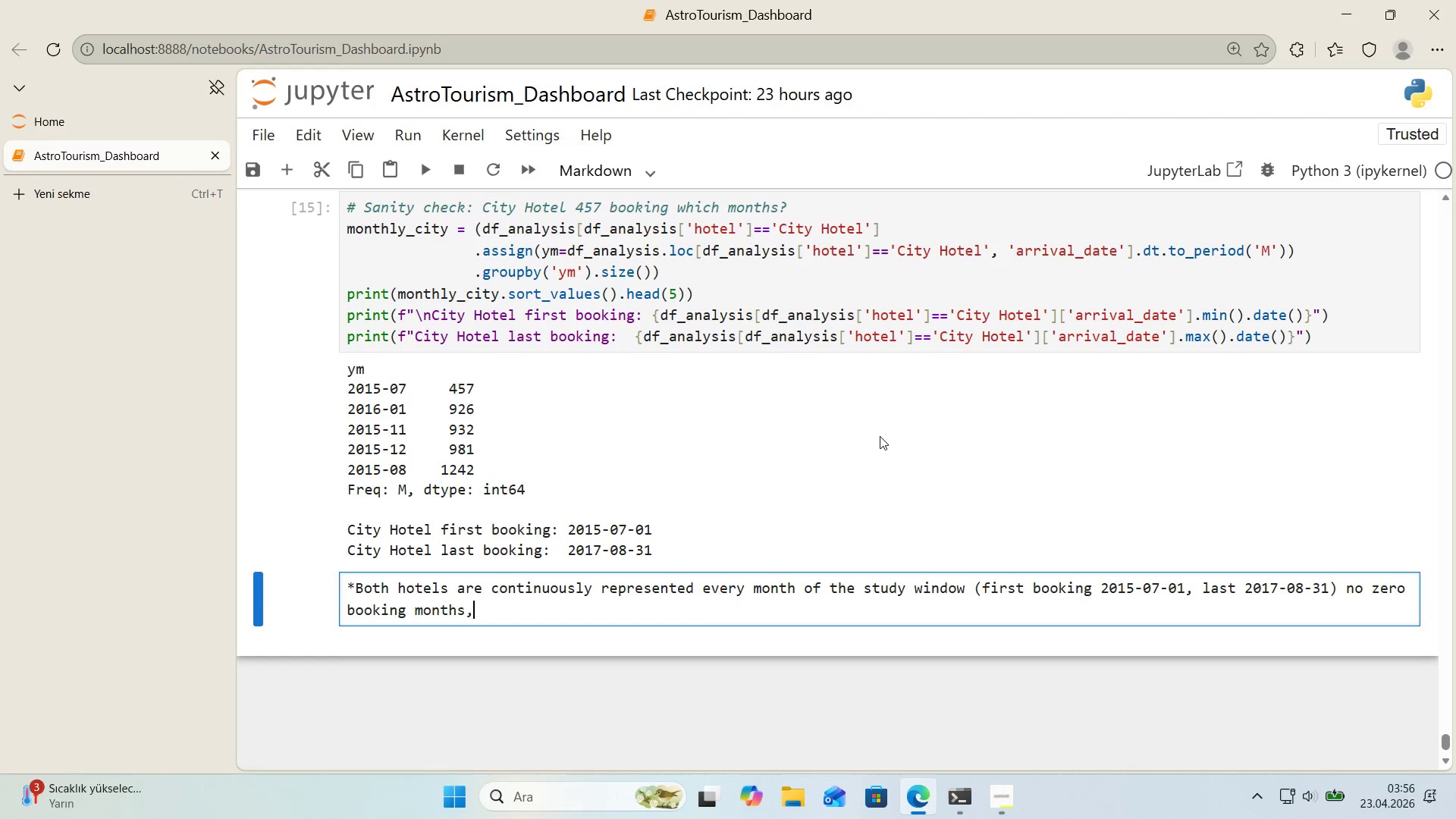 
type( so monthly aggregates are safe to 'nterpret. Resort)
 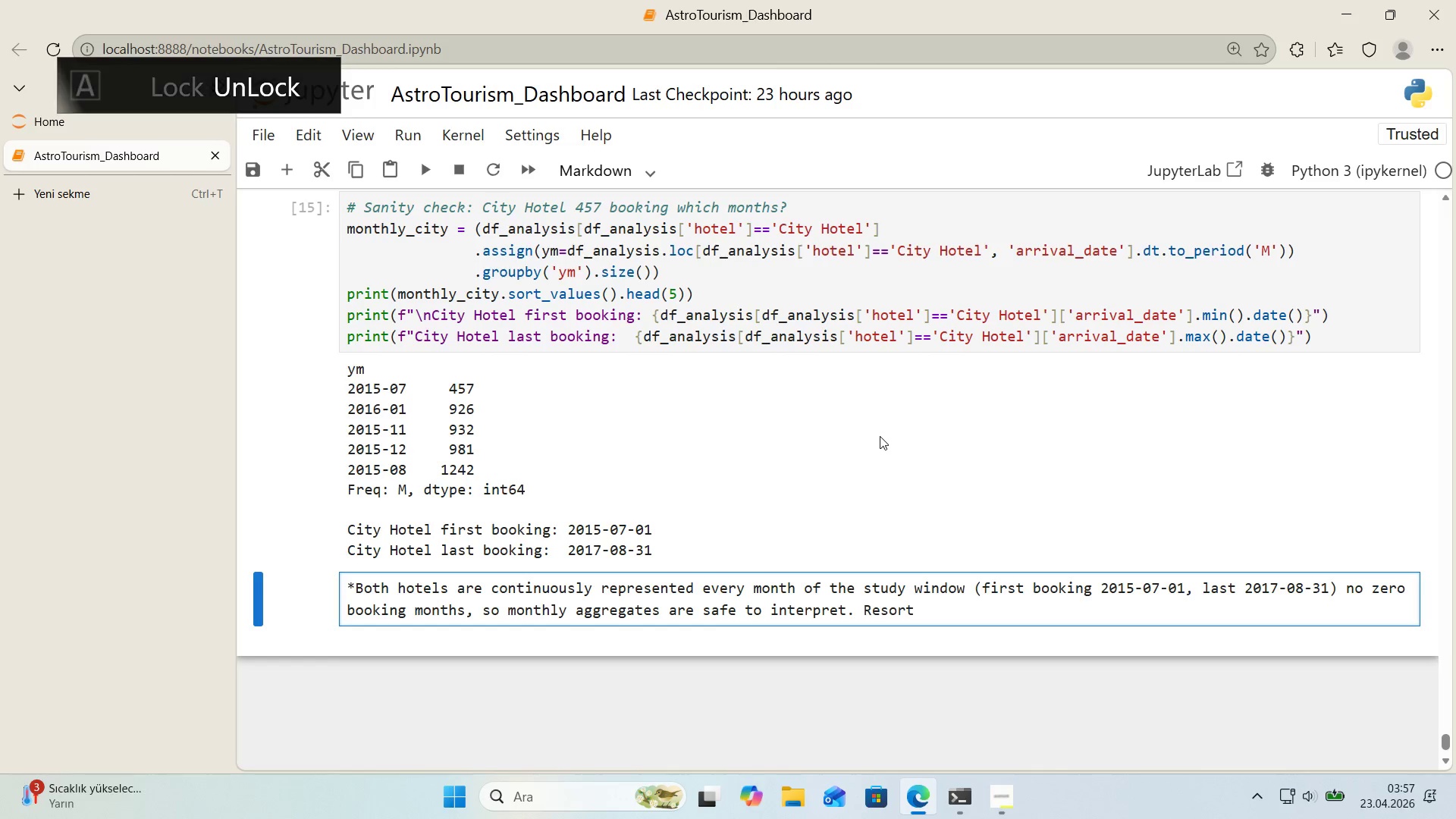 
type(ranges)
 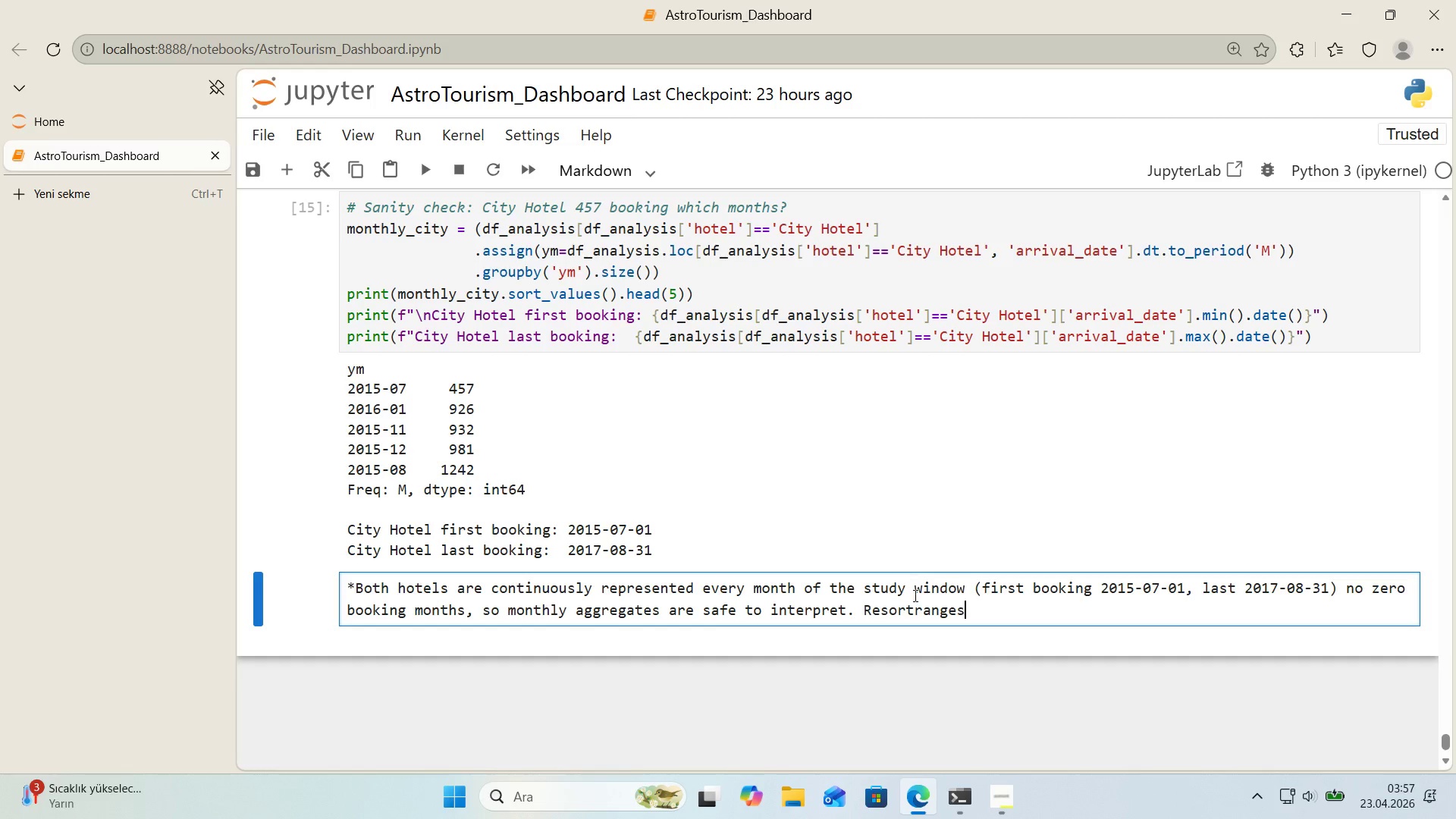 
left_click([918, 611])
 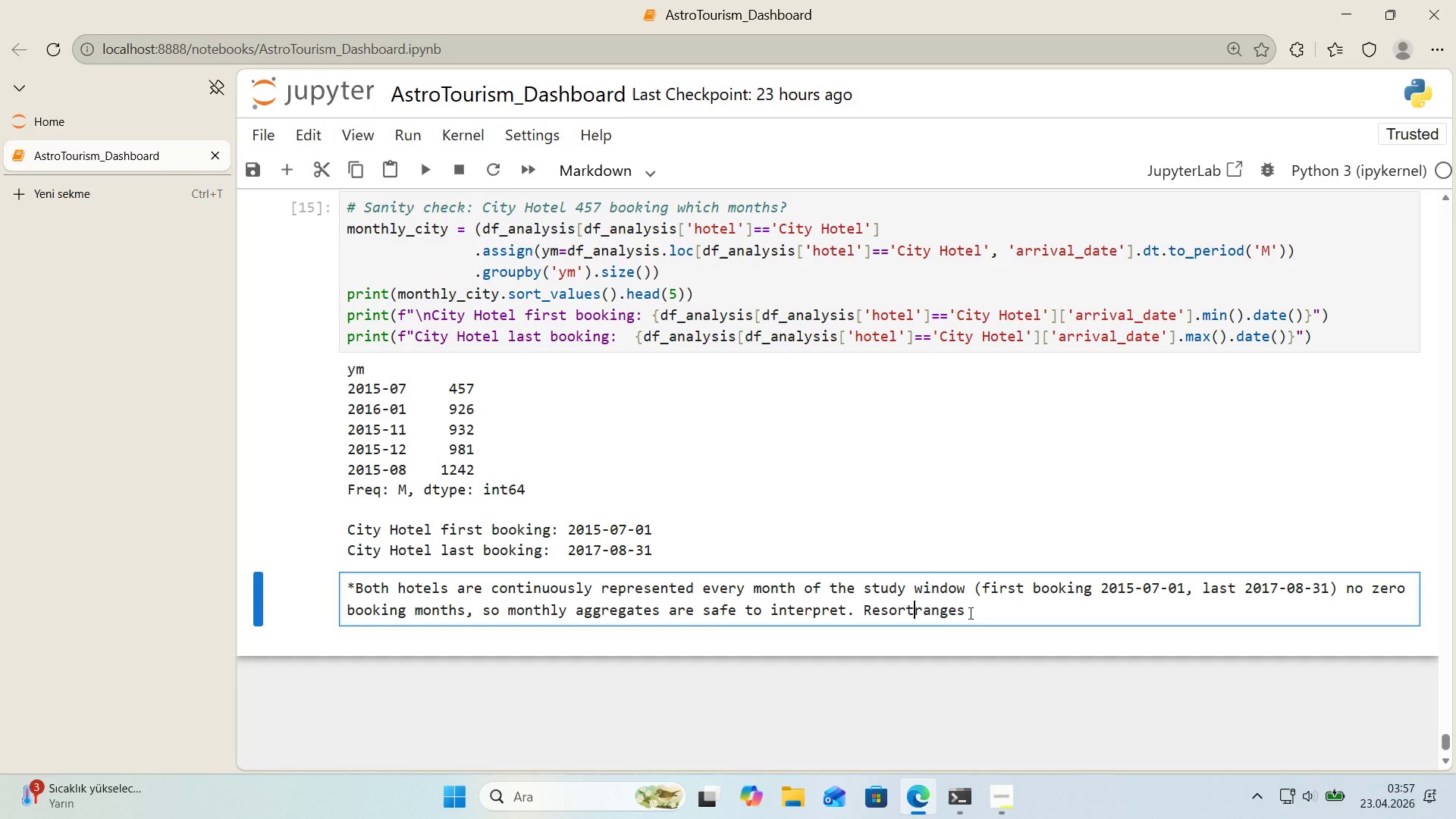 
key(Space)
 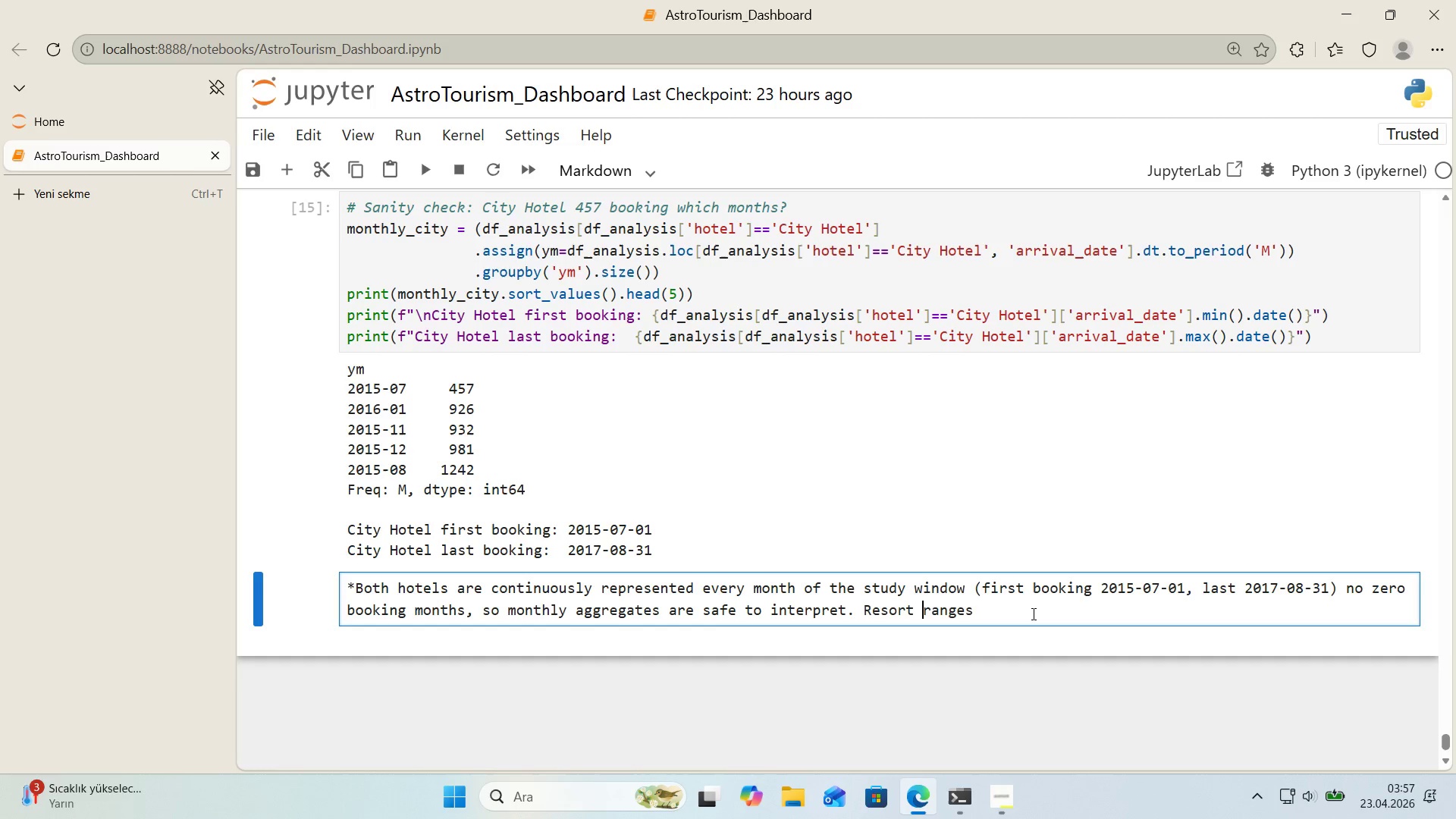 
double_click([1032, 613])
 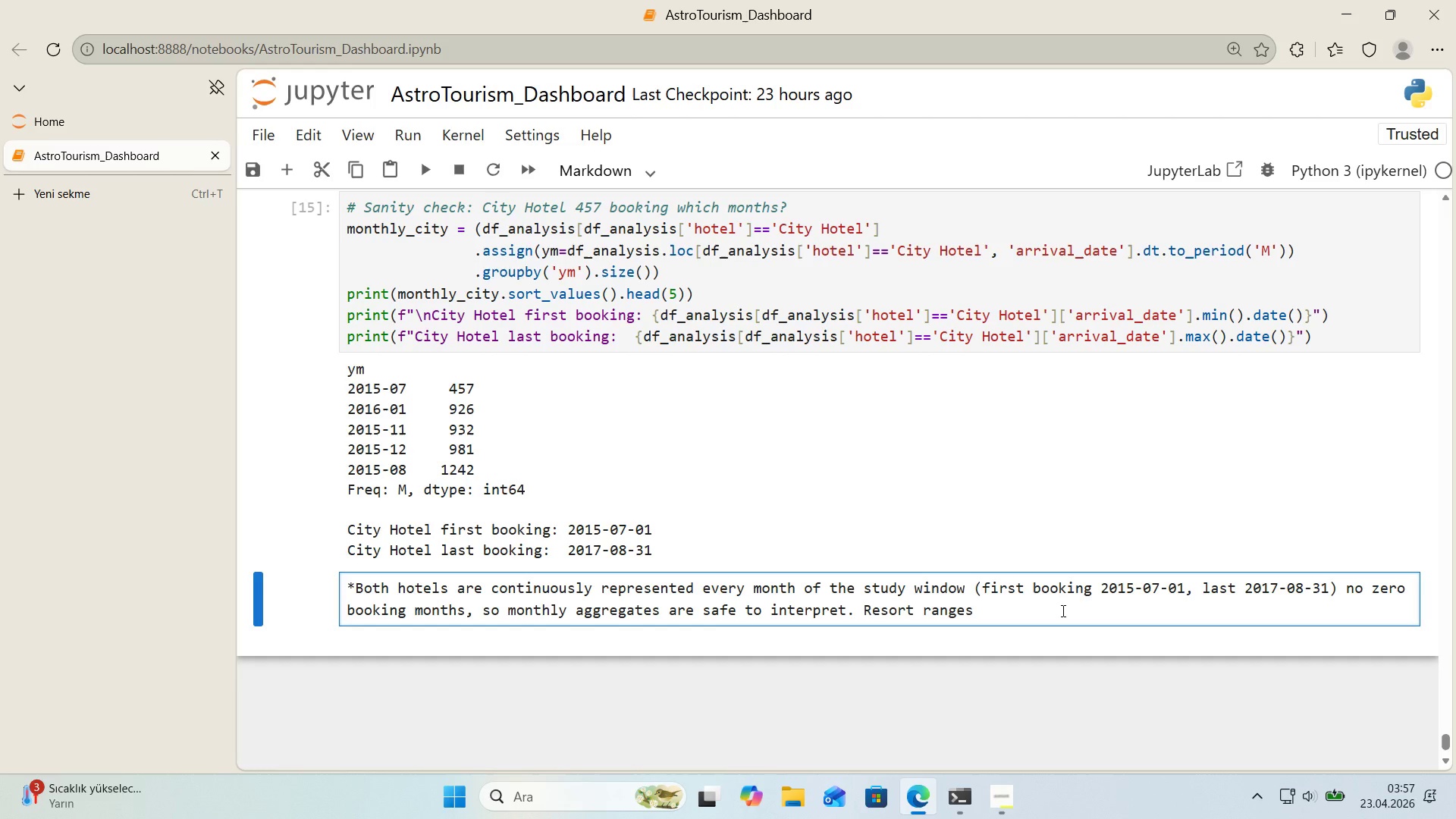 
type( 765-1, 417 book'ngs&months)
key(Backspace)
type( wh'le C'ty ranges, 457-2,331 *()
 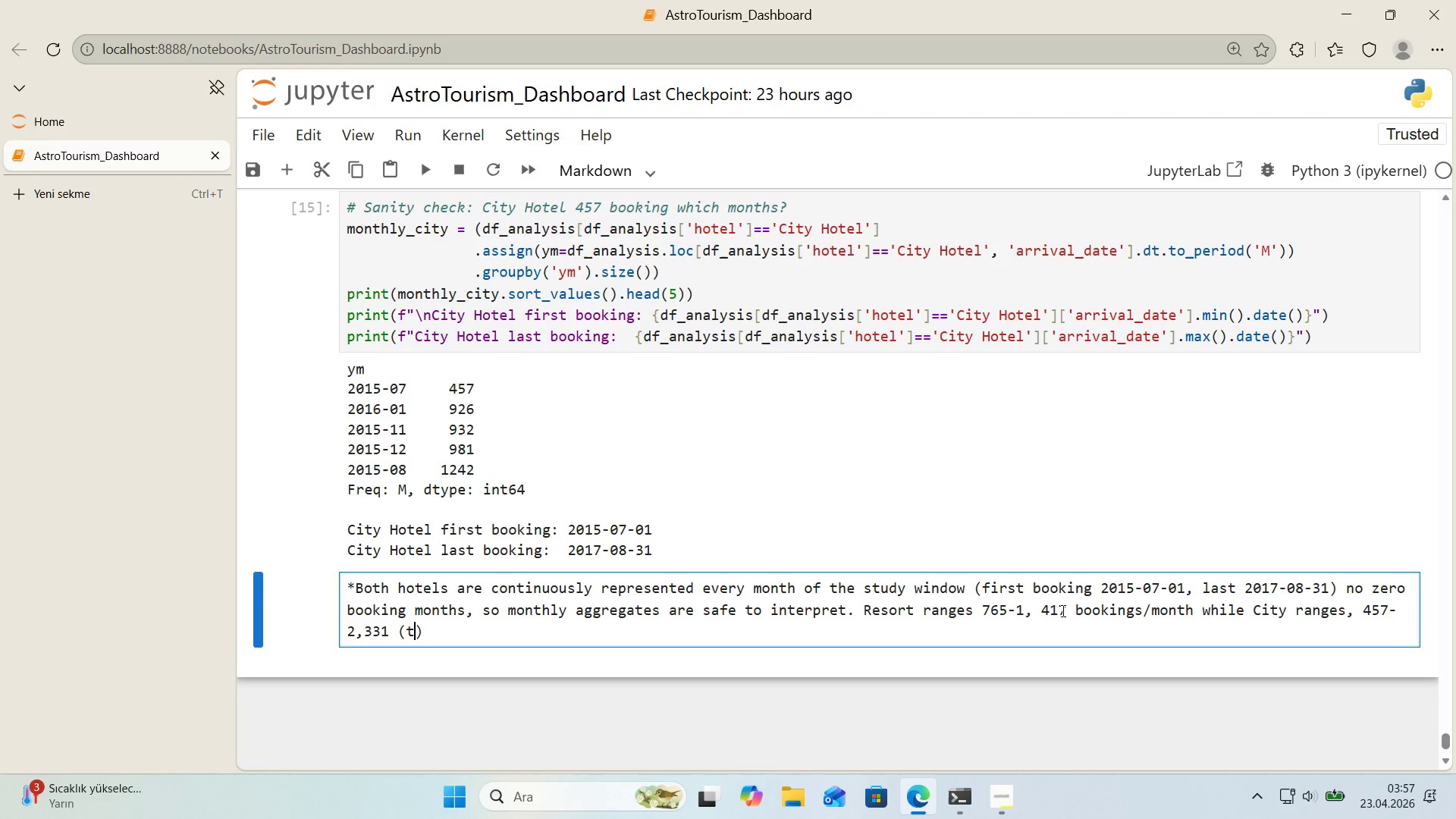 
 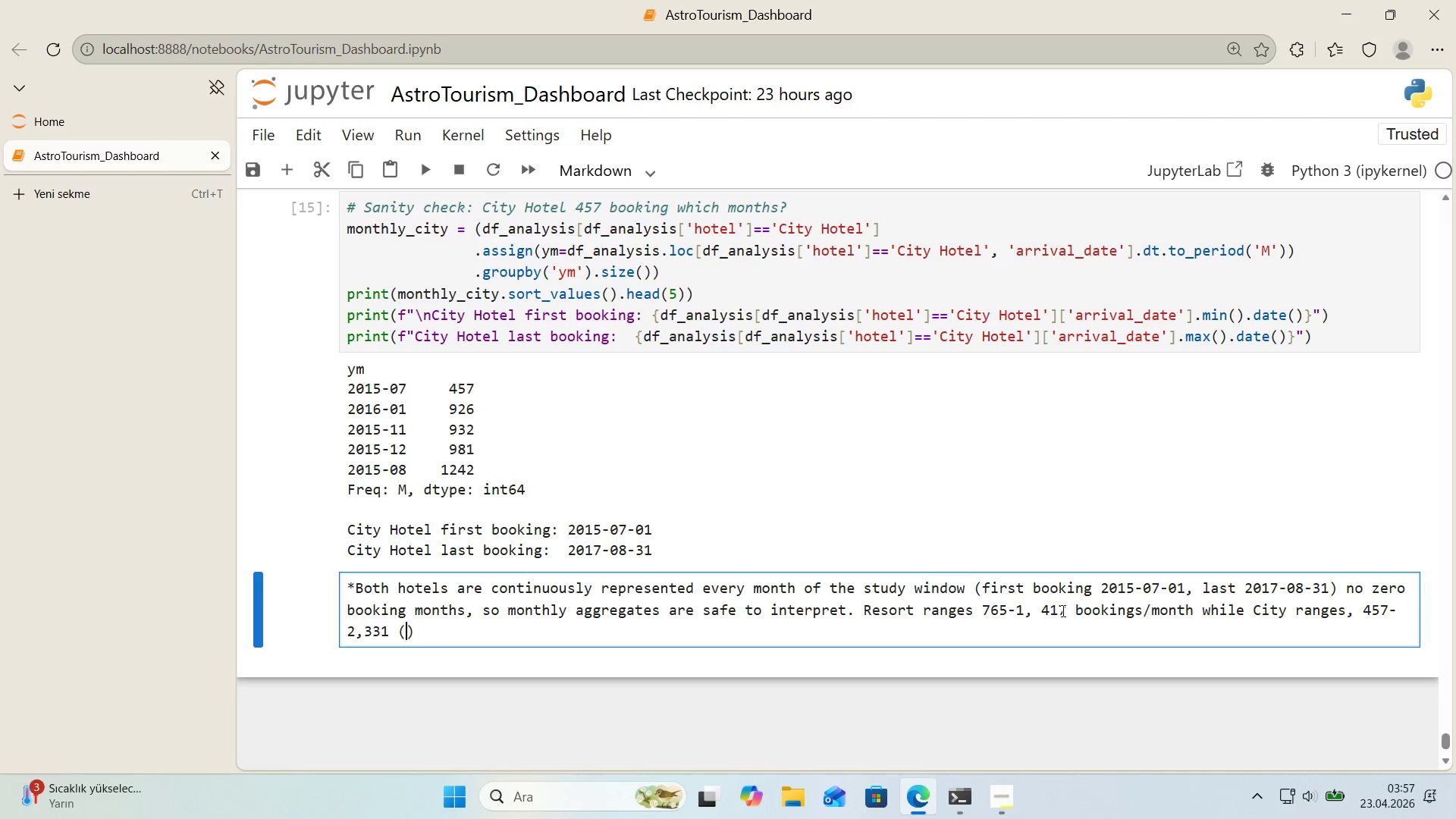 
key(ArrowLeft)
 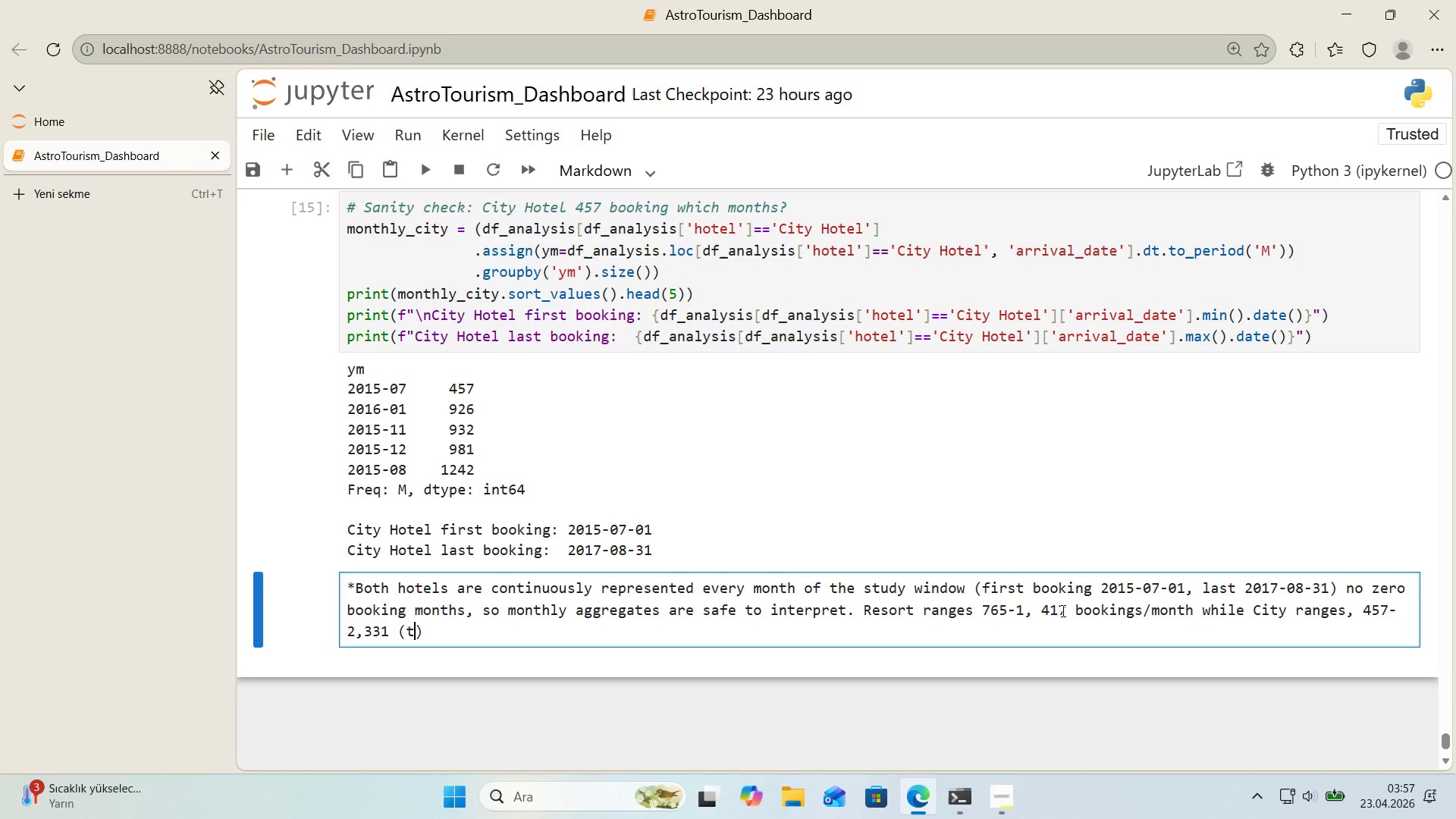 
type(the 457 low)
 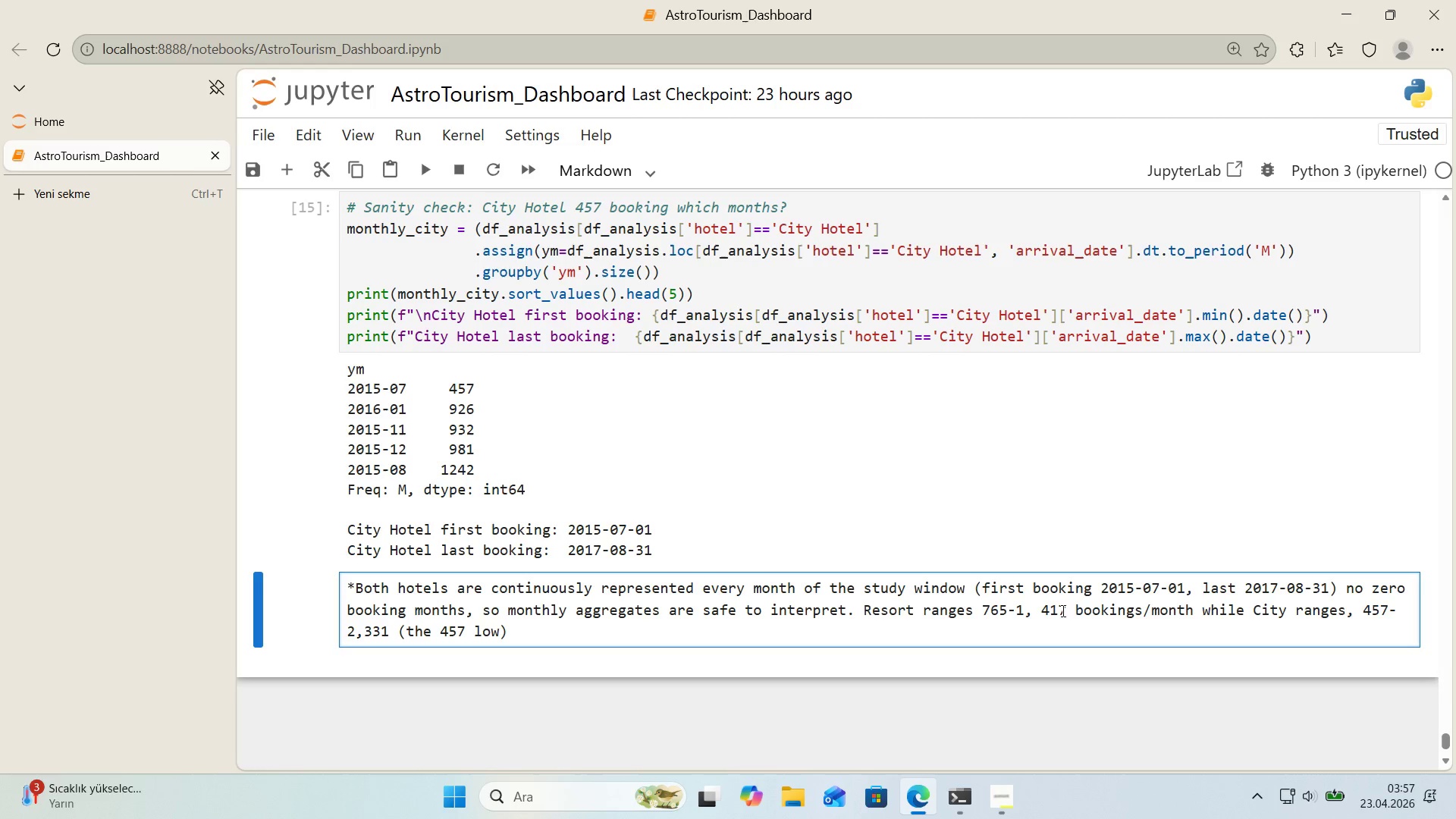 
type( and 926&932&981 cluss)
key(Backspace)
type(ter correspond to w'nter months, reflect'on)
key(Backspace)
key(Backspace)
type(ng the hotel@s)
 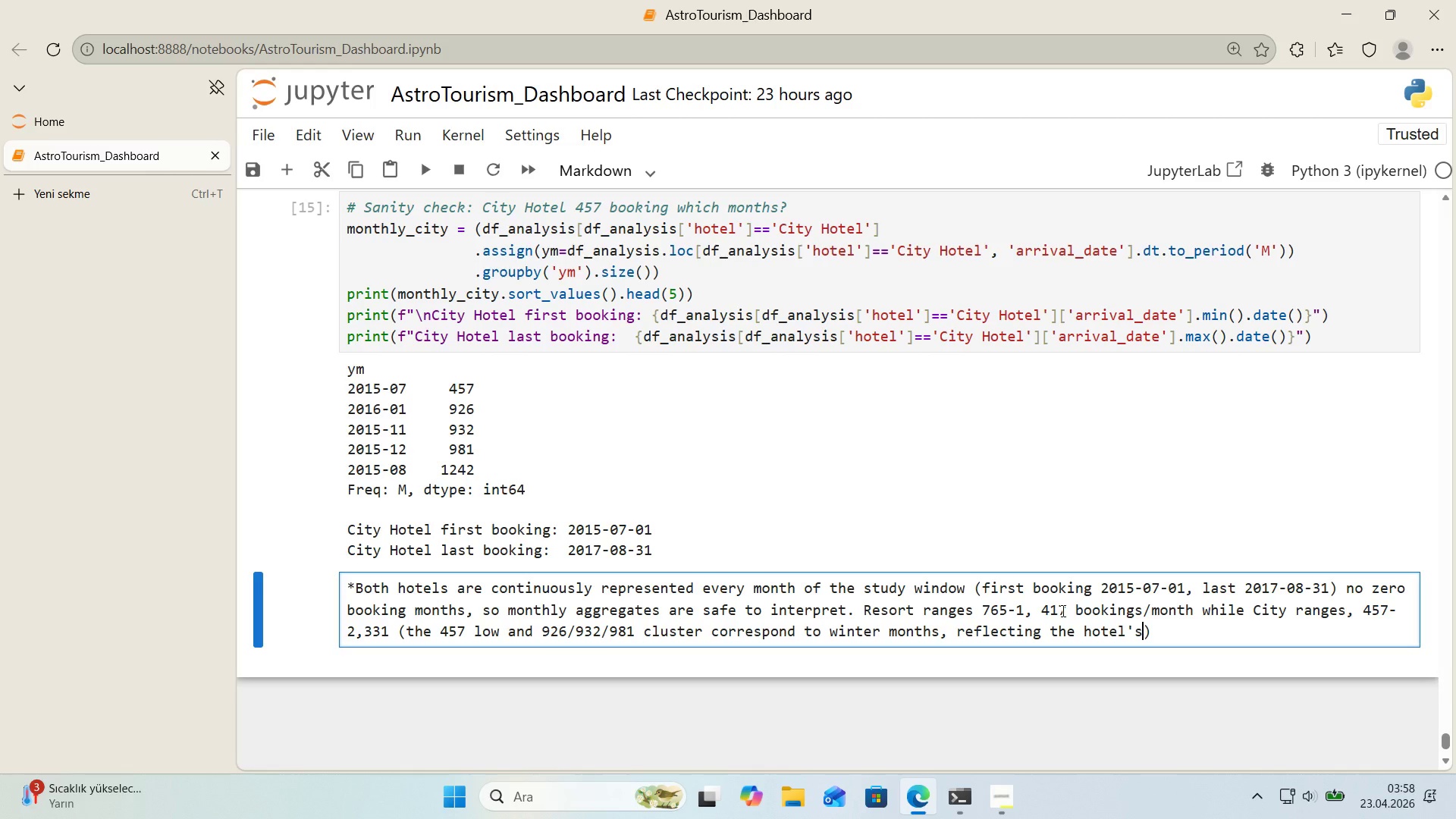 
wait(7.83)
 